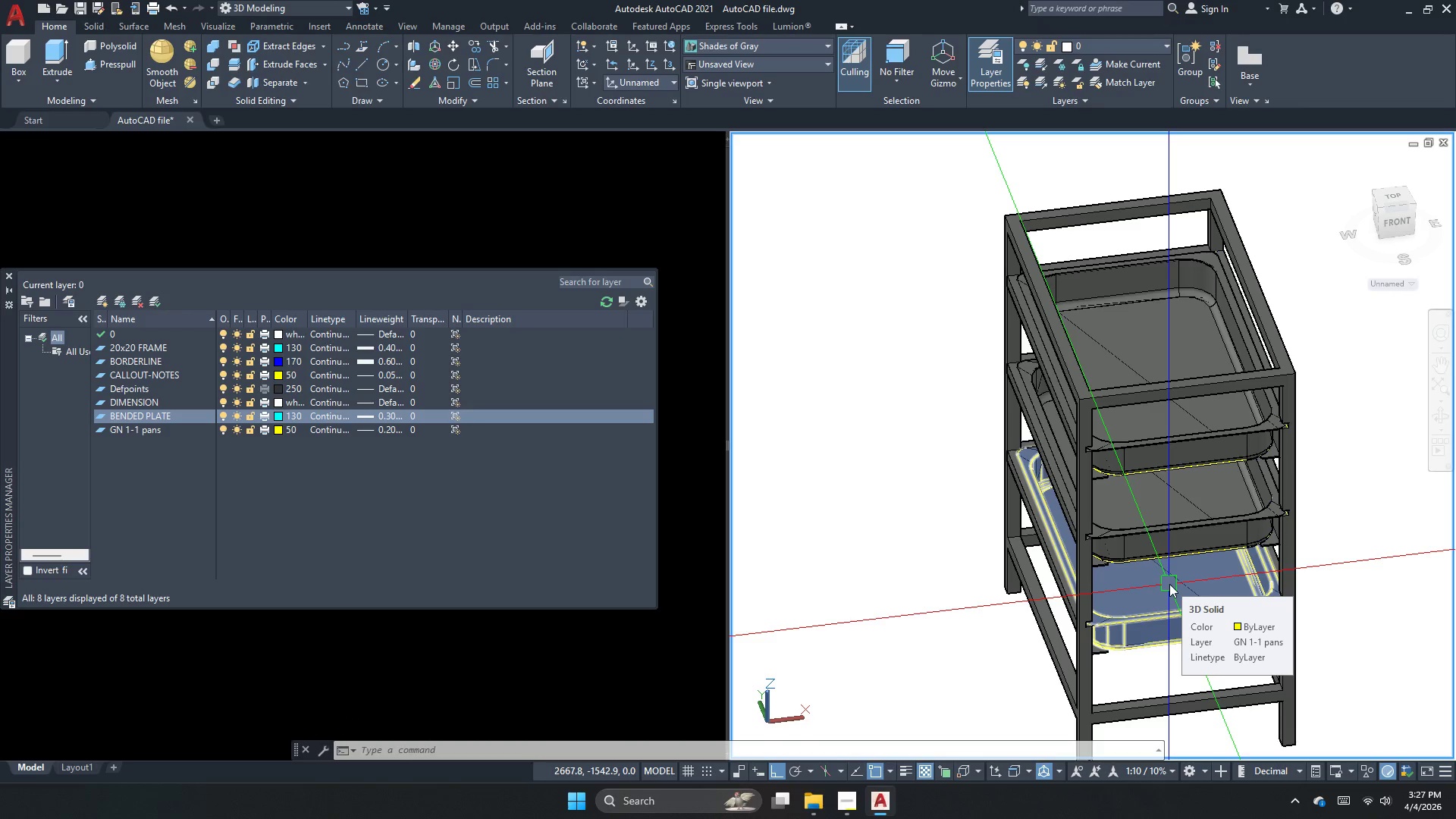 
scroll: coordinate [1103, 430], scroll_direction: down, amount: 2.0
 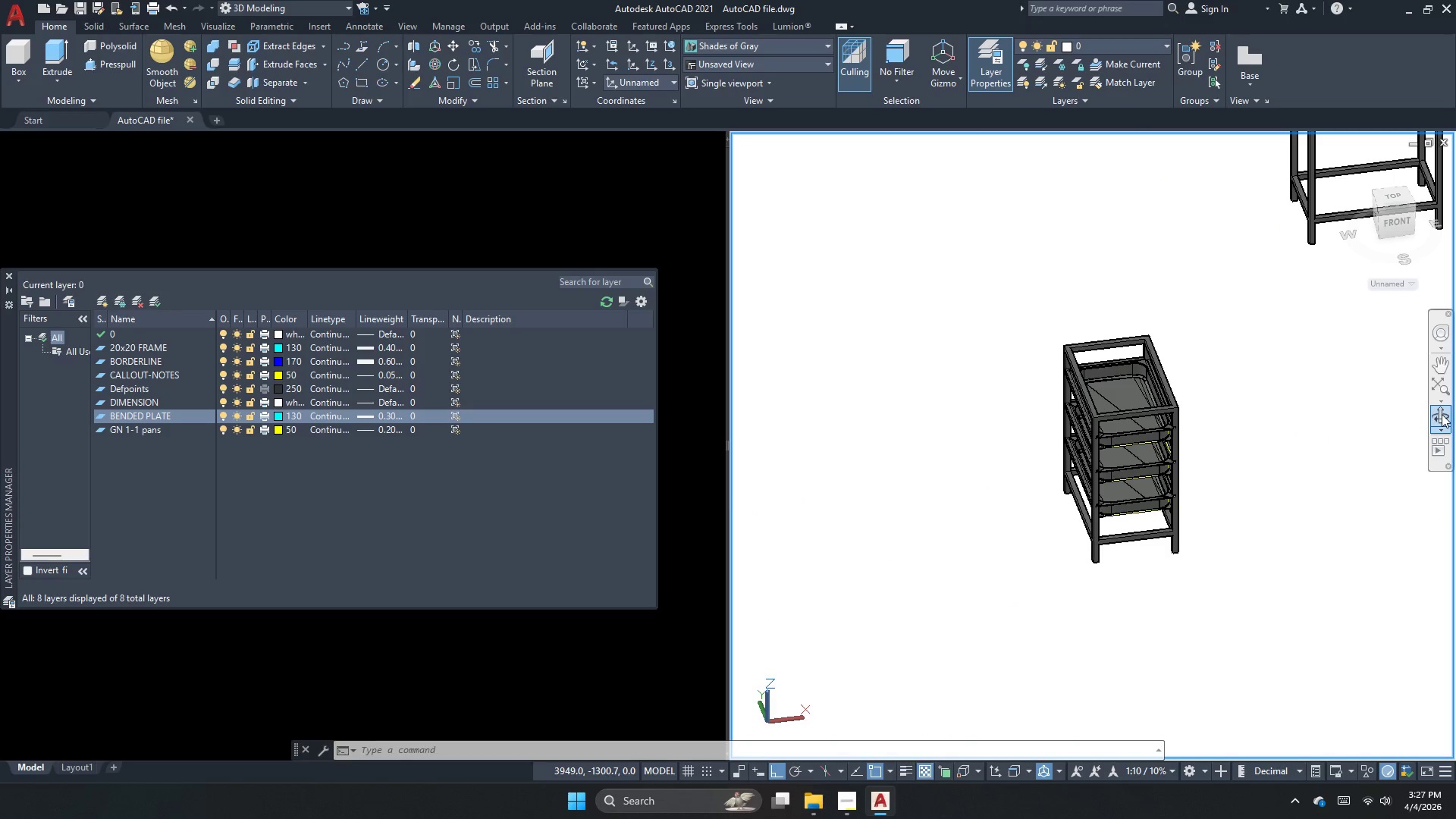 
left_click_drag(start_coordinate=[1211, 511], to_coordinate=[1062, 394])
 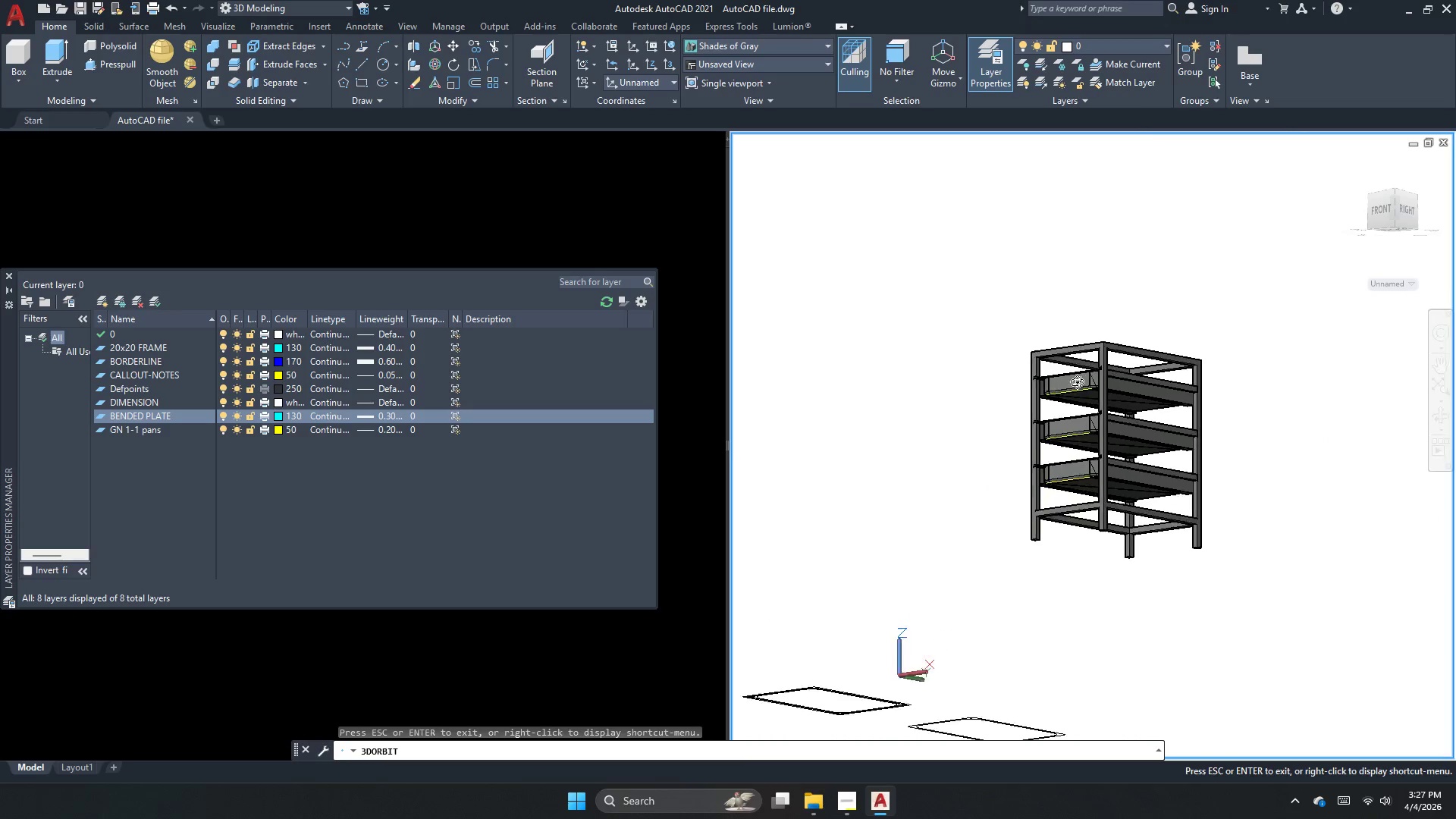 
scroll: coordinate [1099, 411], scroll_direction: up, amount: 11.0
 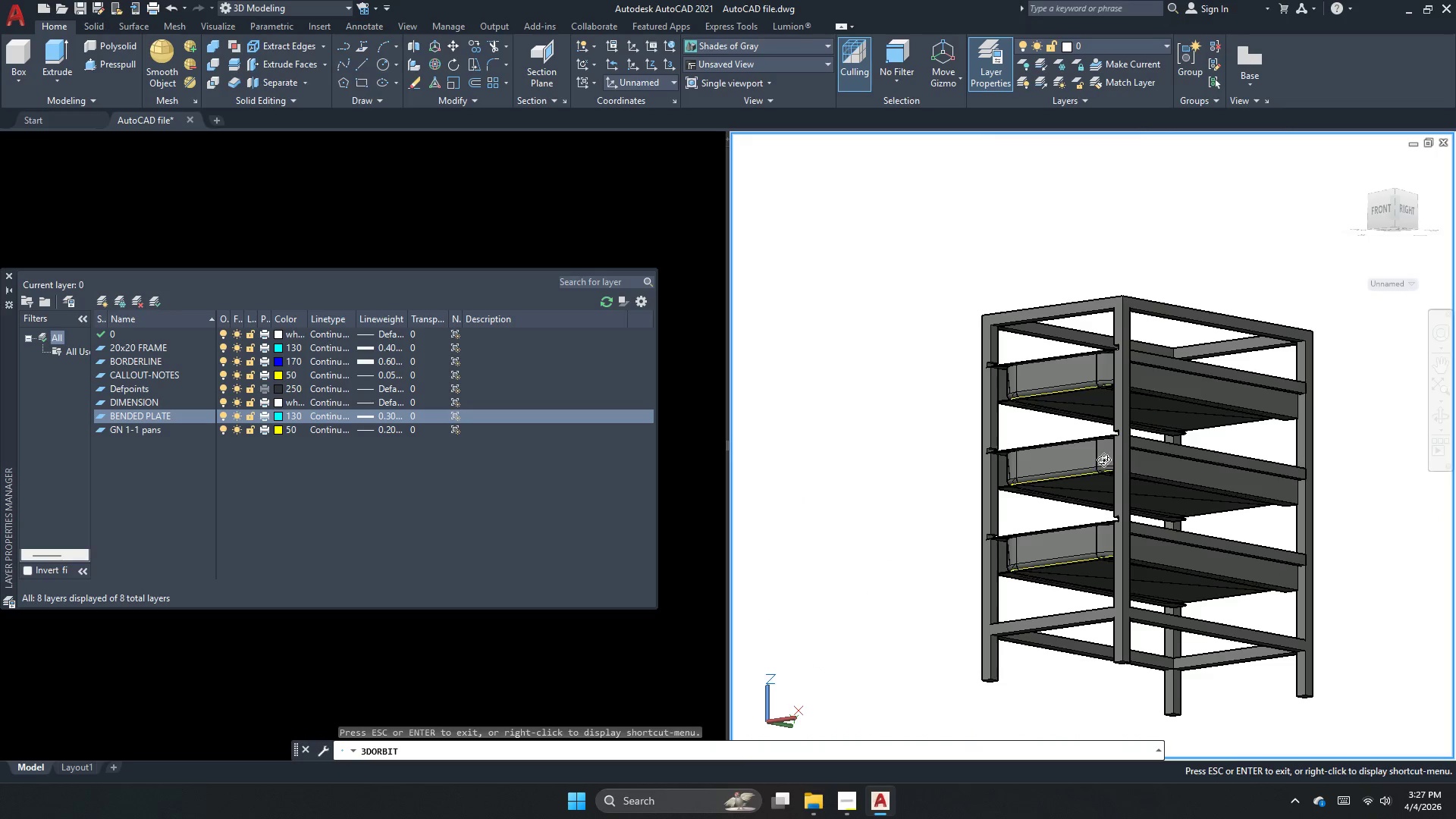 
left_click_drag(start_coordinate=[1098, 453], to_coordinate=[1213, 520])
 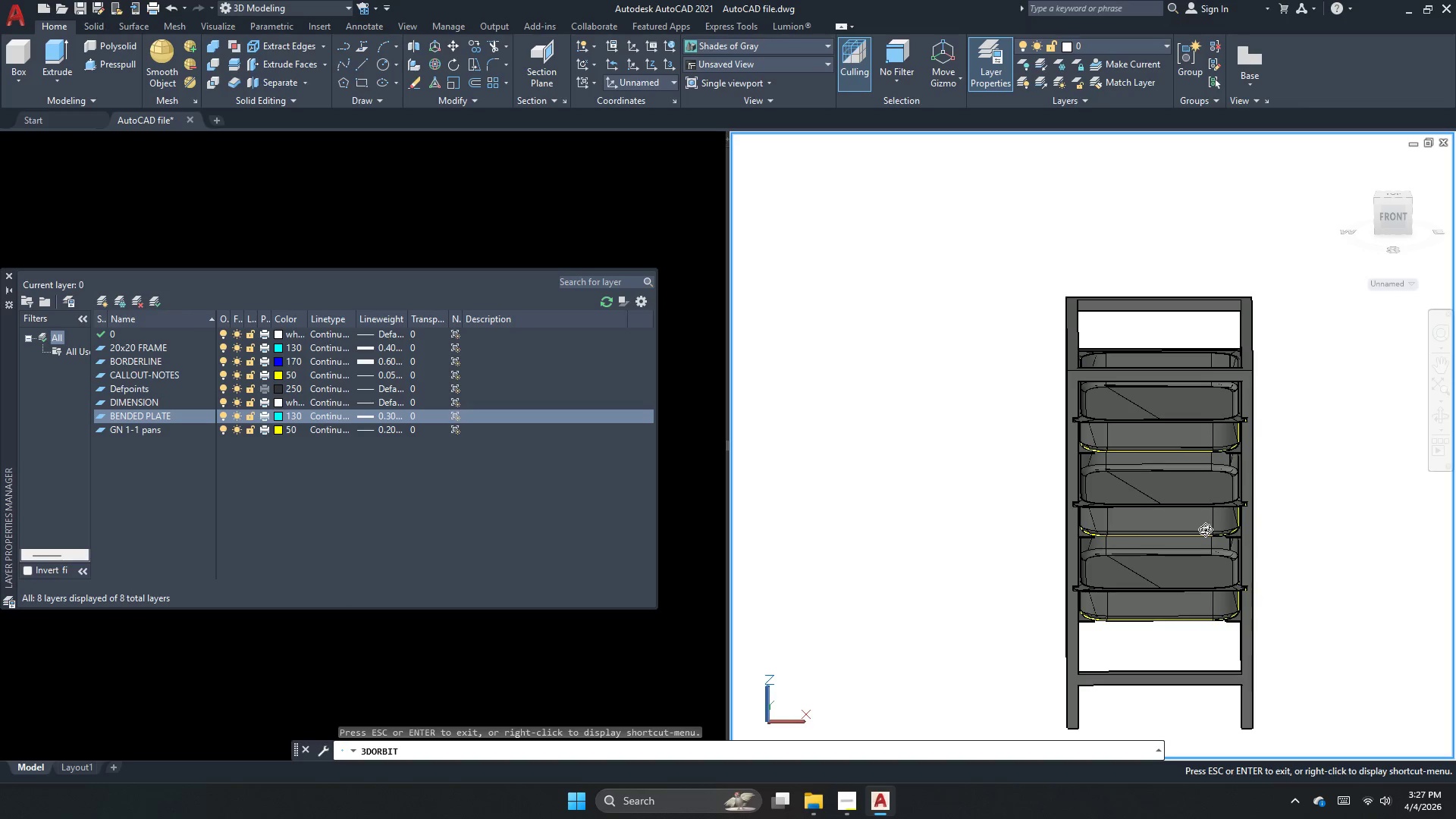 
wait(28.89)
 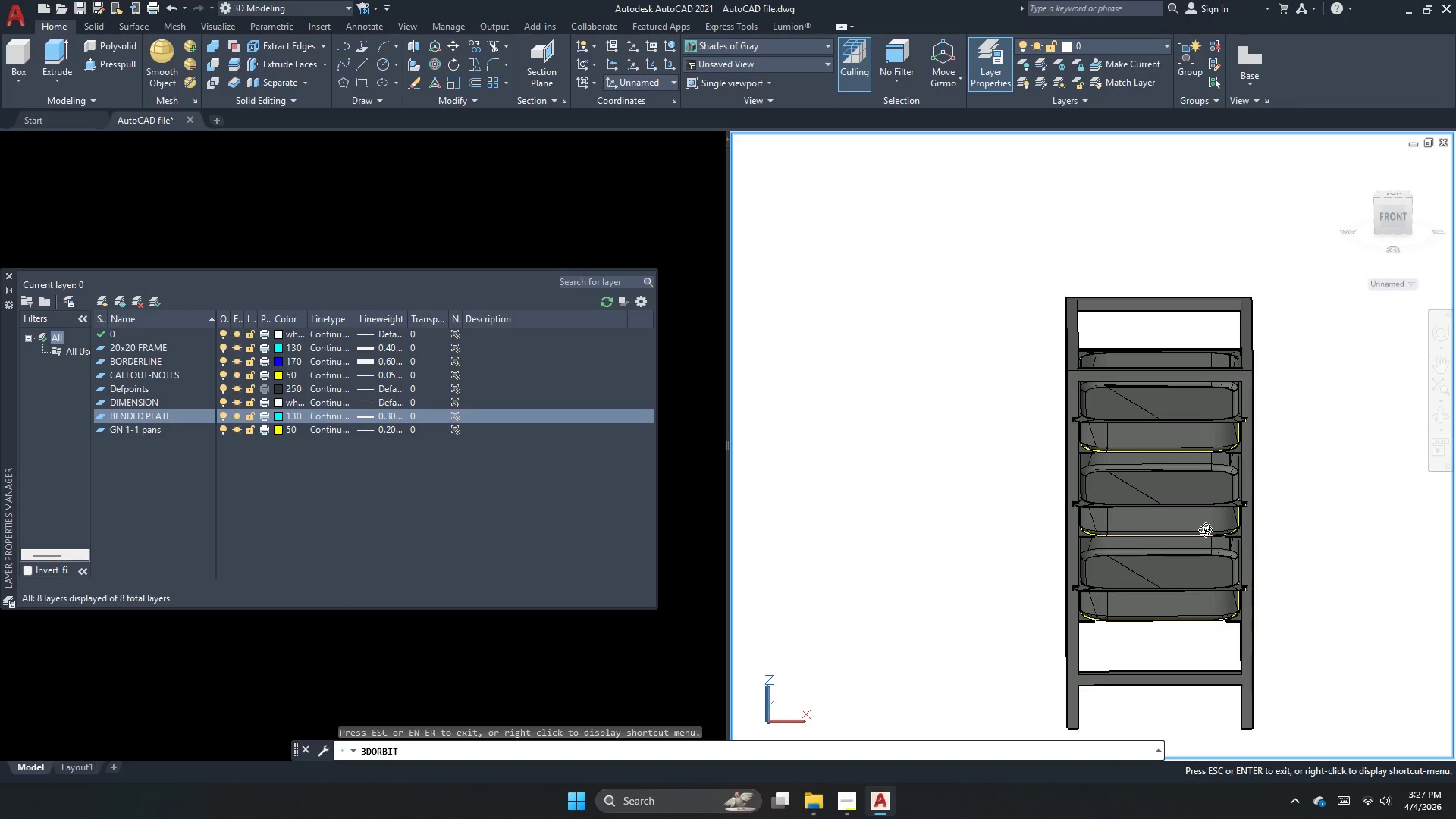 
key(Escape)
 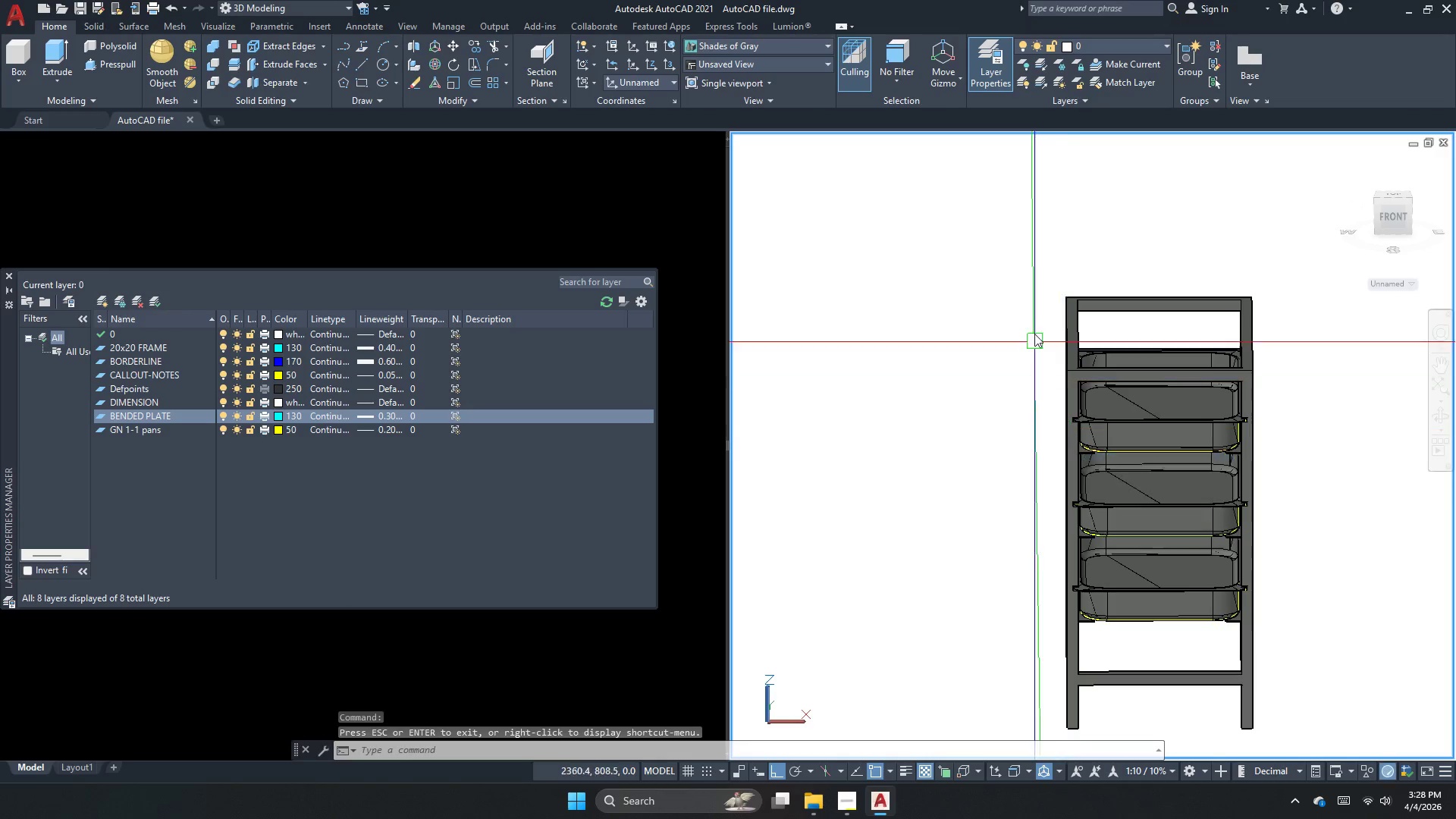 
scroll: coordinate [1034, 331], scroll_direction: down, amount: 1.0
 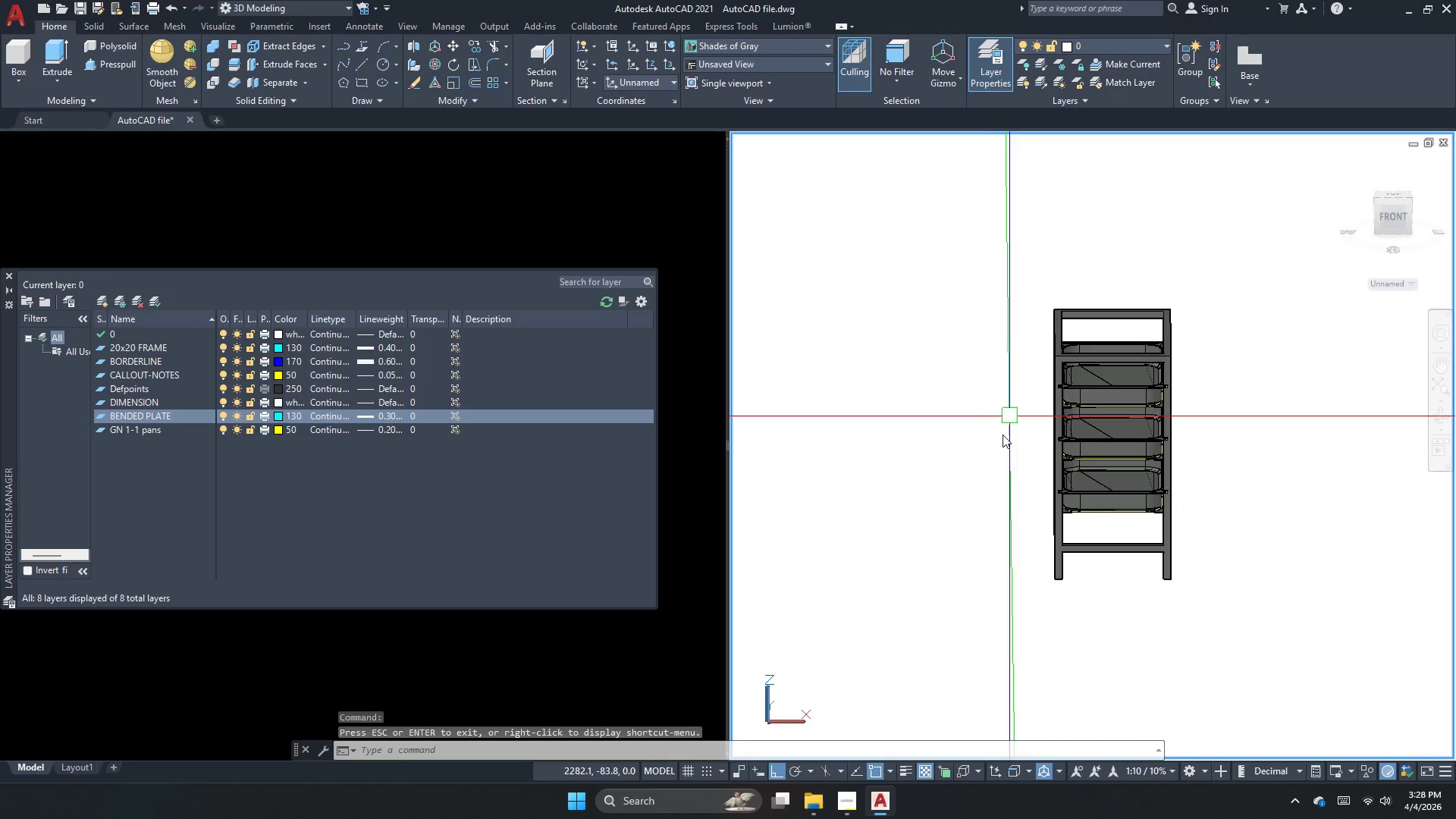 
left_click_drag(start_coordinate=[998, 446], to_coordinate=[987, 471])
 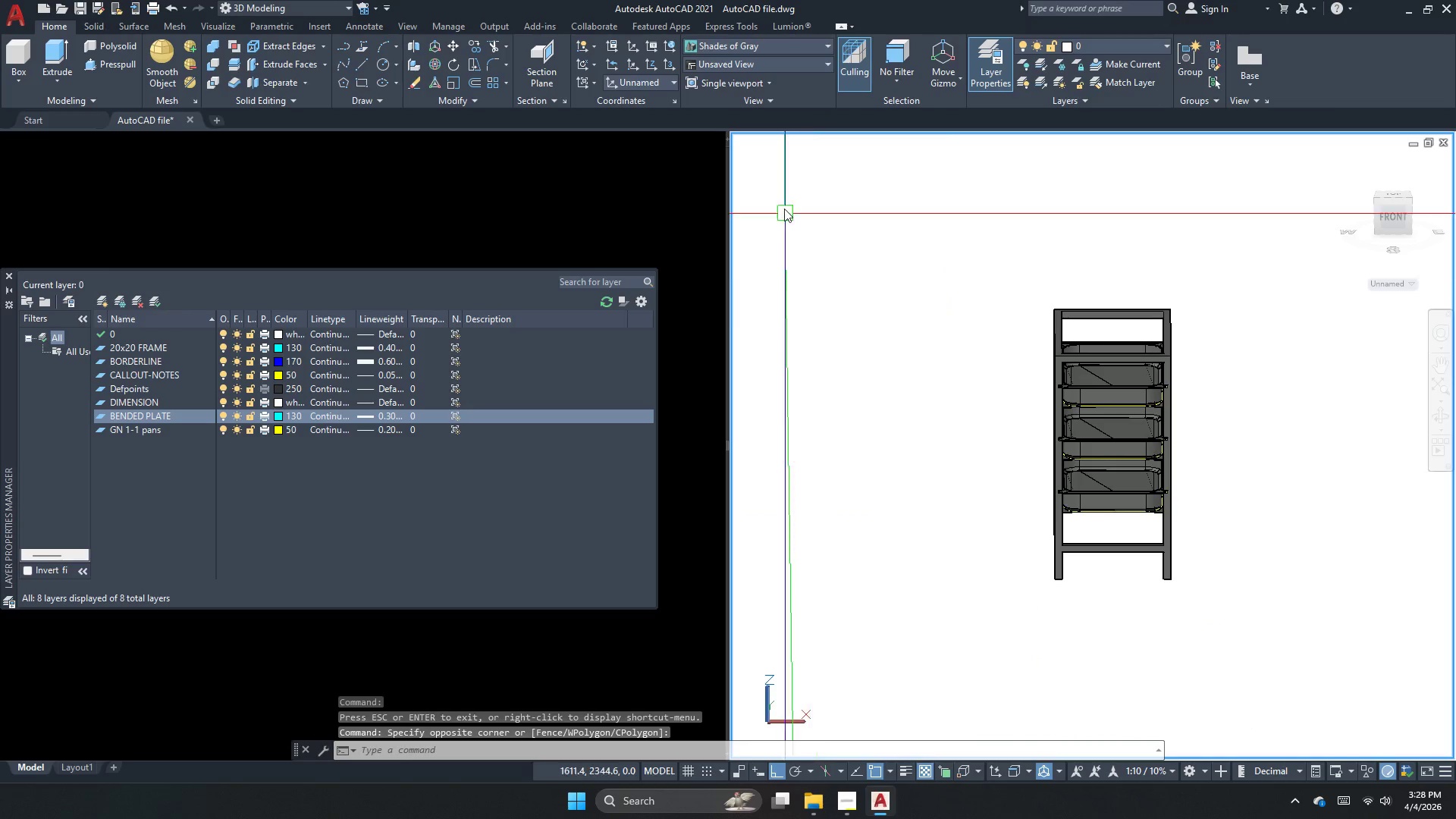 
key(Escape)
 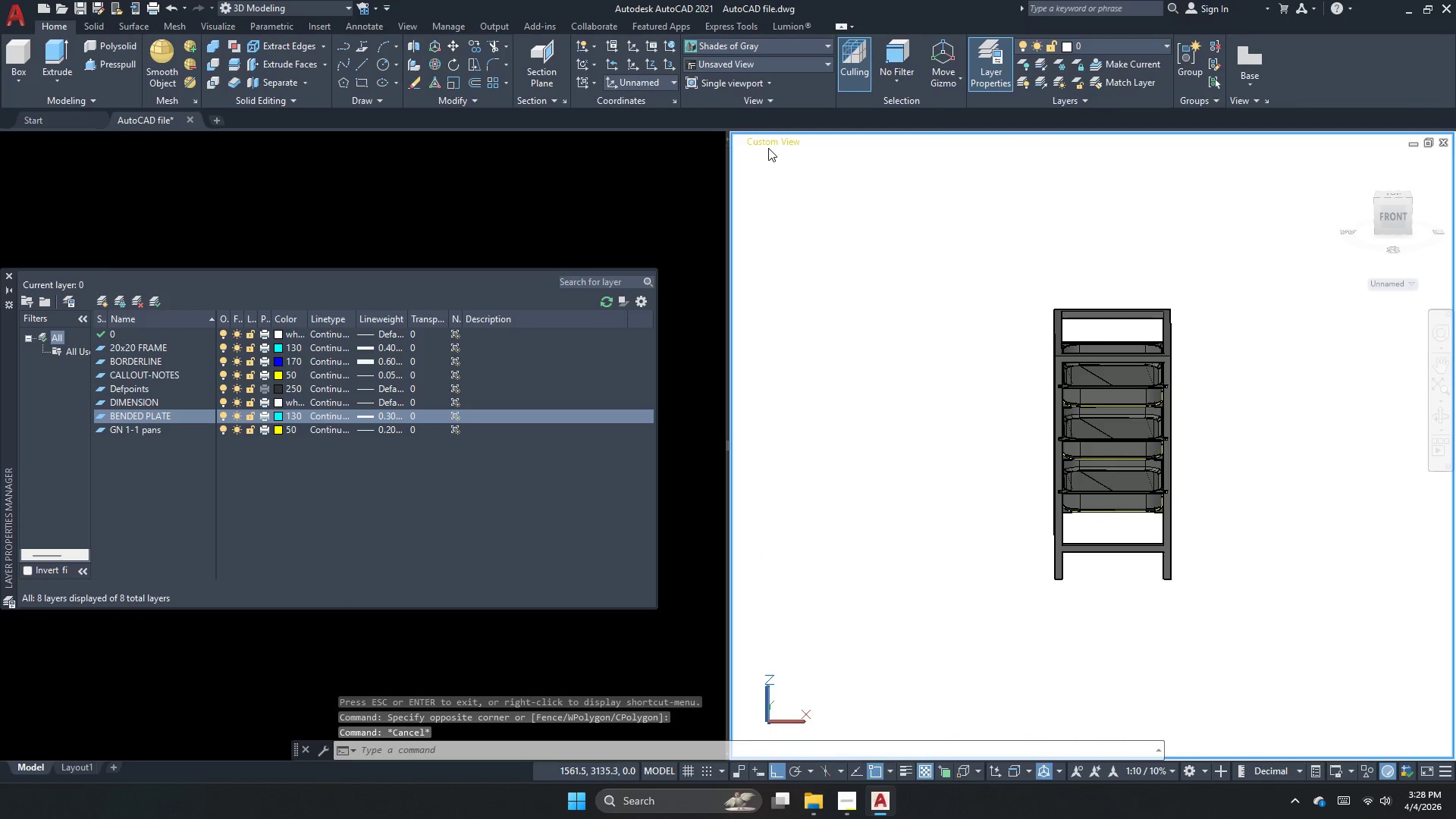 
left_click([768, 148])
 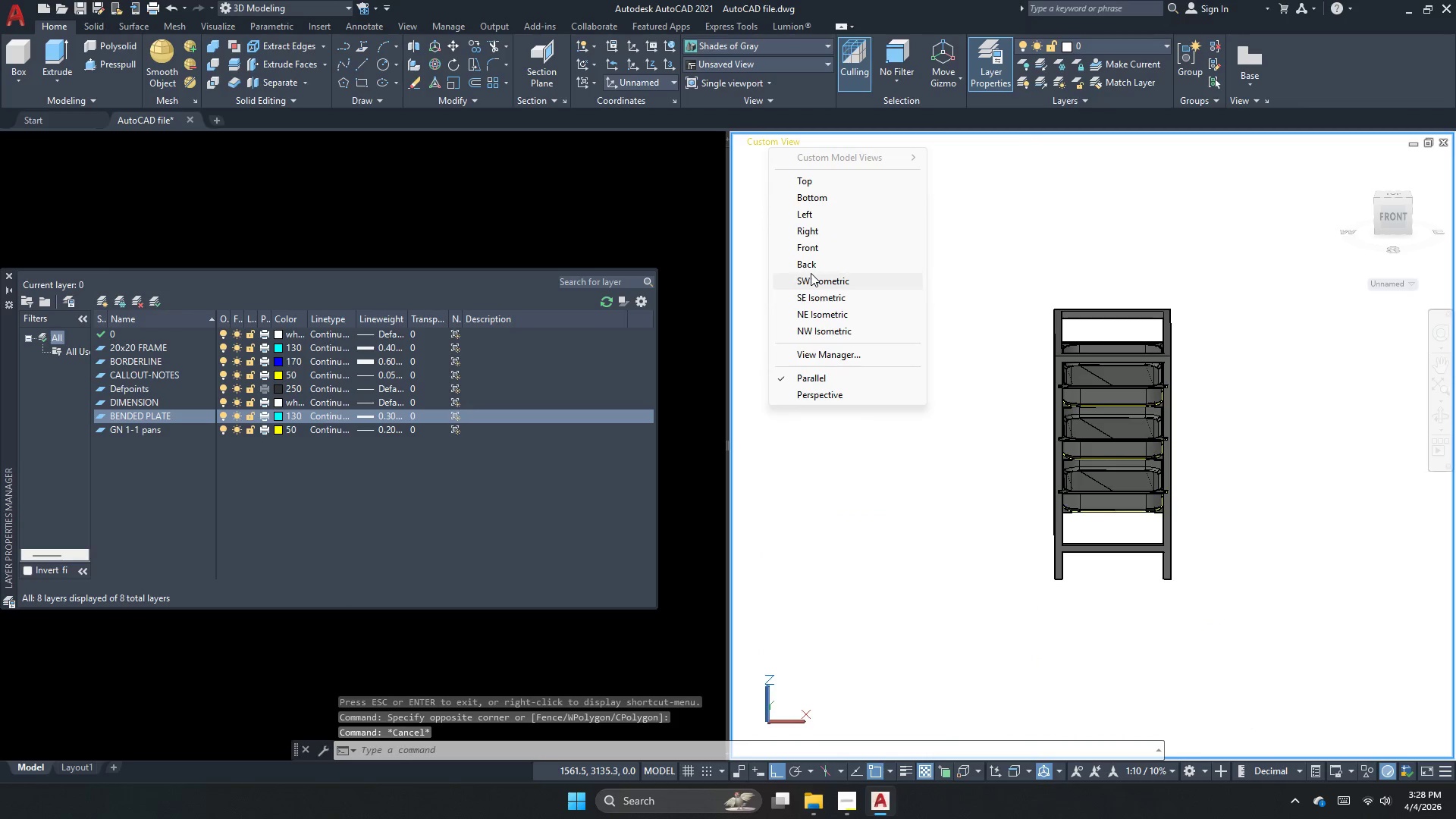 
left_click([811, 276])
 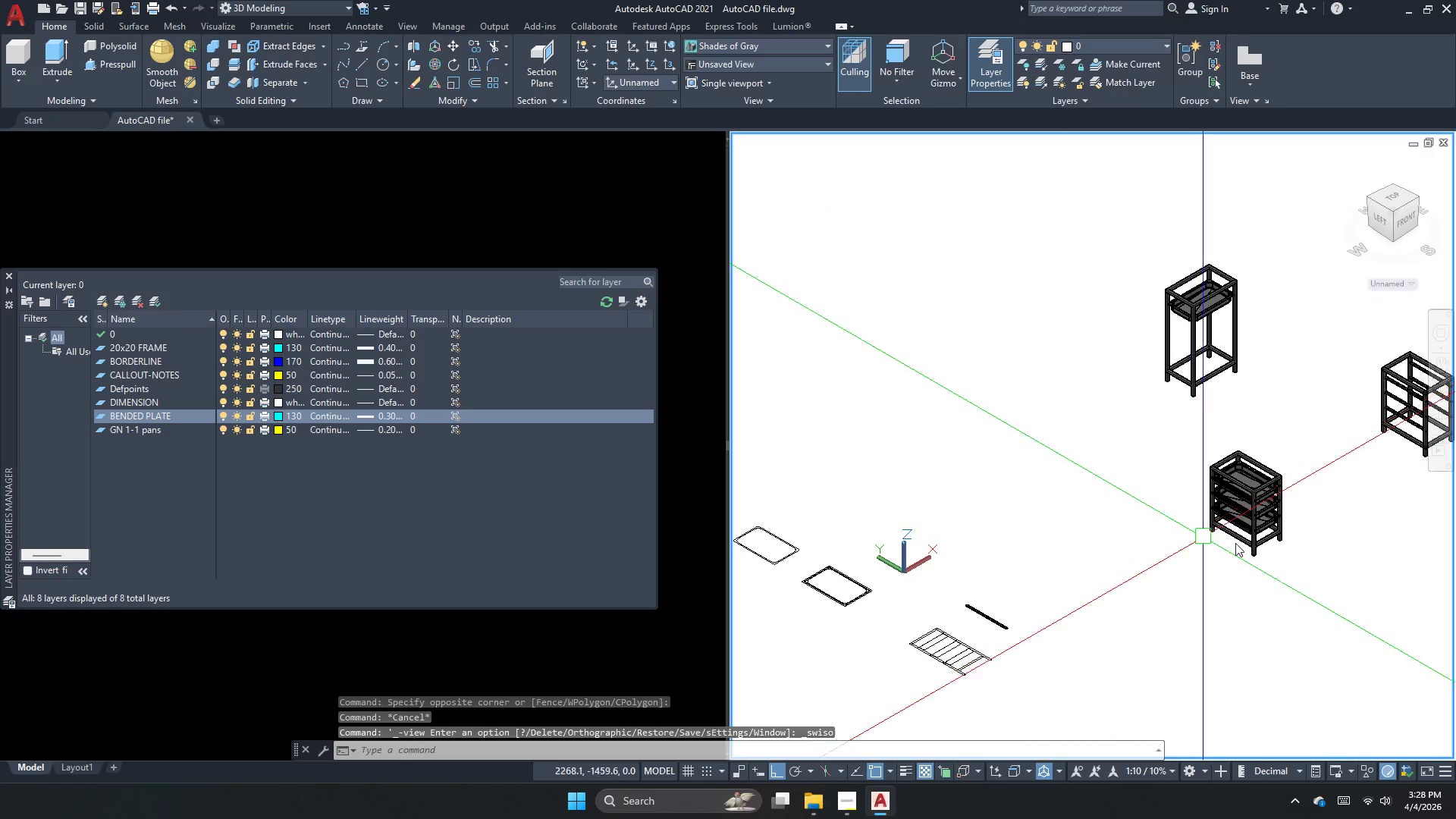 
key(Escape)
type(re)
 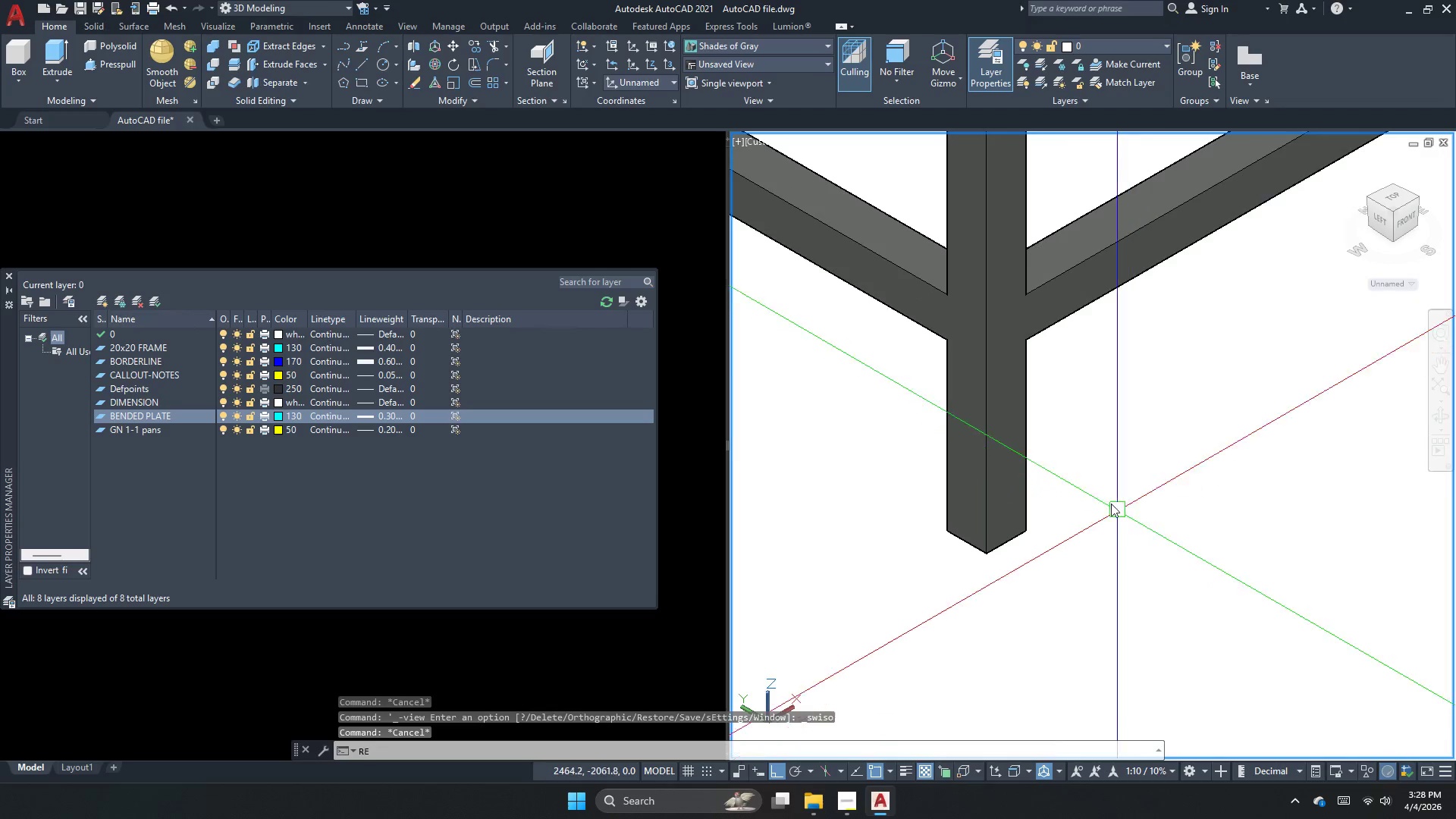 
scroll: coordinate [1149, 564], scroll_direction: up, amount: 9.0
 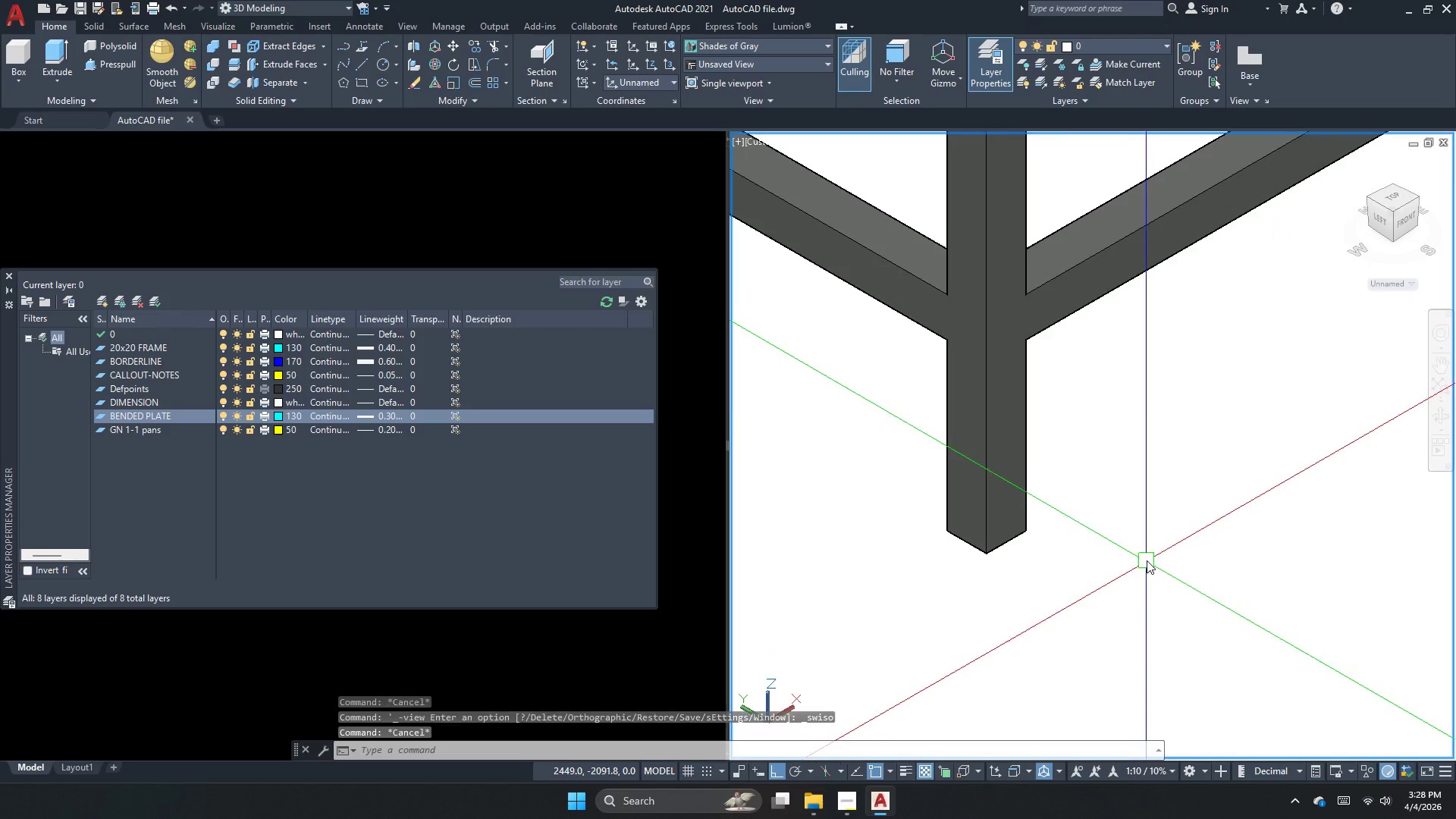 
key(C)
 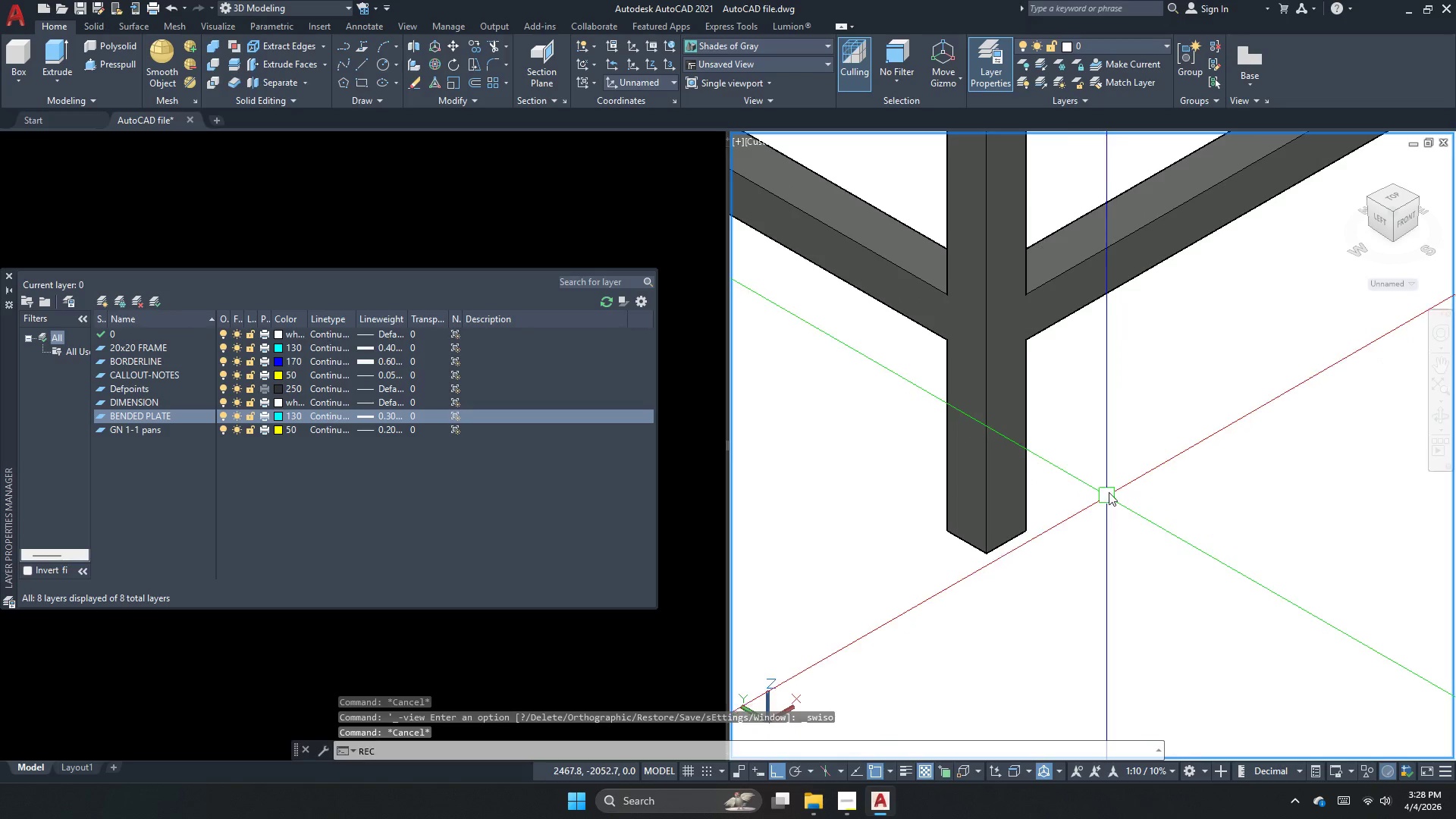 
key(Space)
 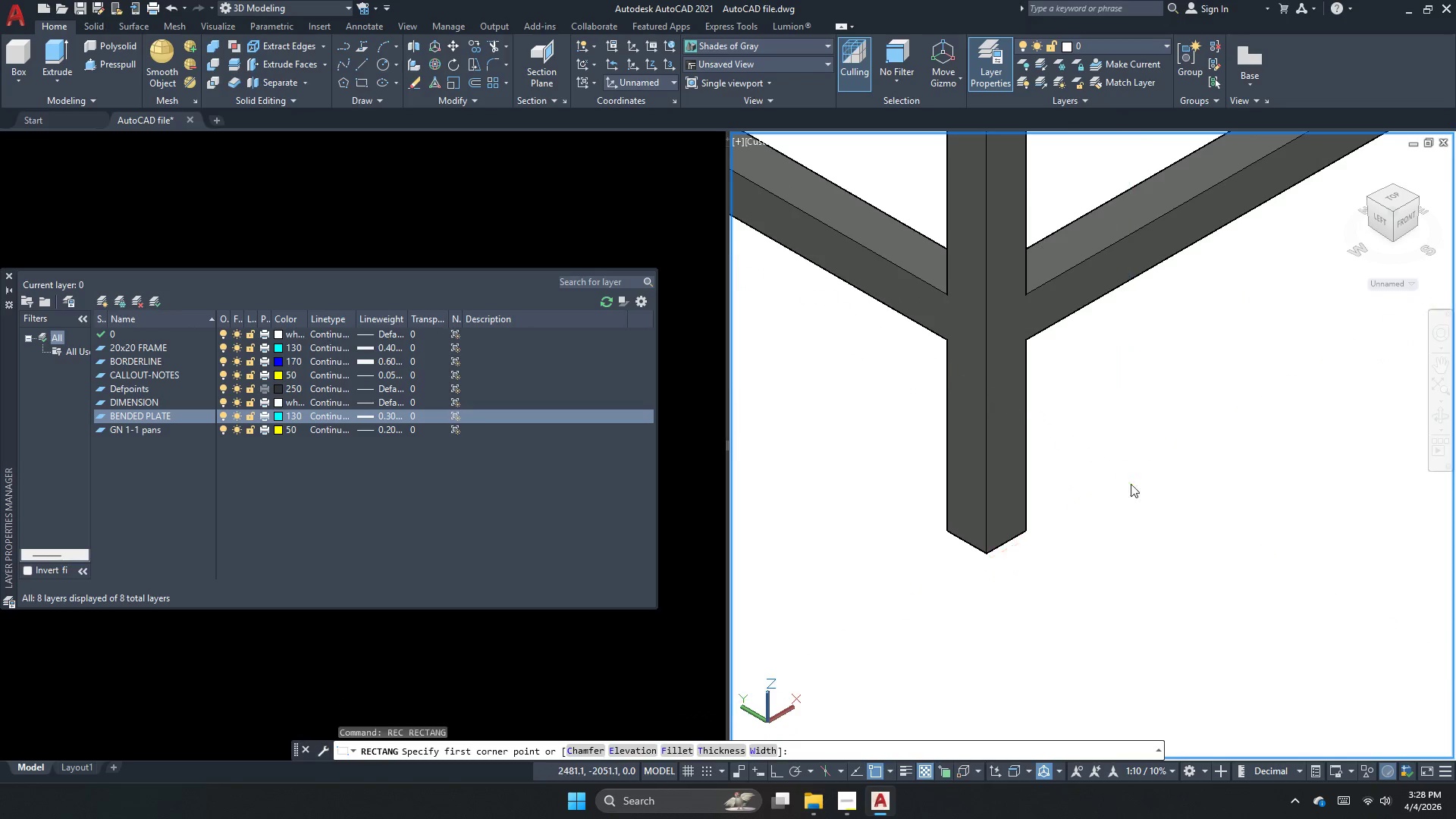 
left_click_drag(start_coordinate=[1130, 481], to_coordinate=[1142, 497])
 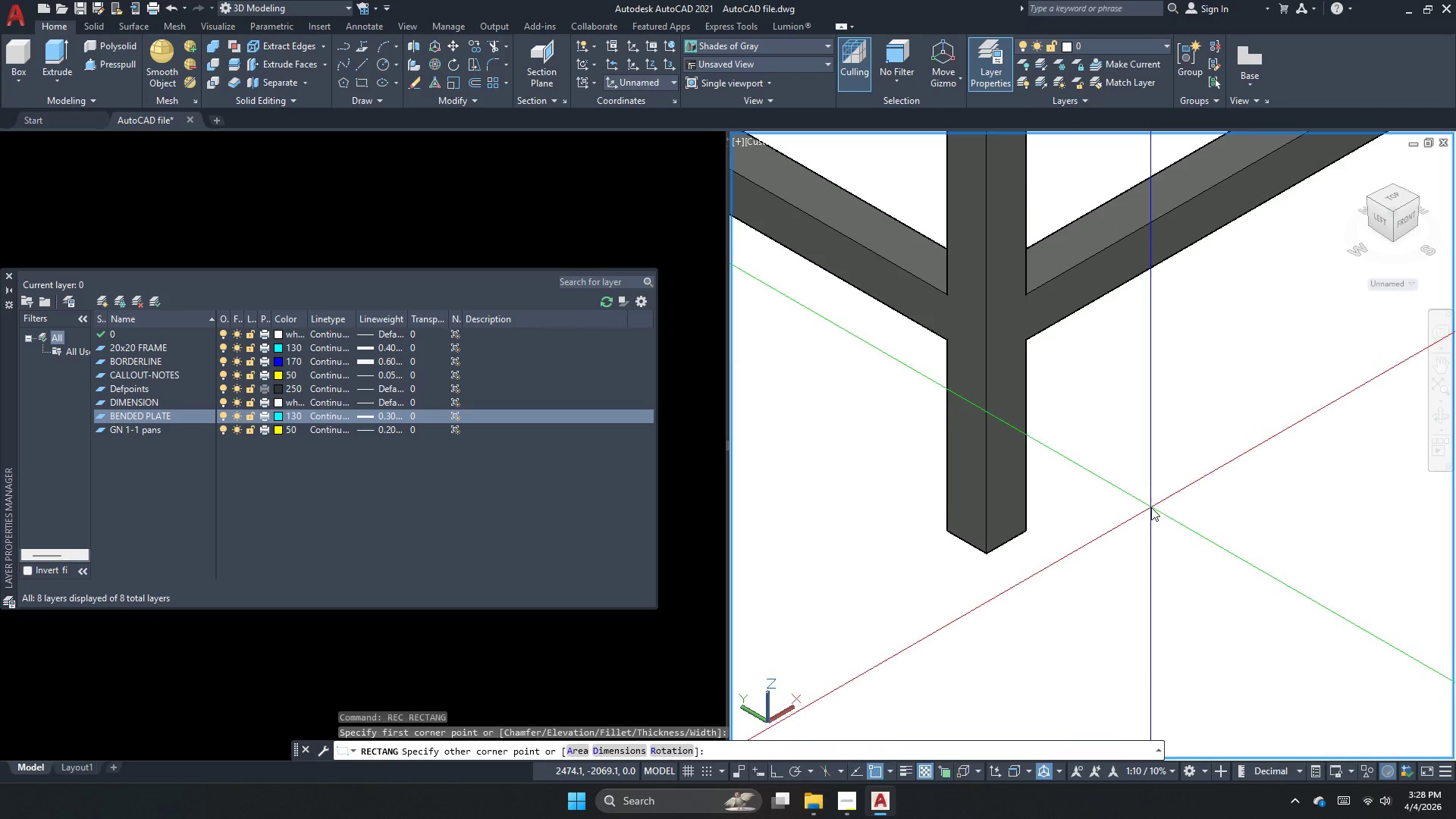 
key(D)
 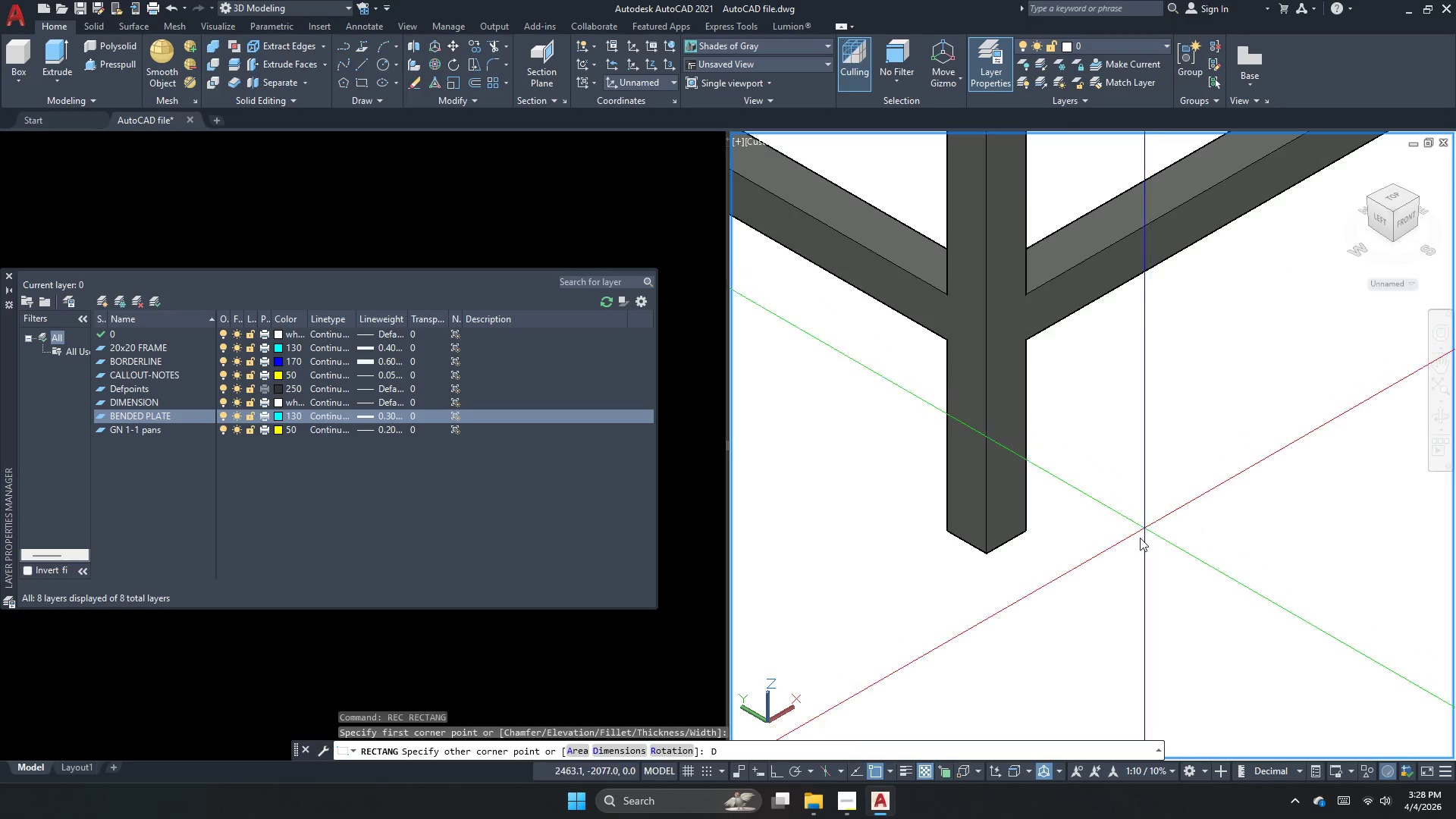 
key(Escape)
 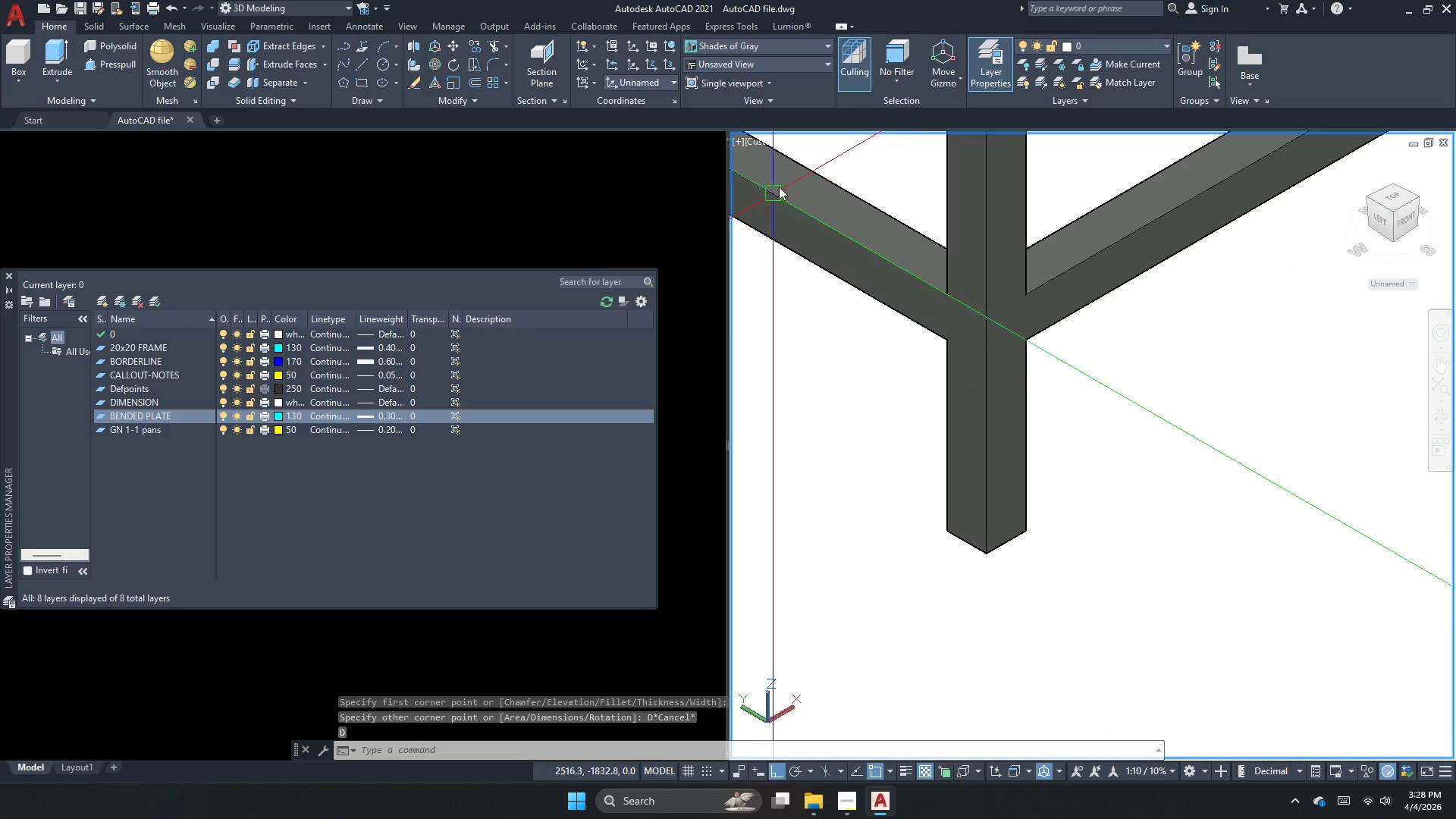 
left_click([818, 135])
 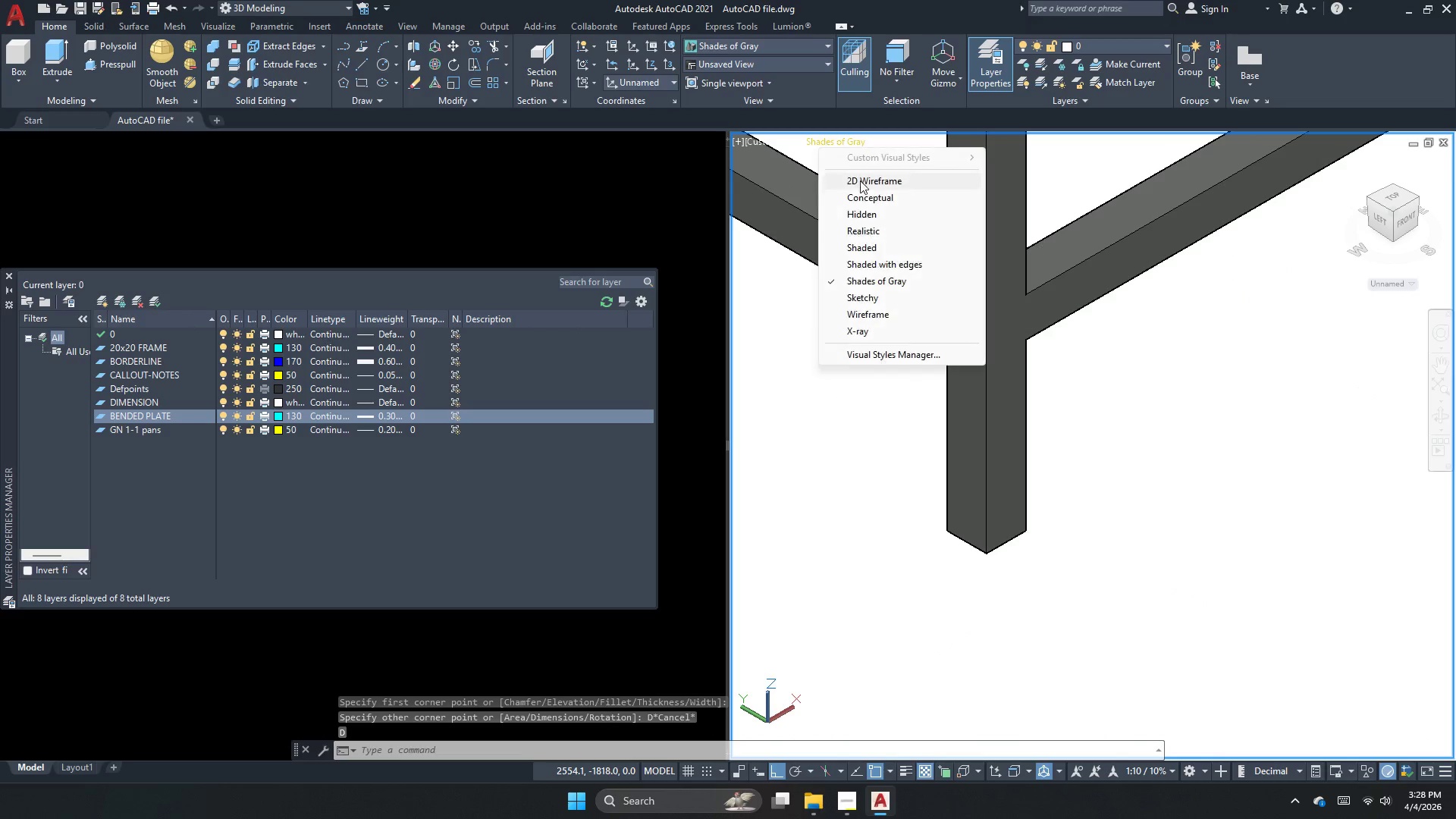 
left_click([860, 180])
 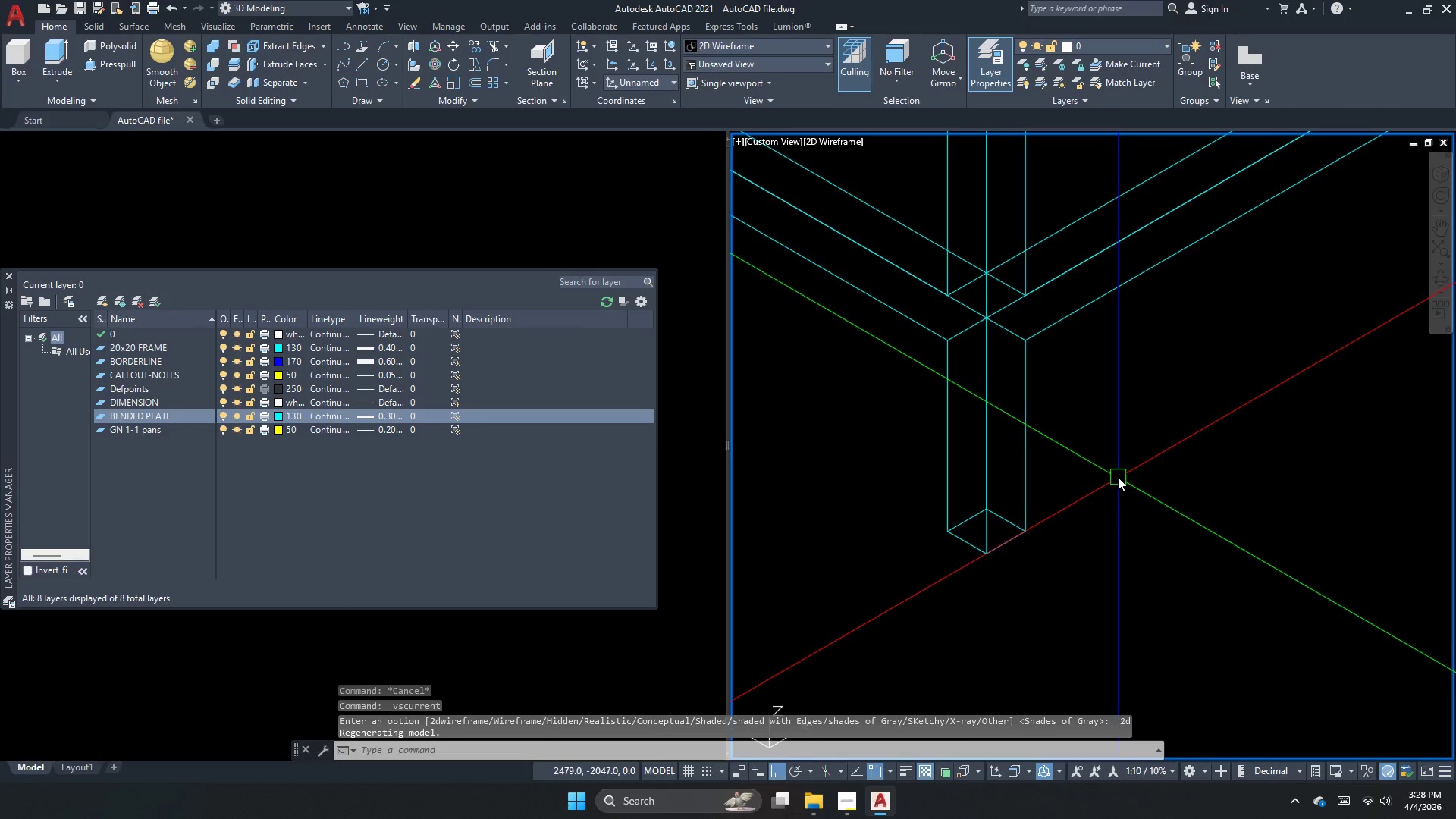 
key(Escape)
type(rec d 20)
key(NumpadEnter)
type(20)
key(NumpadEnter)
 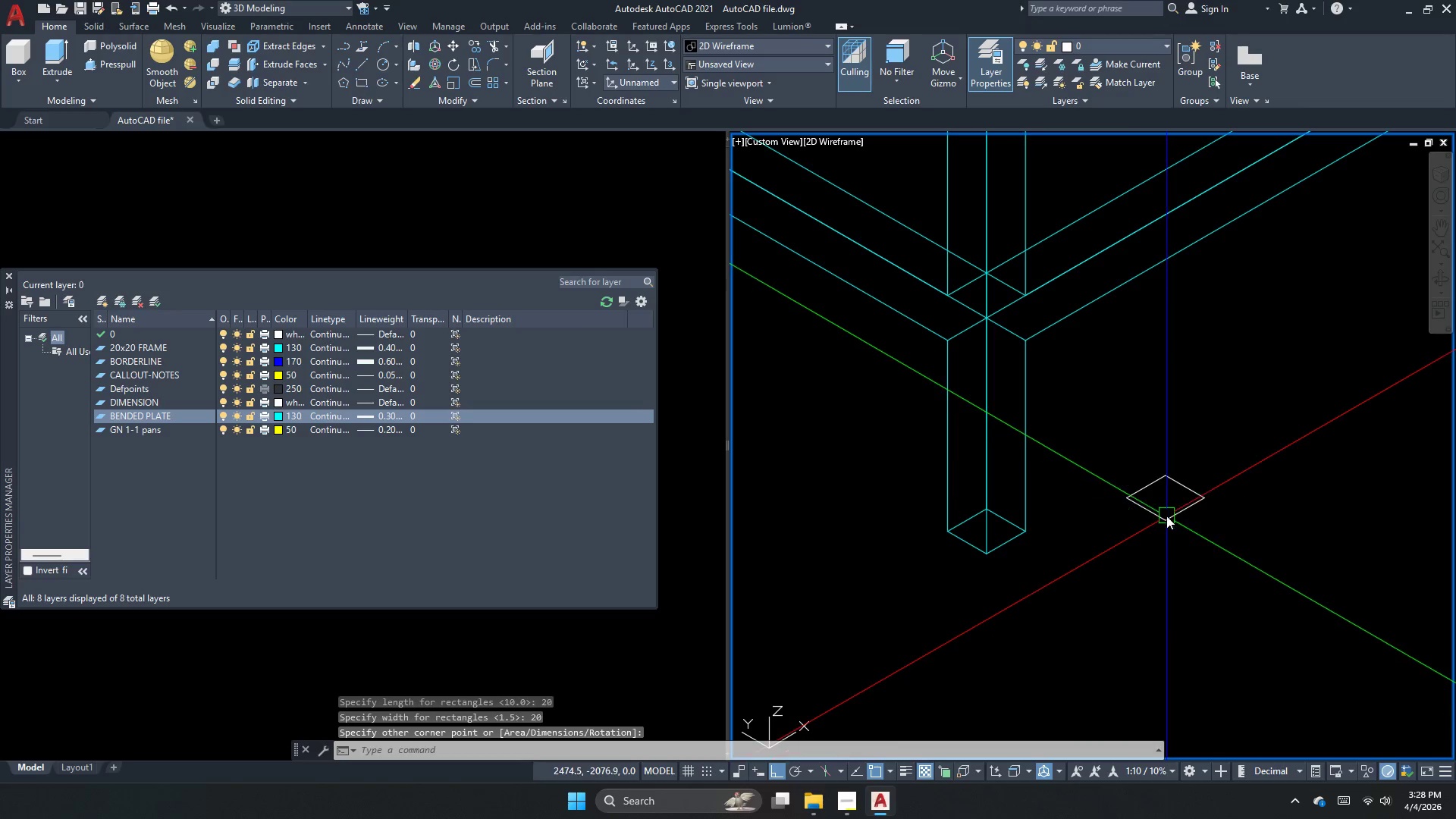 
left_click_drag(start_coordinate=[1166, 475], to_coordinate=[1163, 505])
 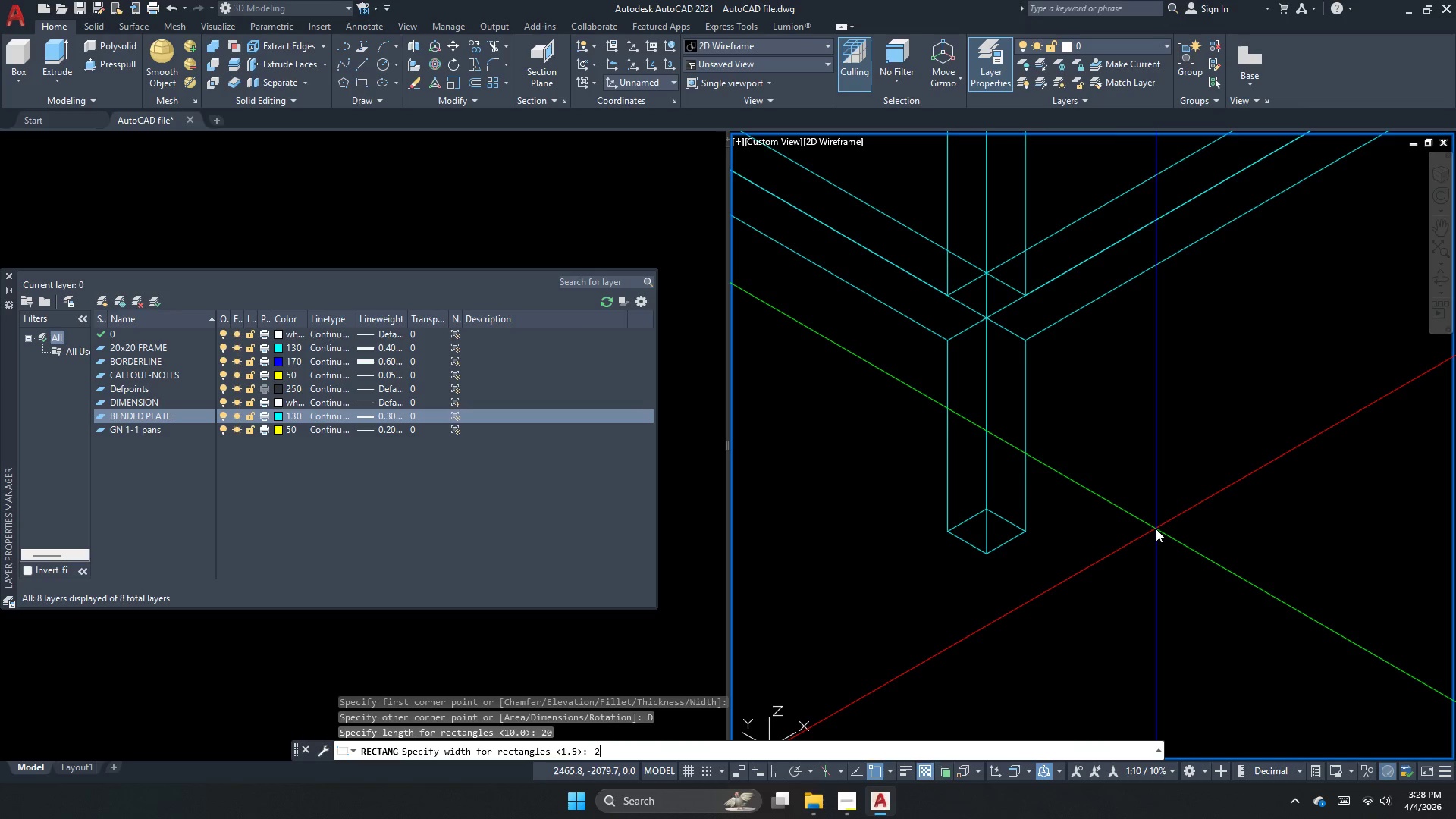 
double_click([1166, 516])
 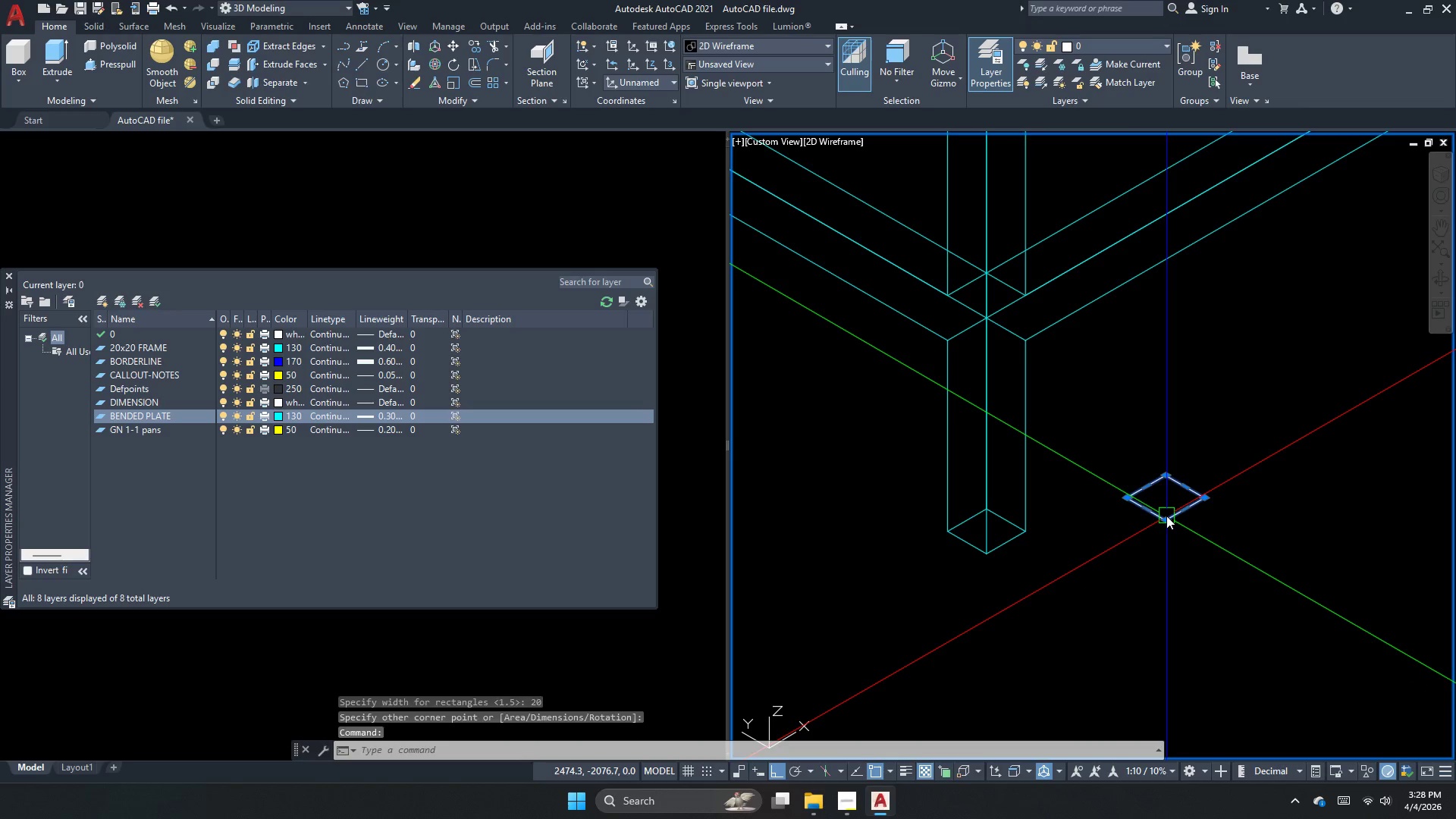 
key(Escape)
 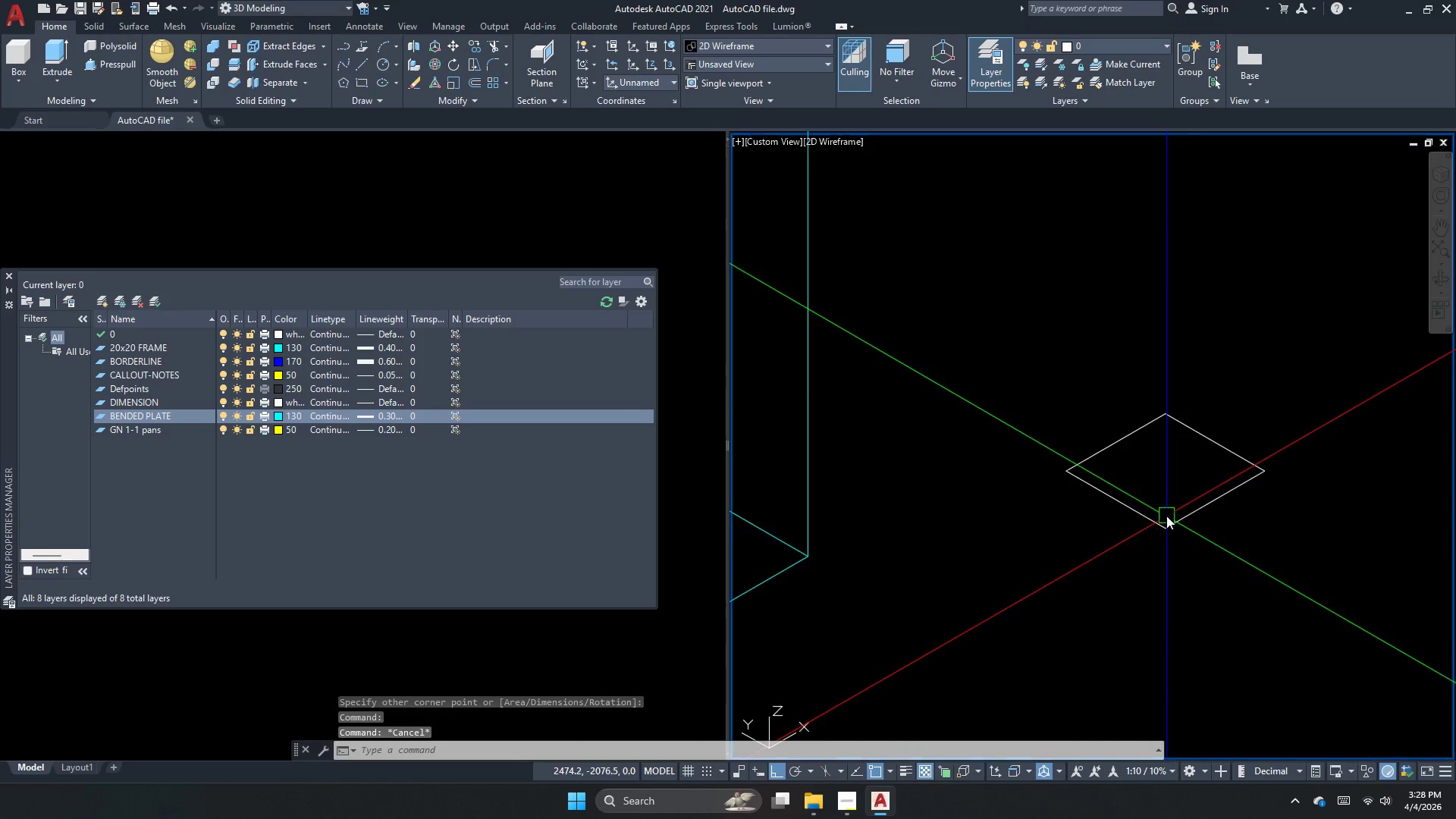 
scroll: coordinate [1166, 516], scroll_direction: up, amount: 2.0
 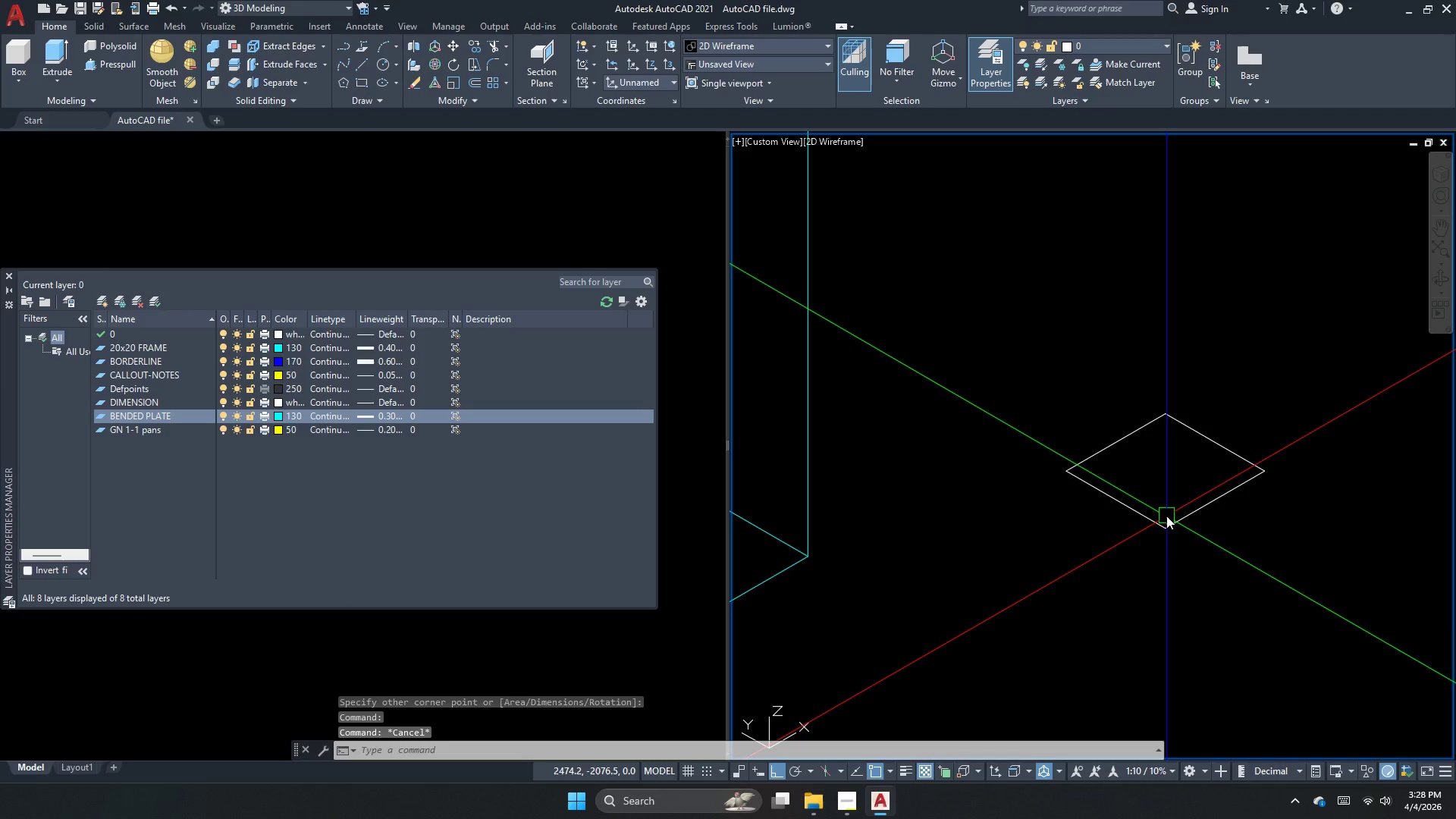 
key(Escape)
 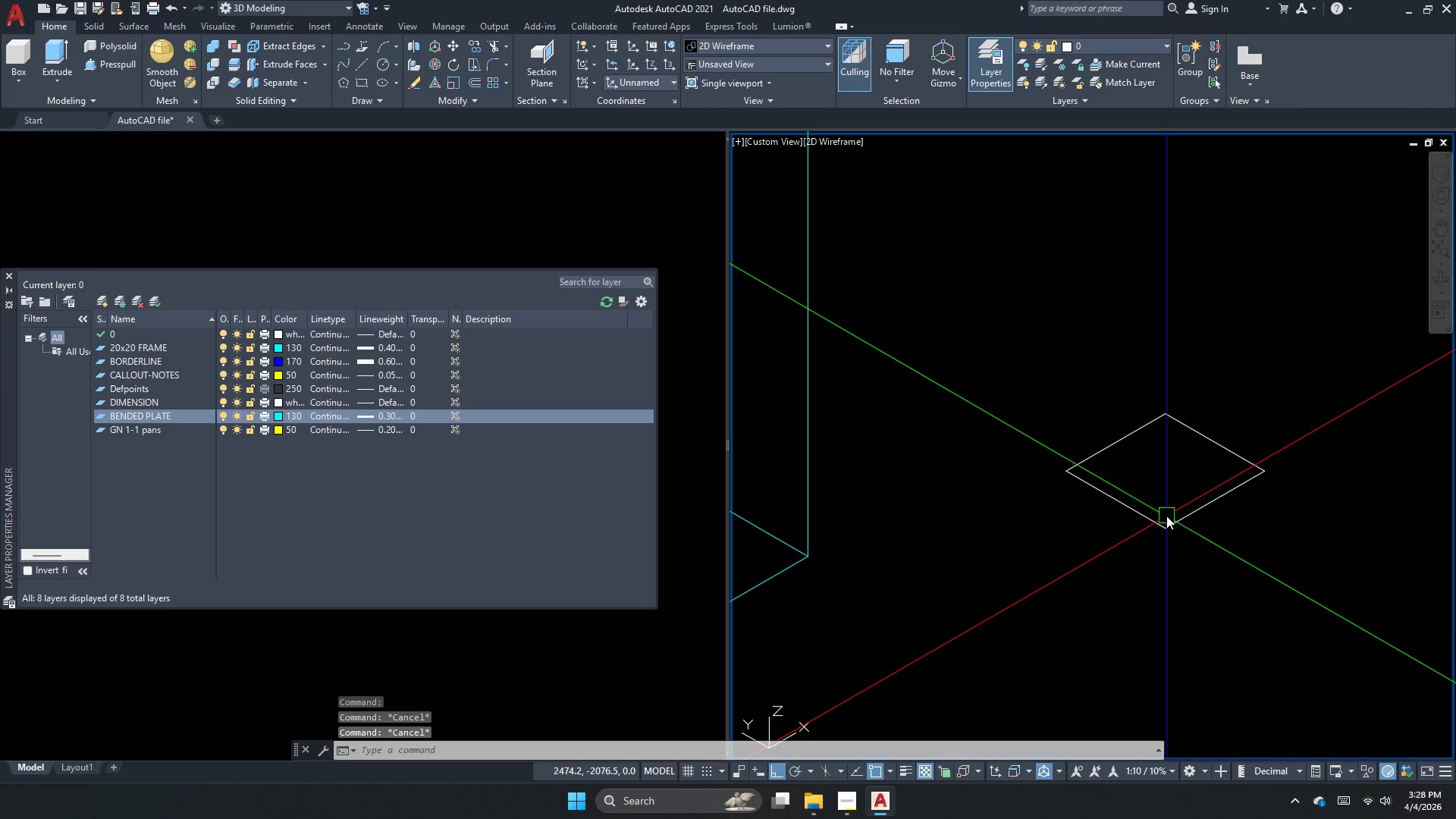 
key(O)
 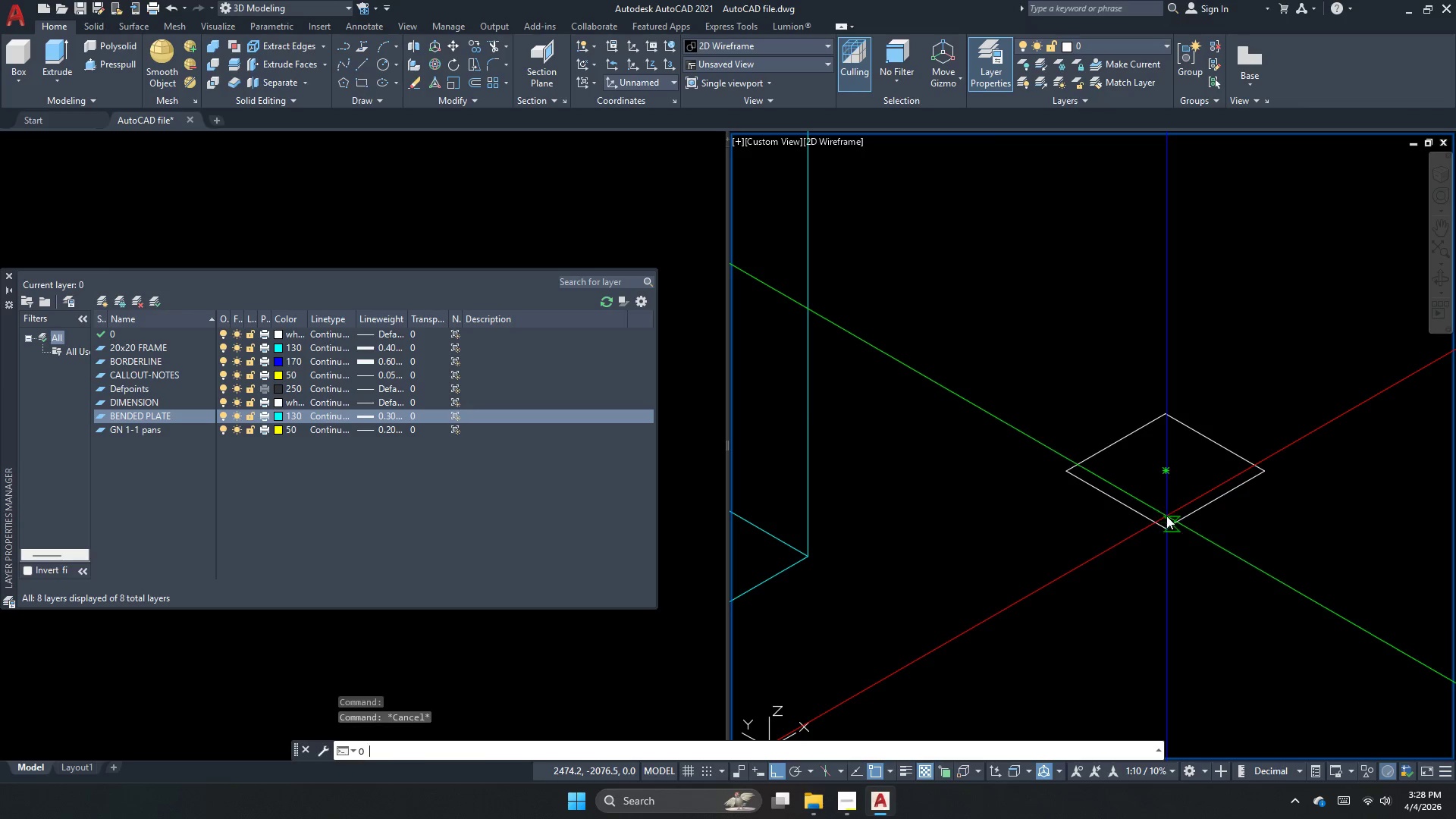 
key(Space)
 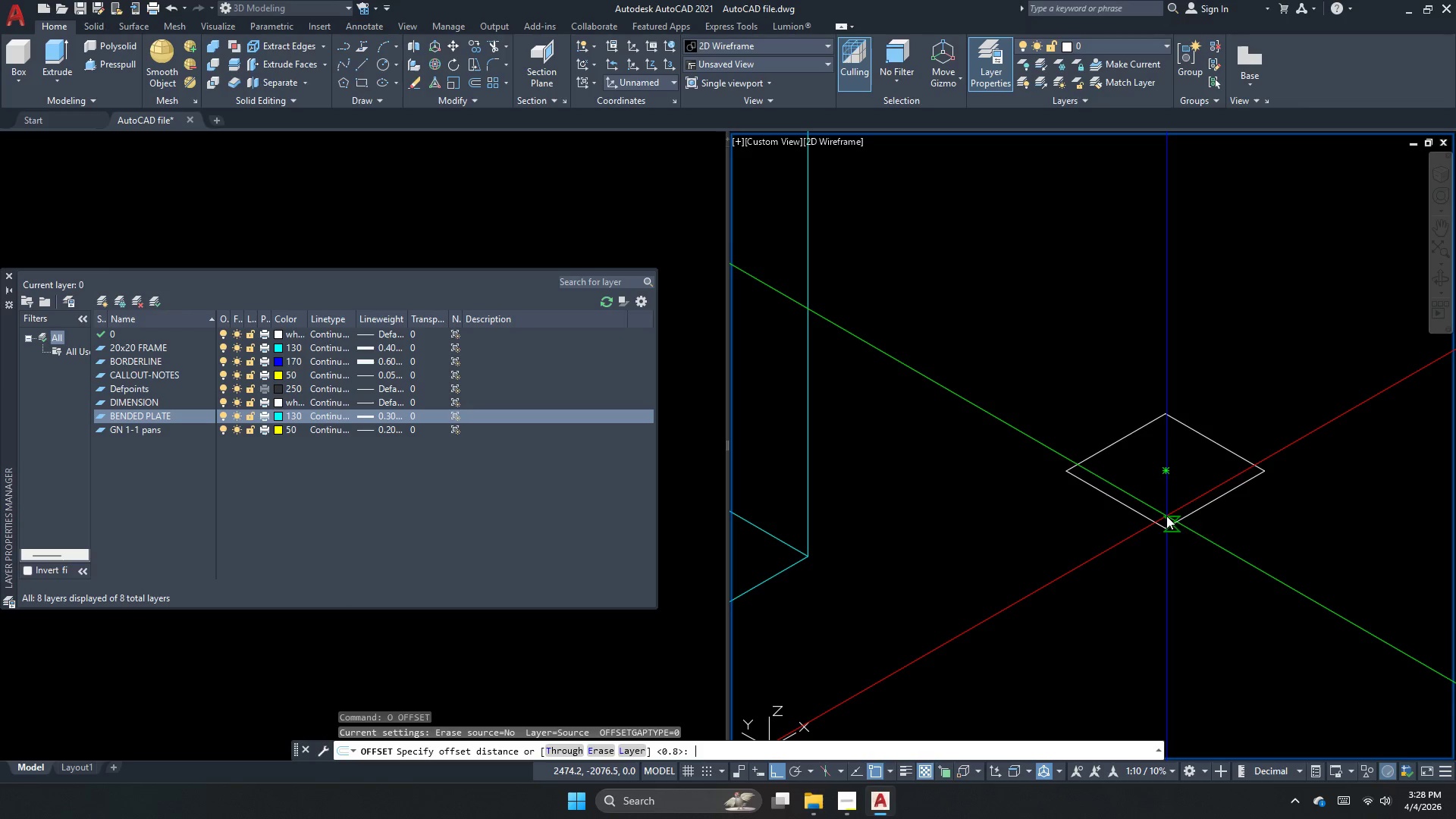 
key(Numpad2)
 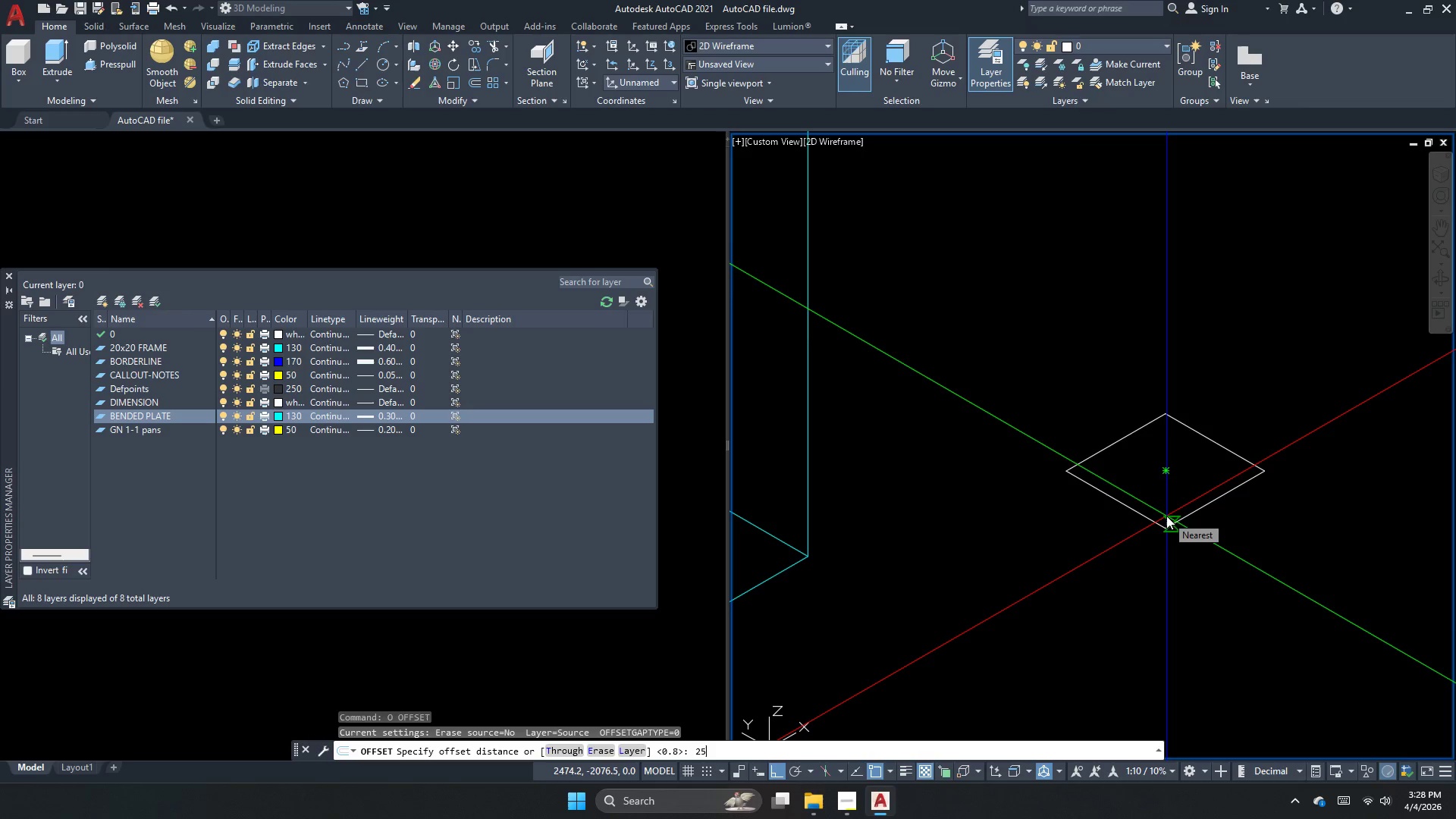 
key(Numpad5)
 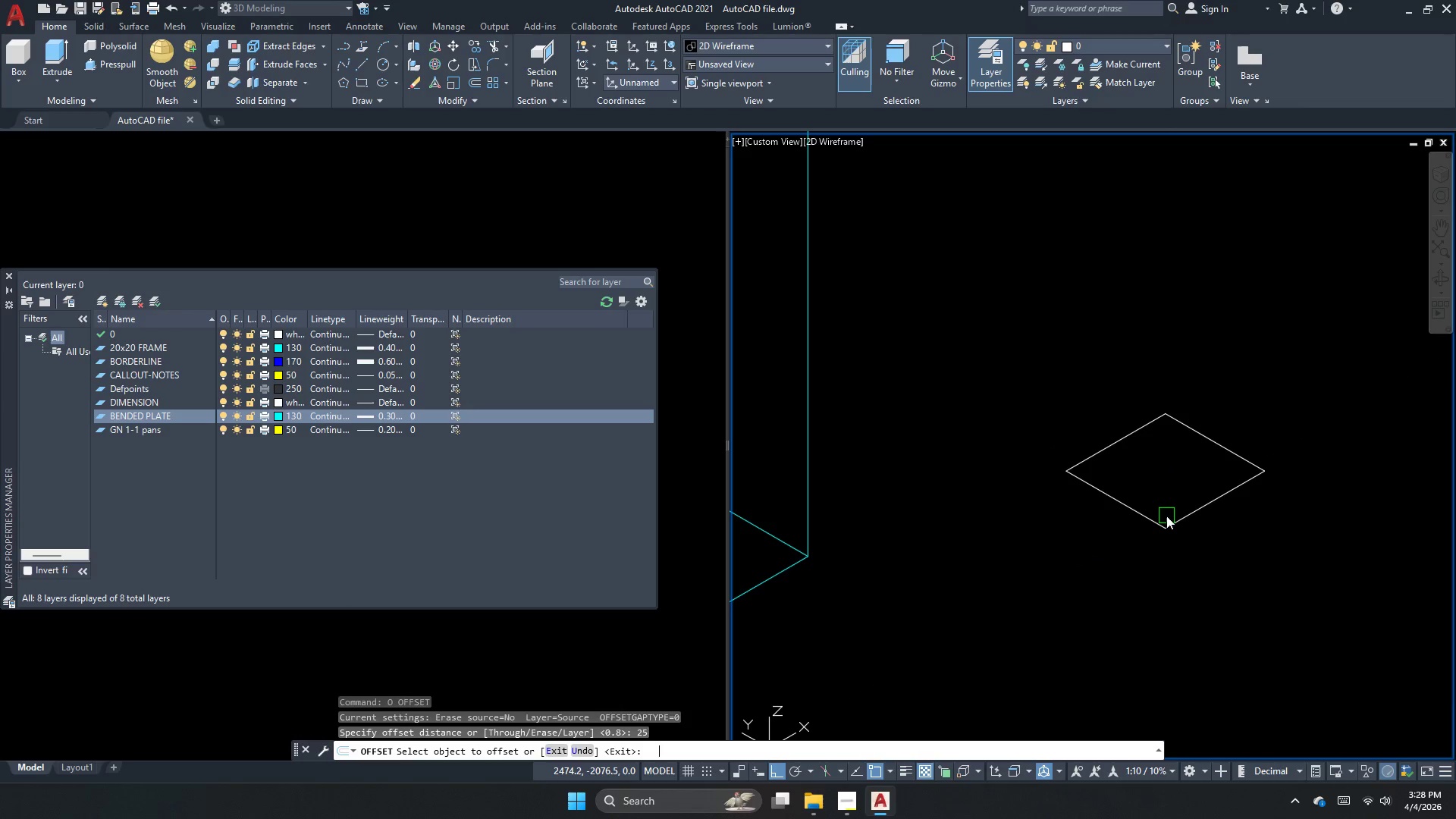 
key(NumpadEnter)
 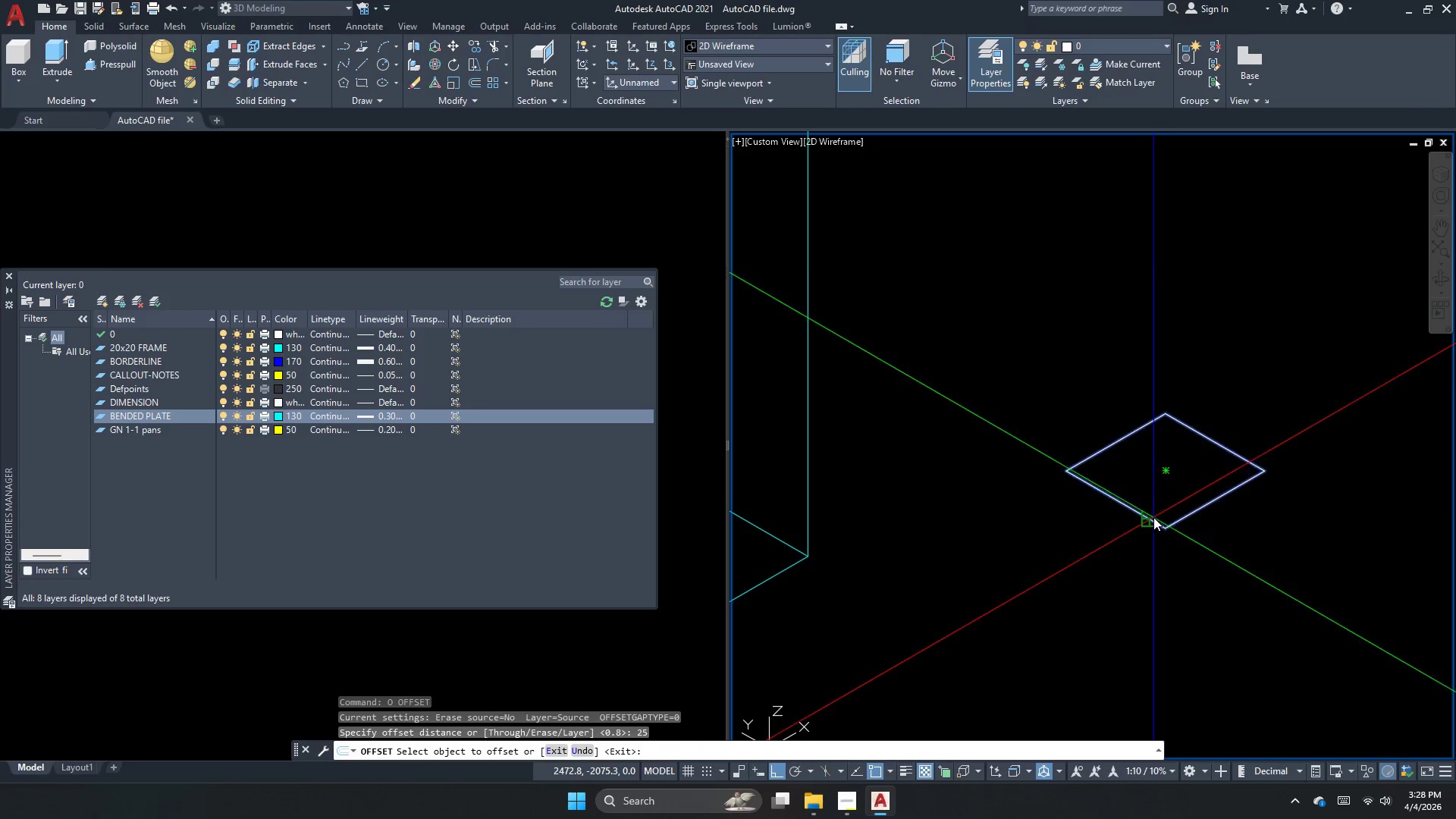 
left_click_drag(start_coordinate=[1153, 517], to_coordinate=[1144, 536])
 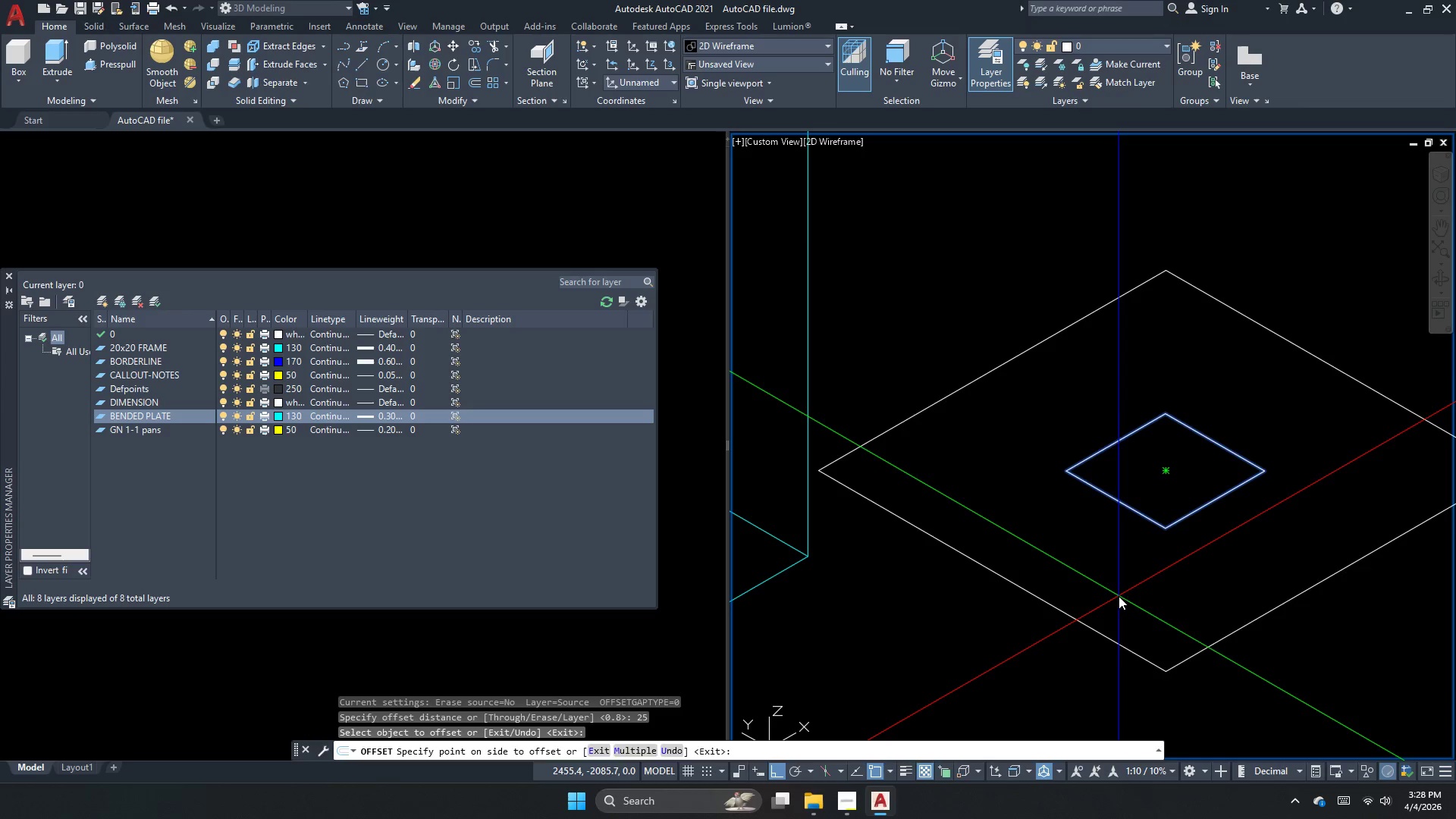 
key(Escape)
 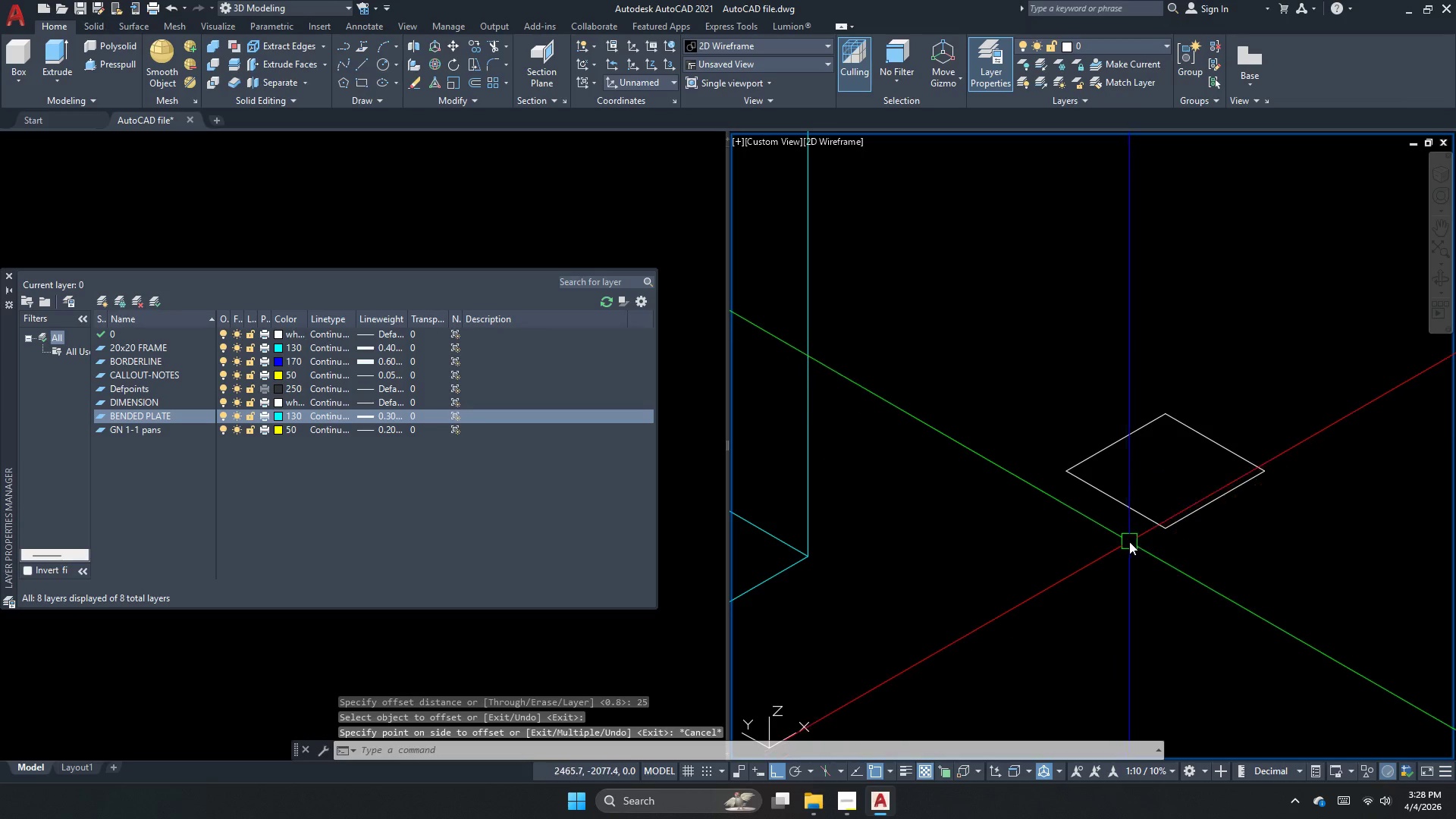 
key(Escape)
 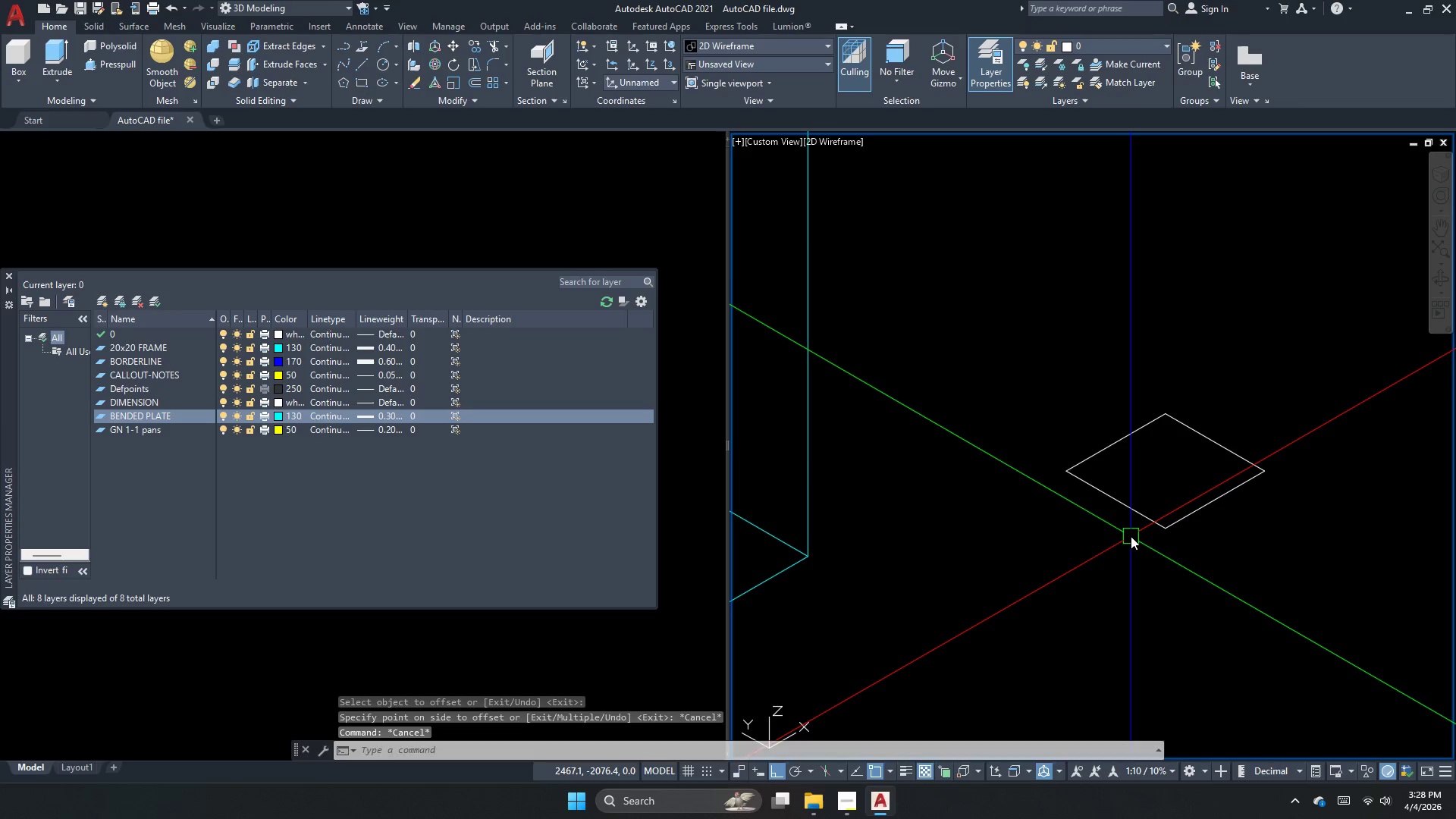 
key(O)
 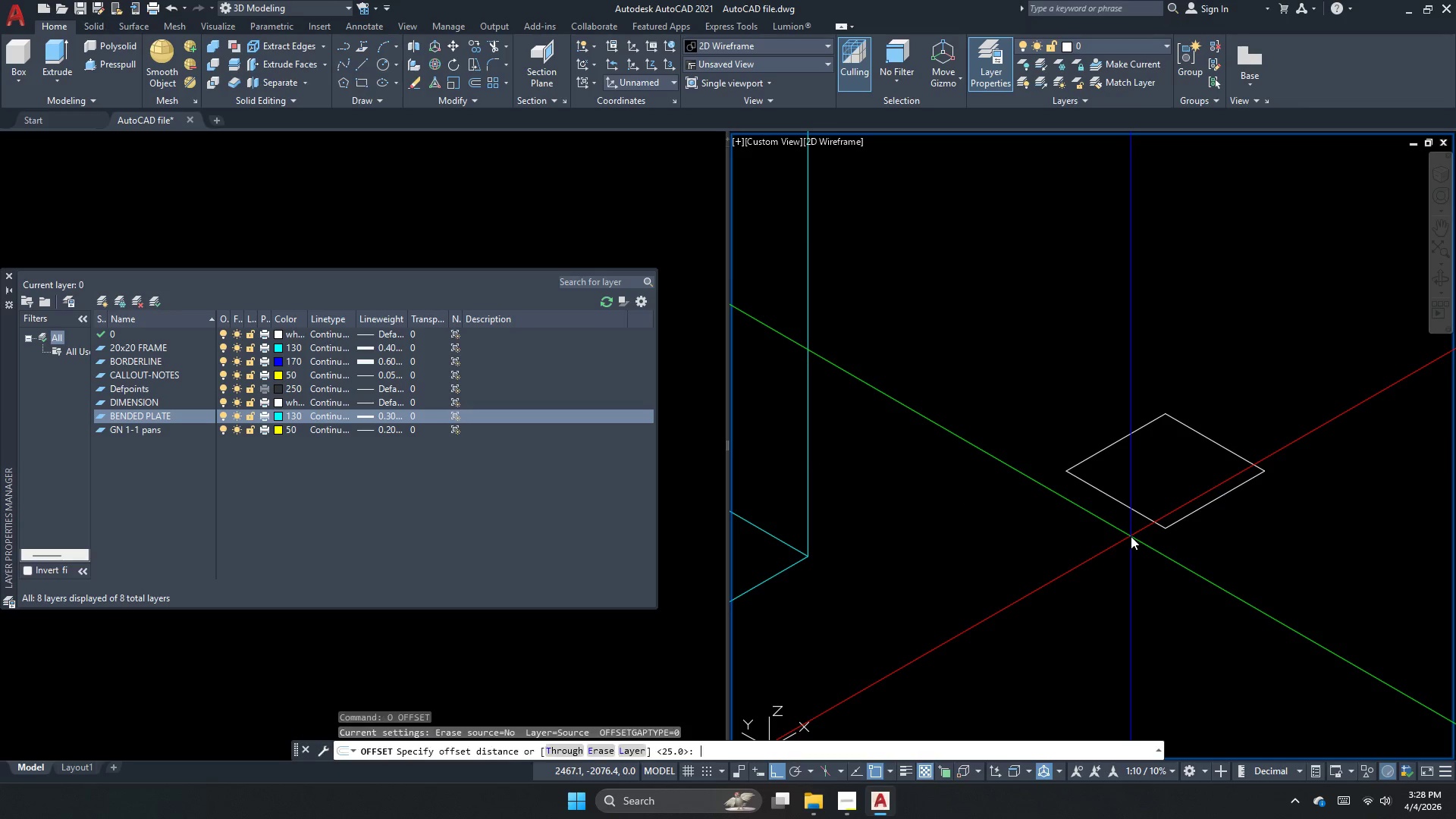 
key(Space)
 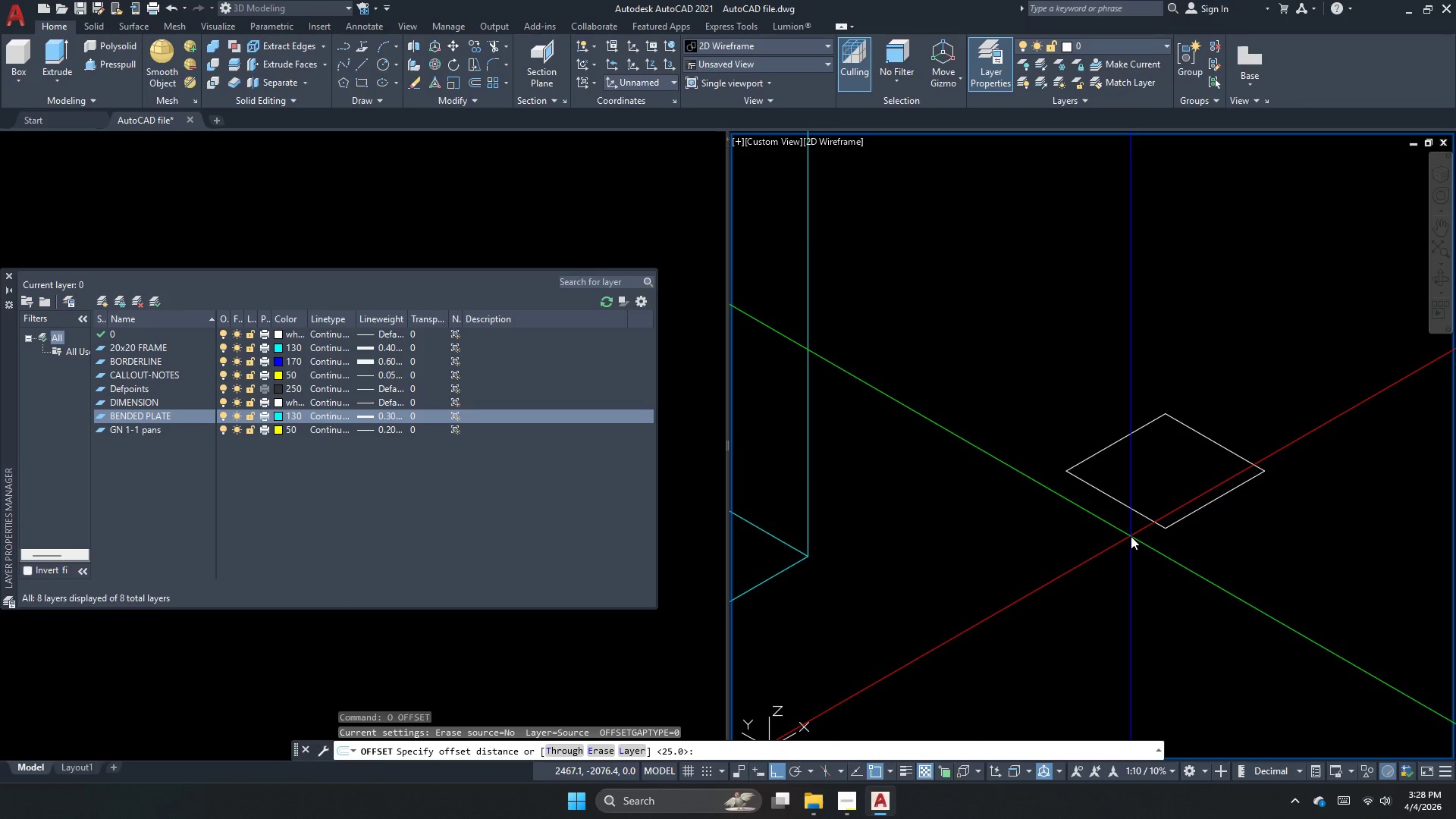 
key(Numpad5)
 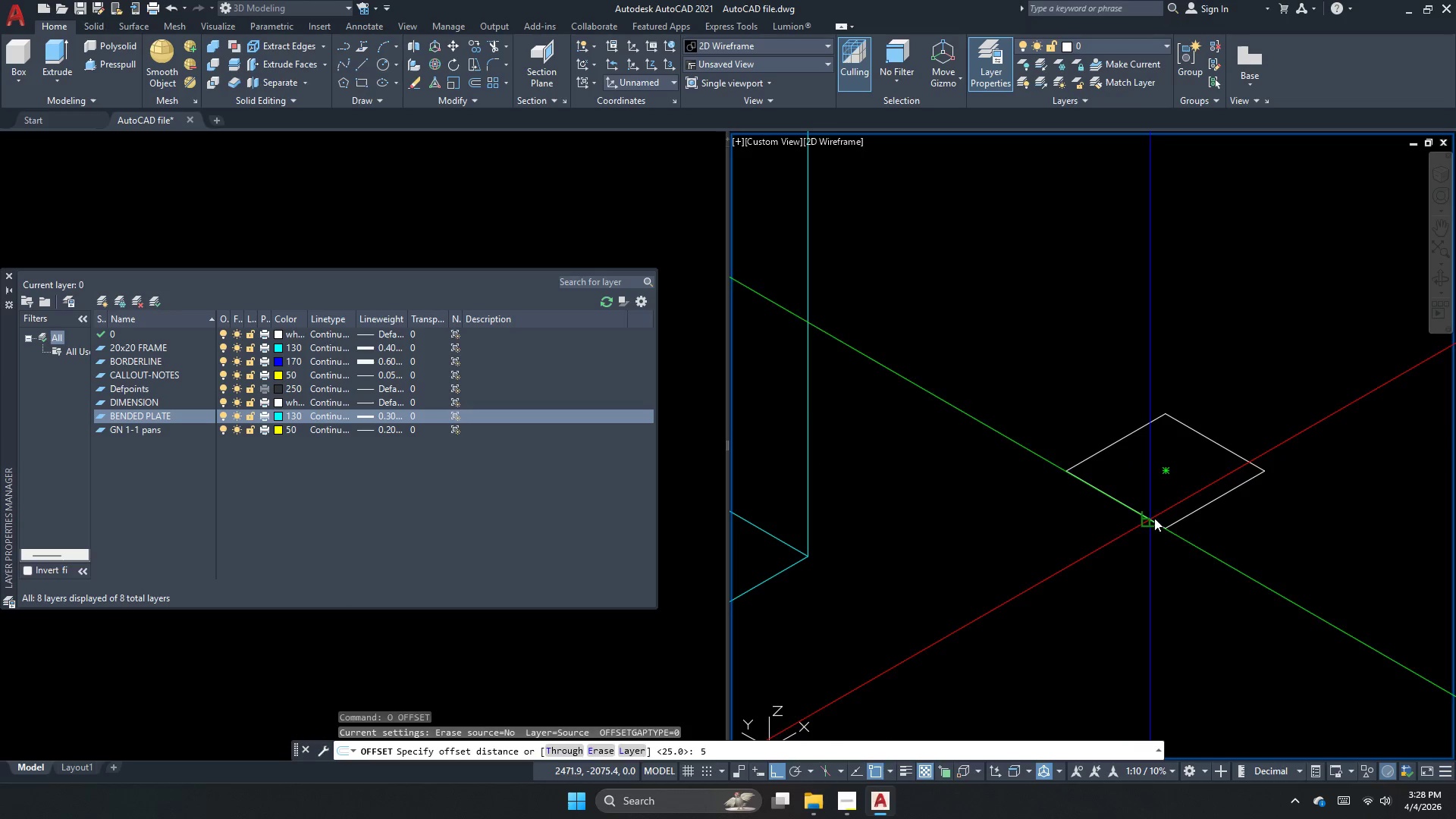 
key(NumpadEnter)
 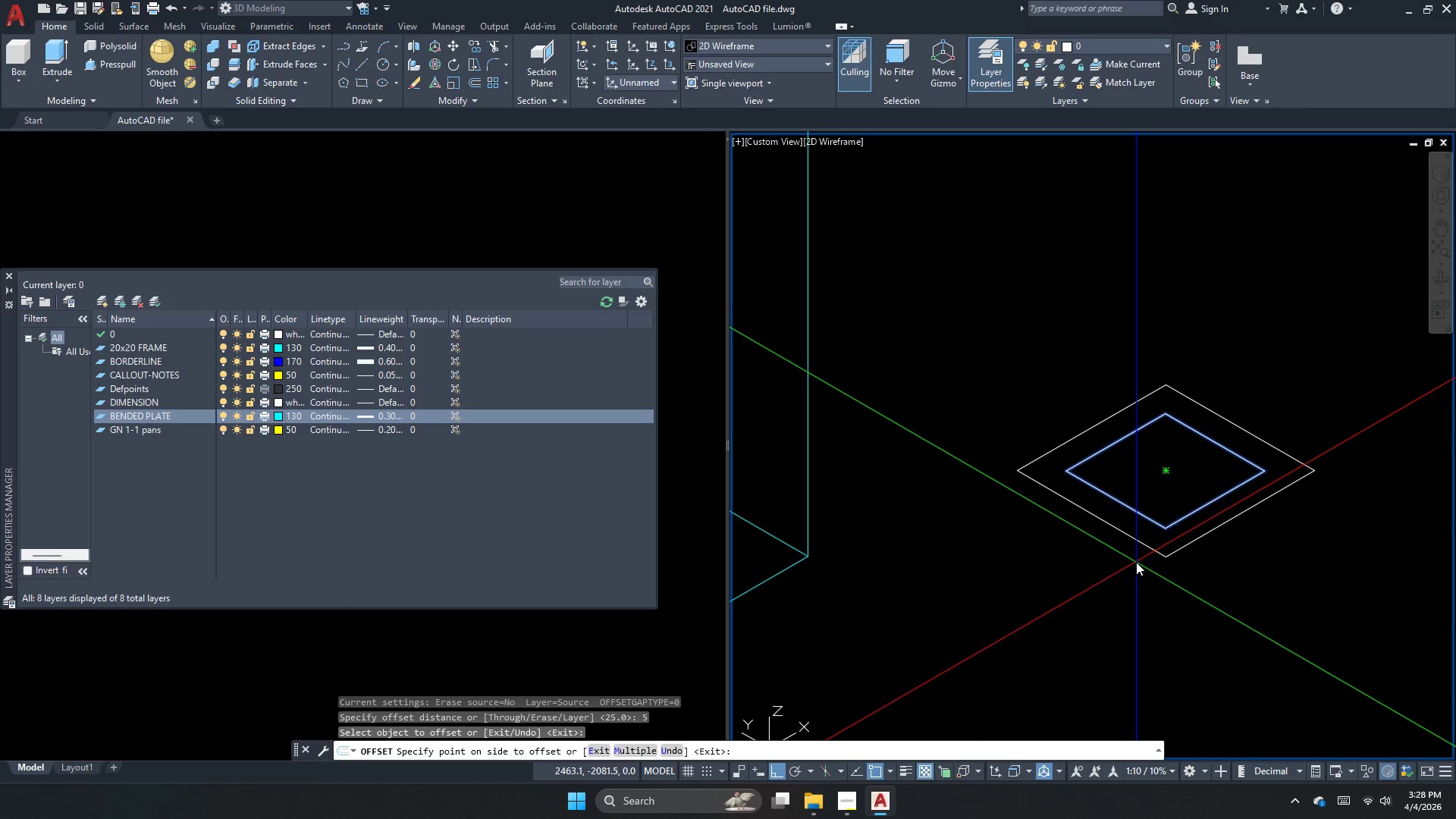 
left_click([1136, 562])
 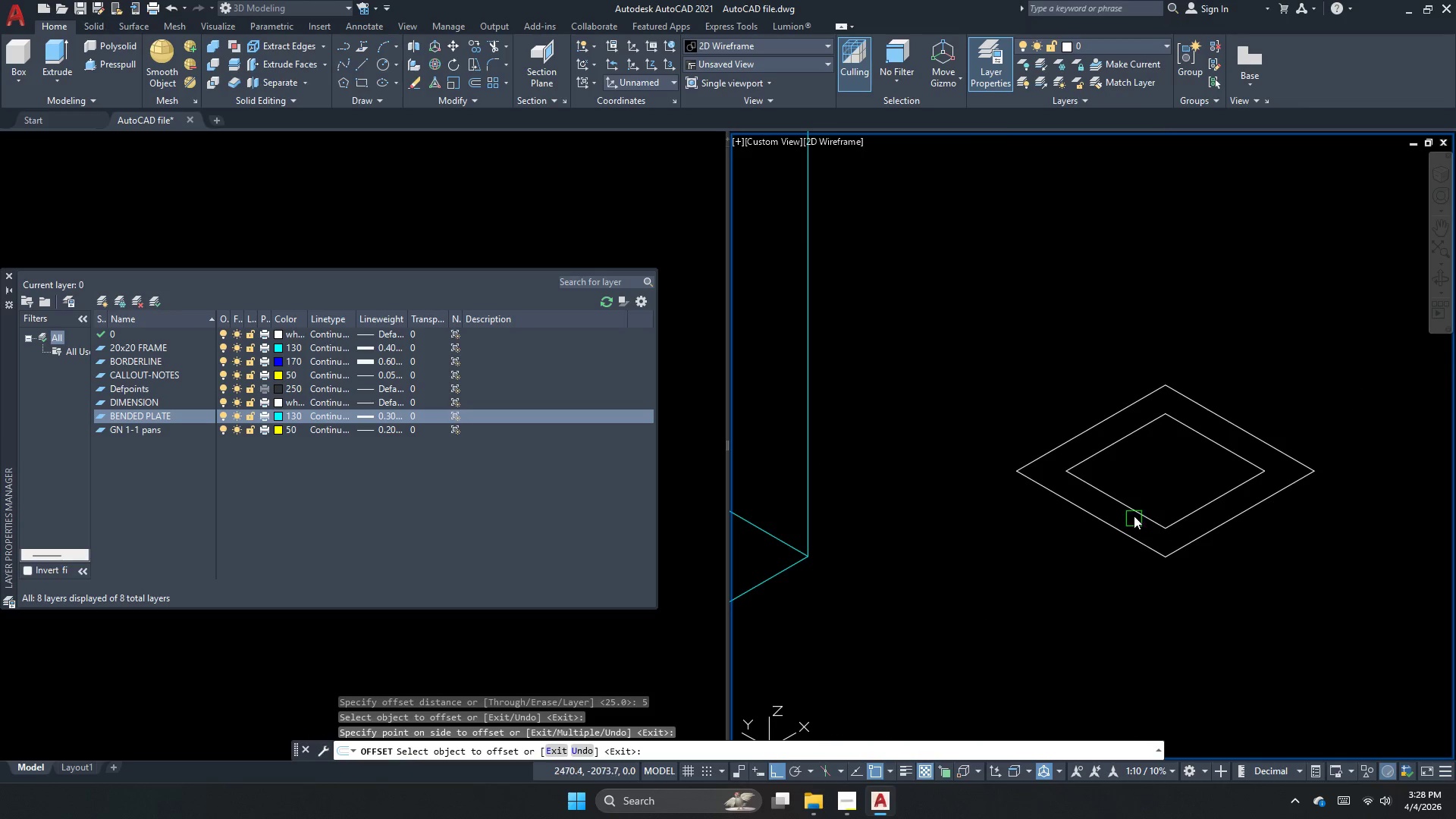 
key(Escape)
 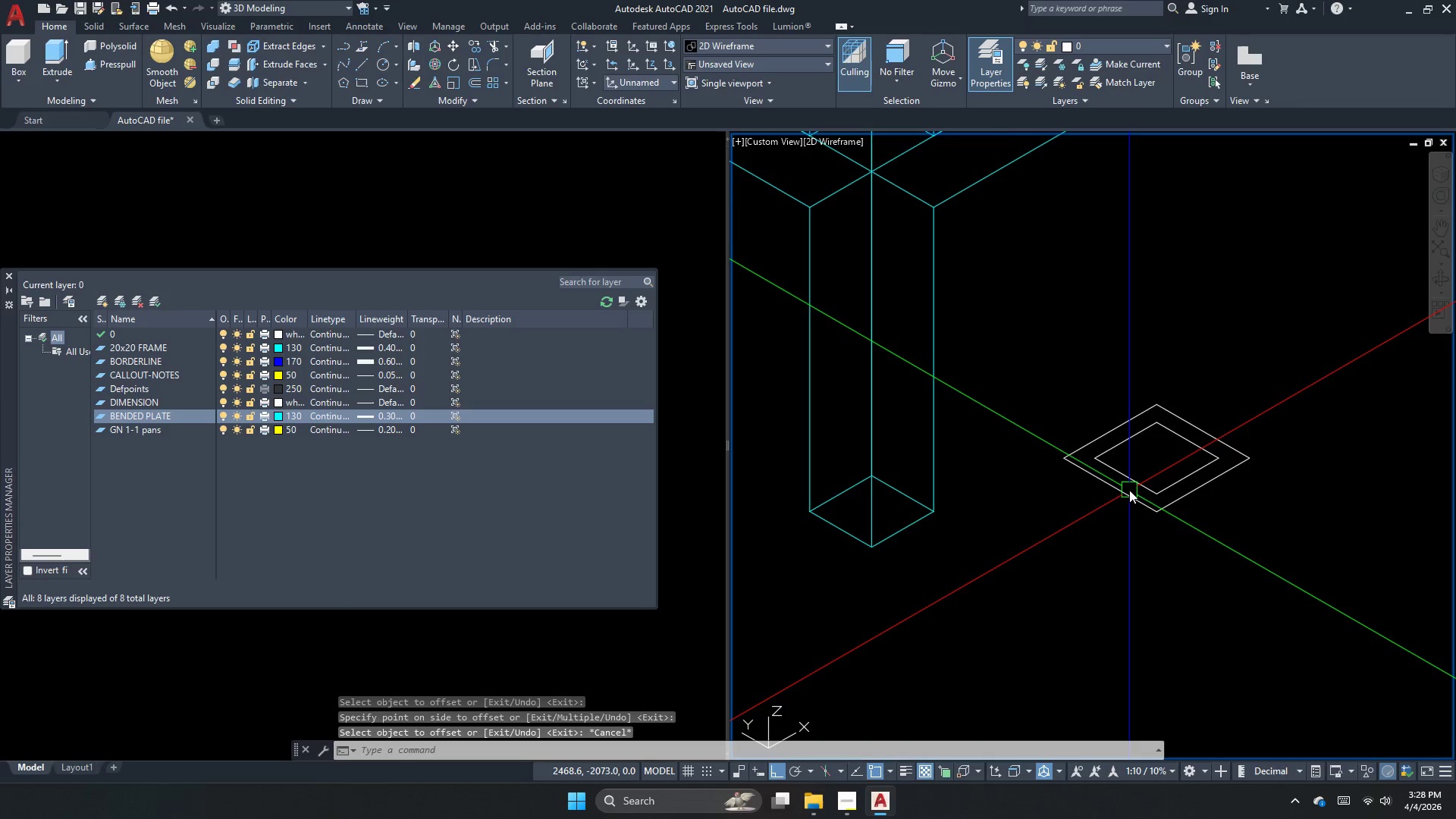 
scroll: coordinate [1134, 468], scroll_direction: down, amount: 2.0
 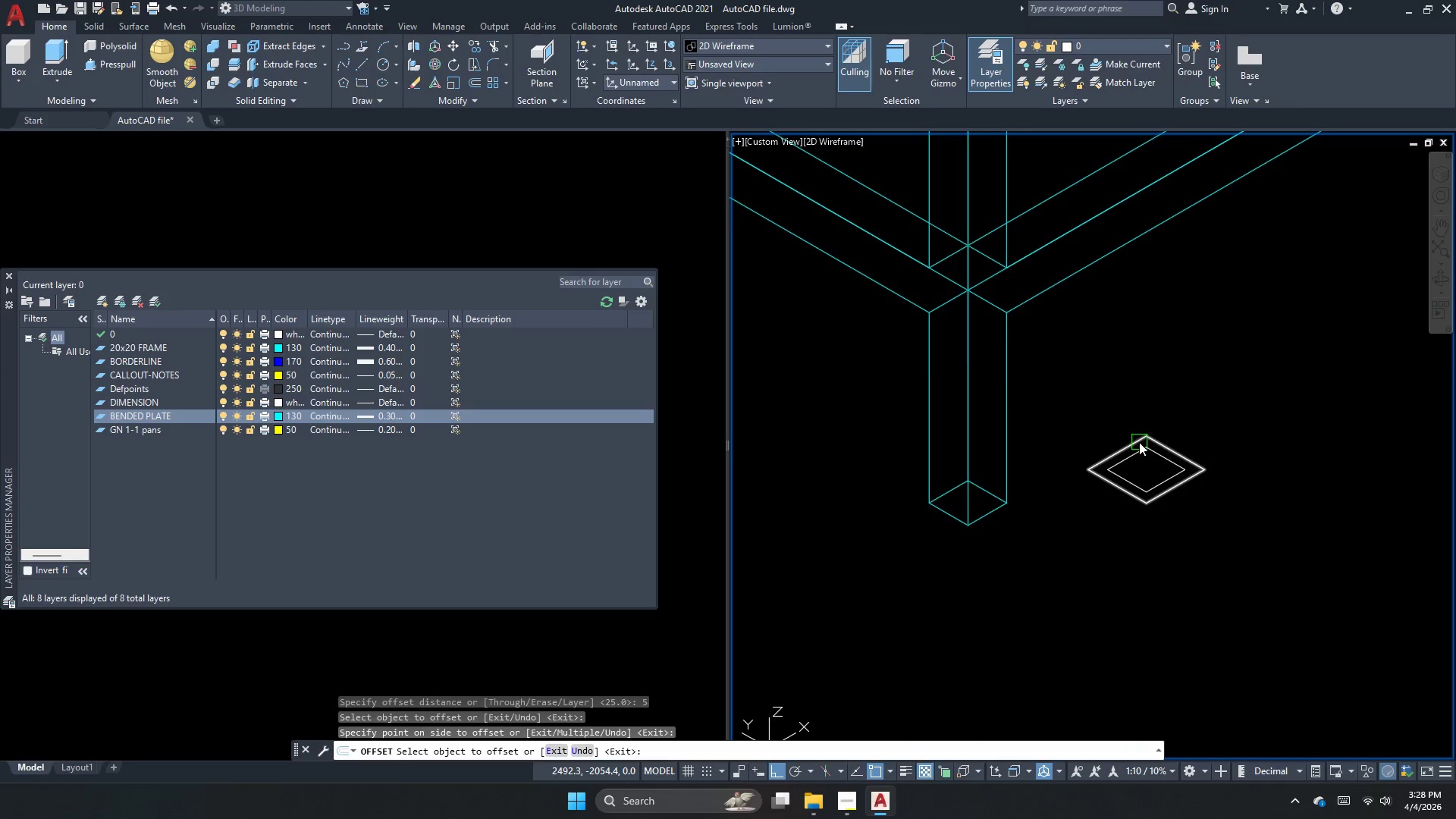 
left_click([1129, 482])
 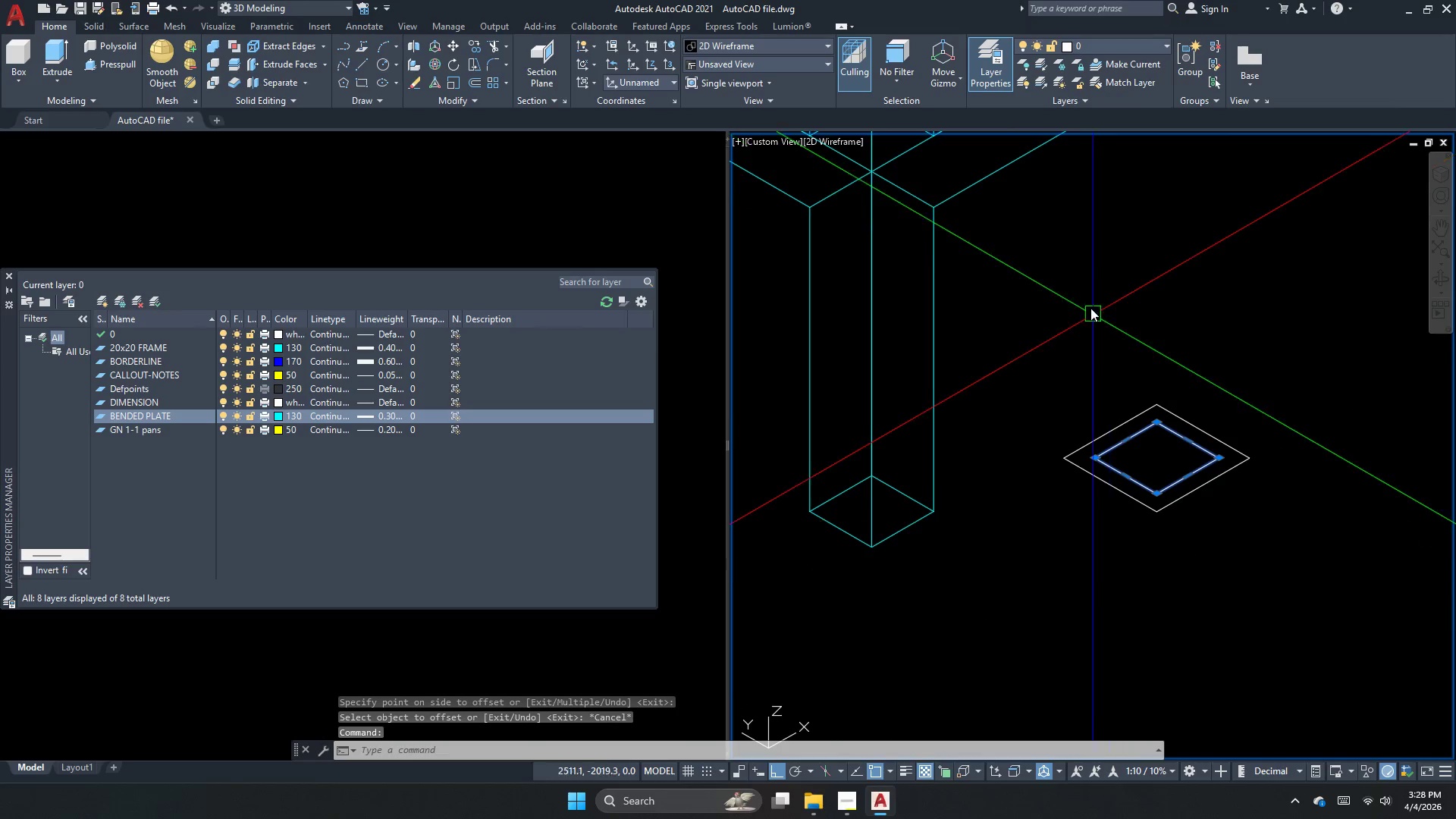 
scroll: coordinate [1129, 490], scroll_direction: up, amount: 1.0
 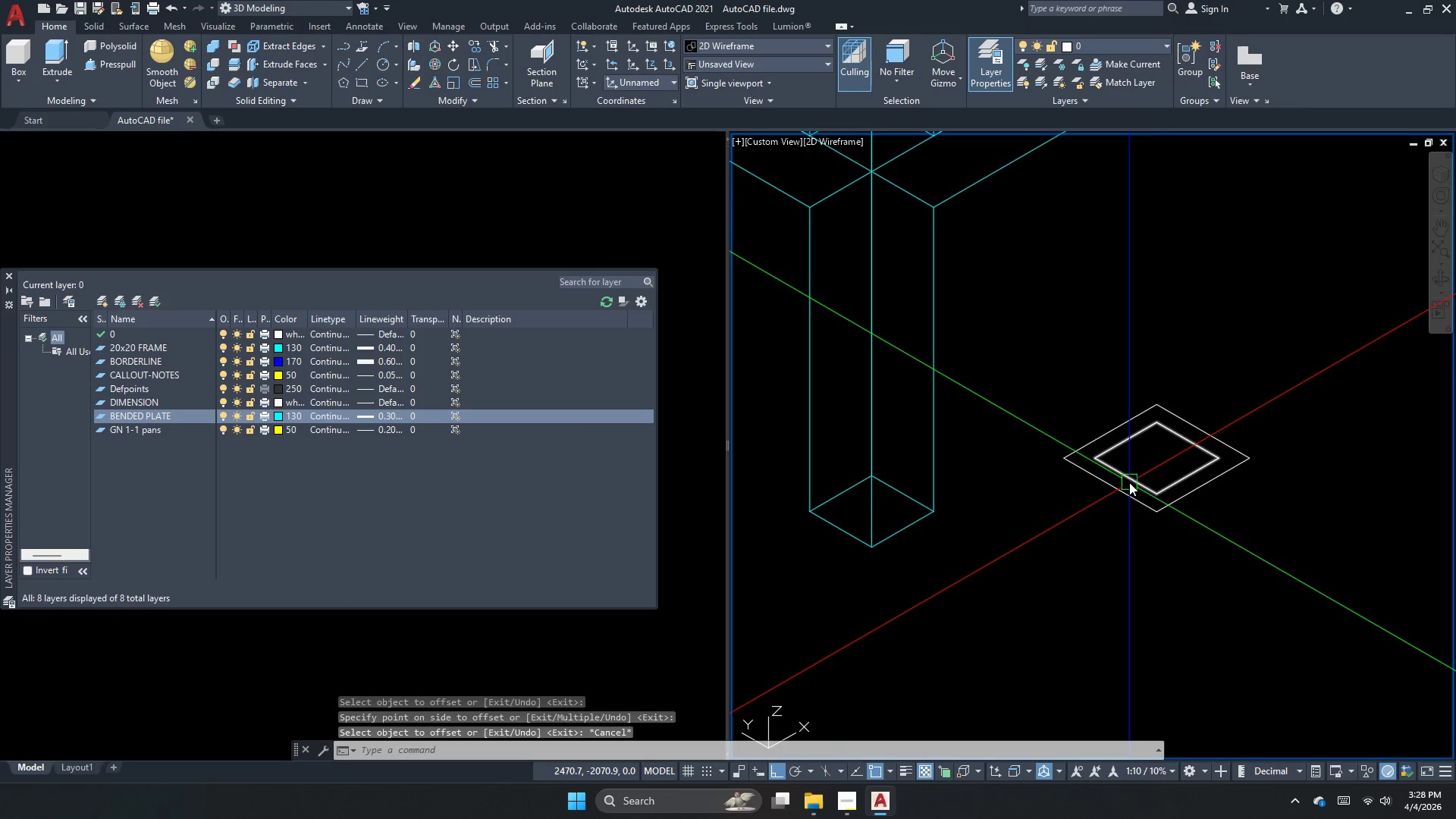 
key(M)
 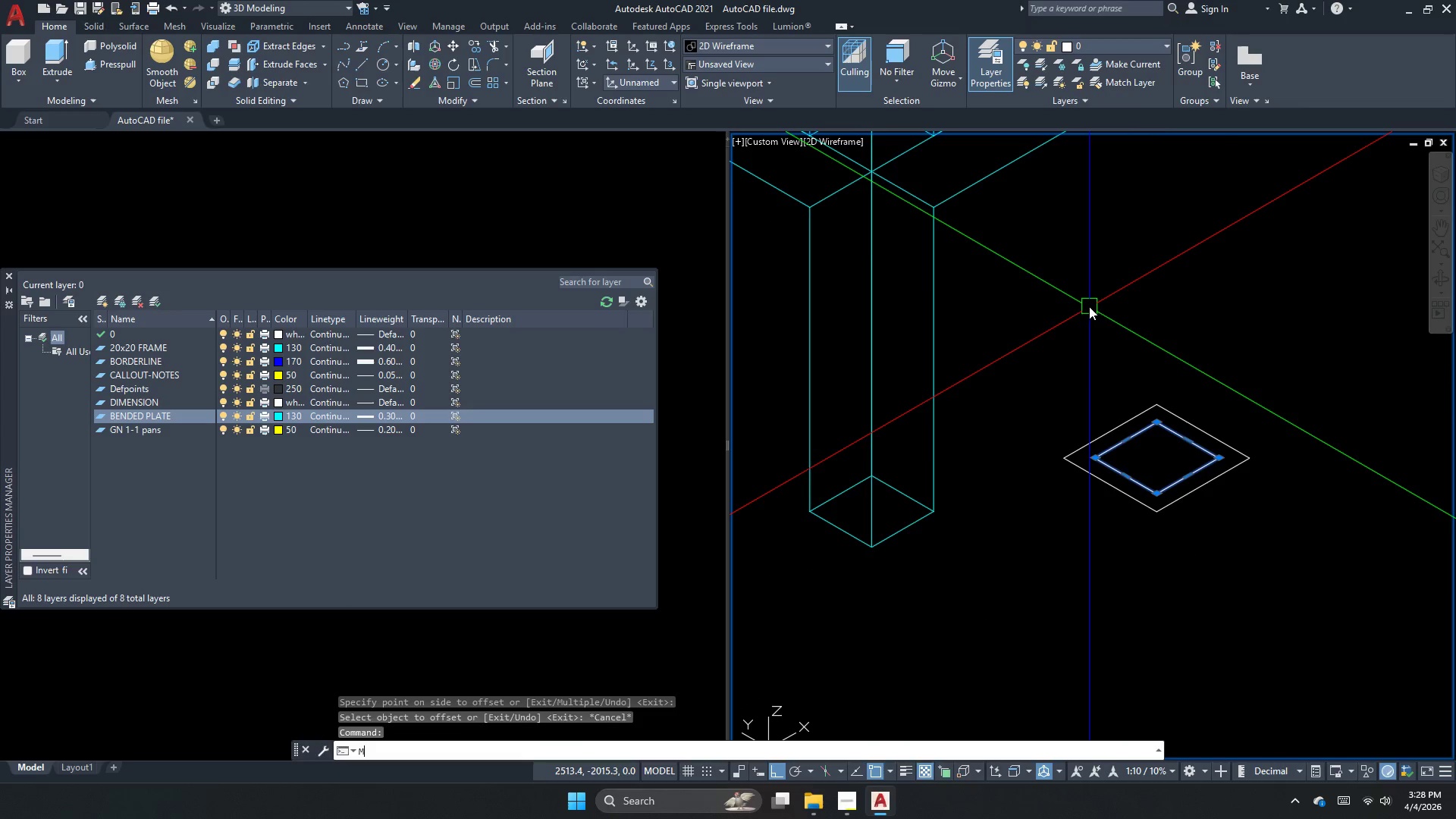 
key(Space)
 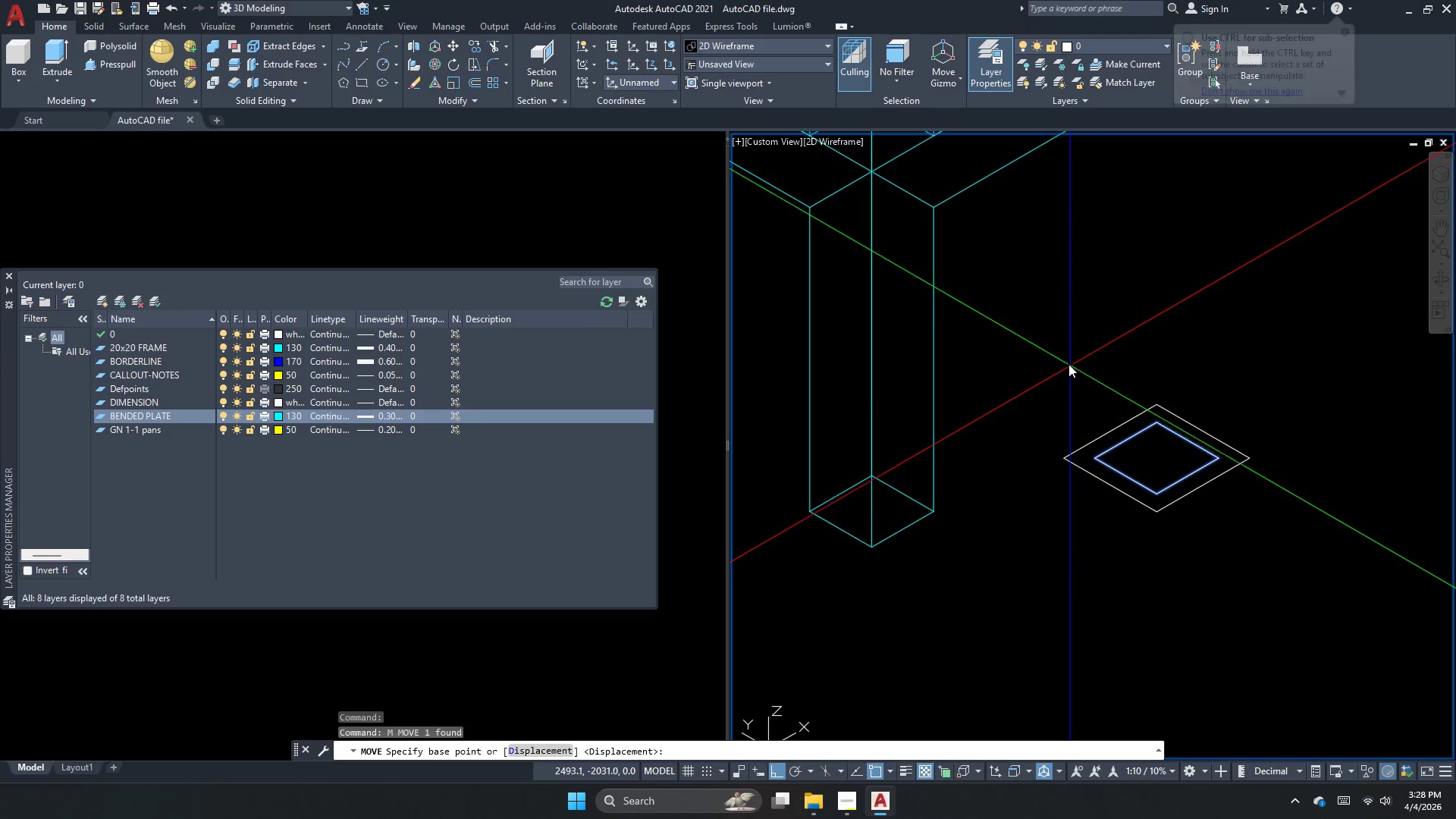 
key(Escape)
 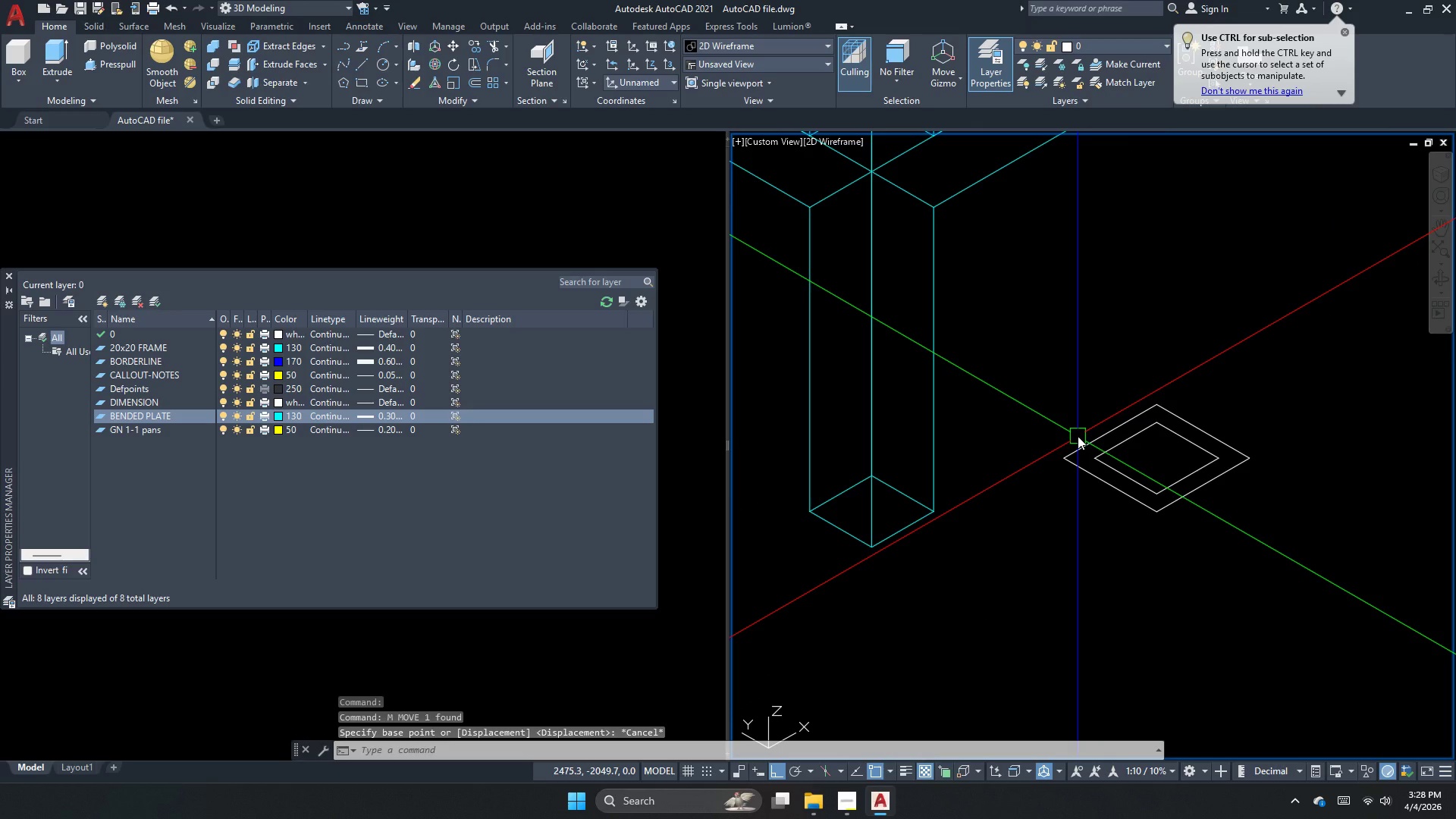 
key(Escape)
 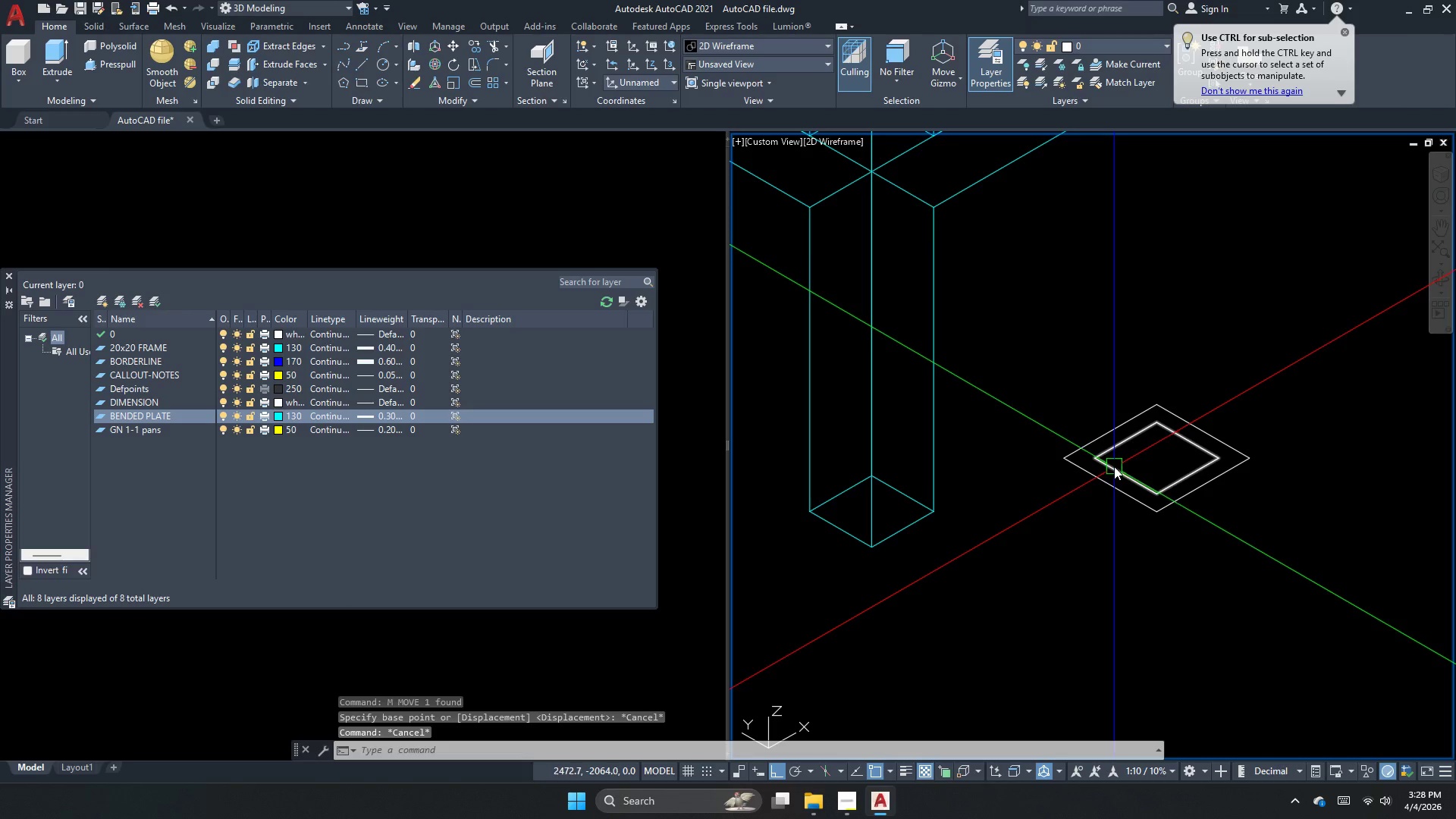 
left_click([1114, 466])
 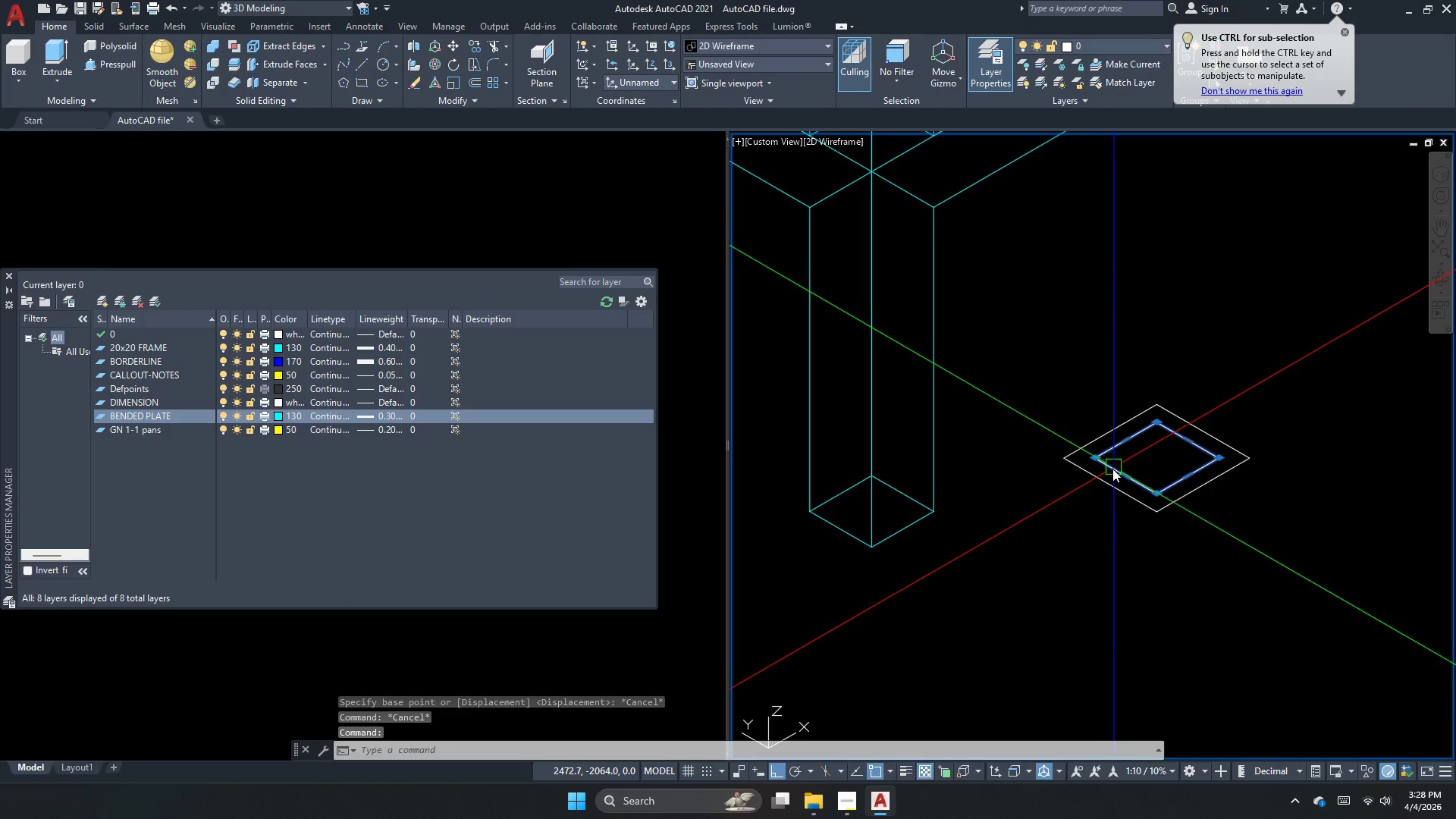 
key(Escape)
 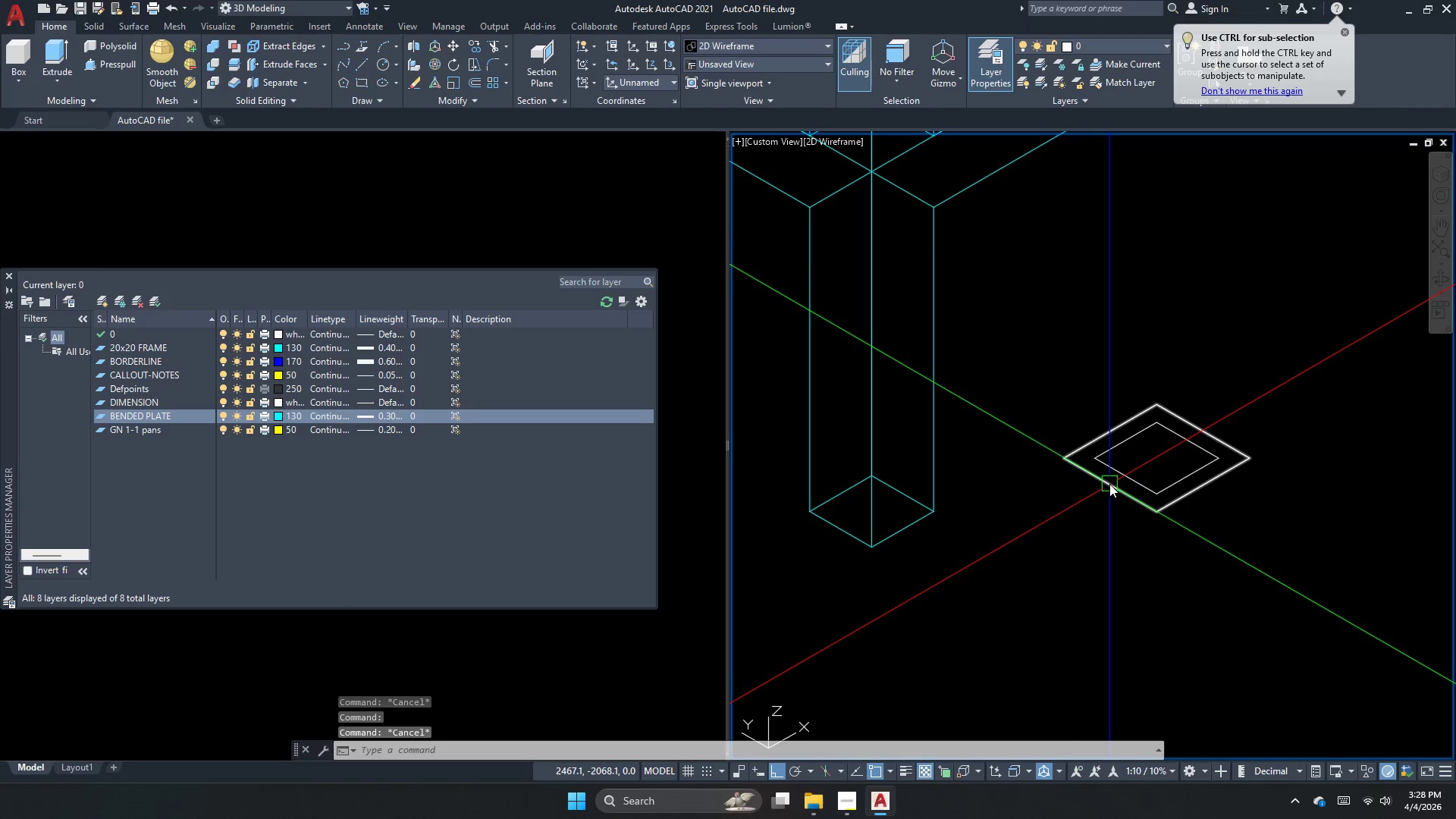 
left_click([1109, 484])
 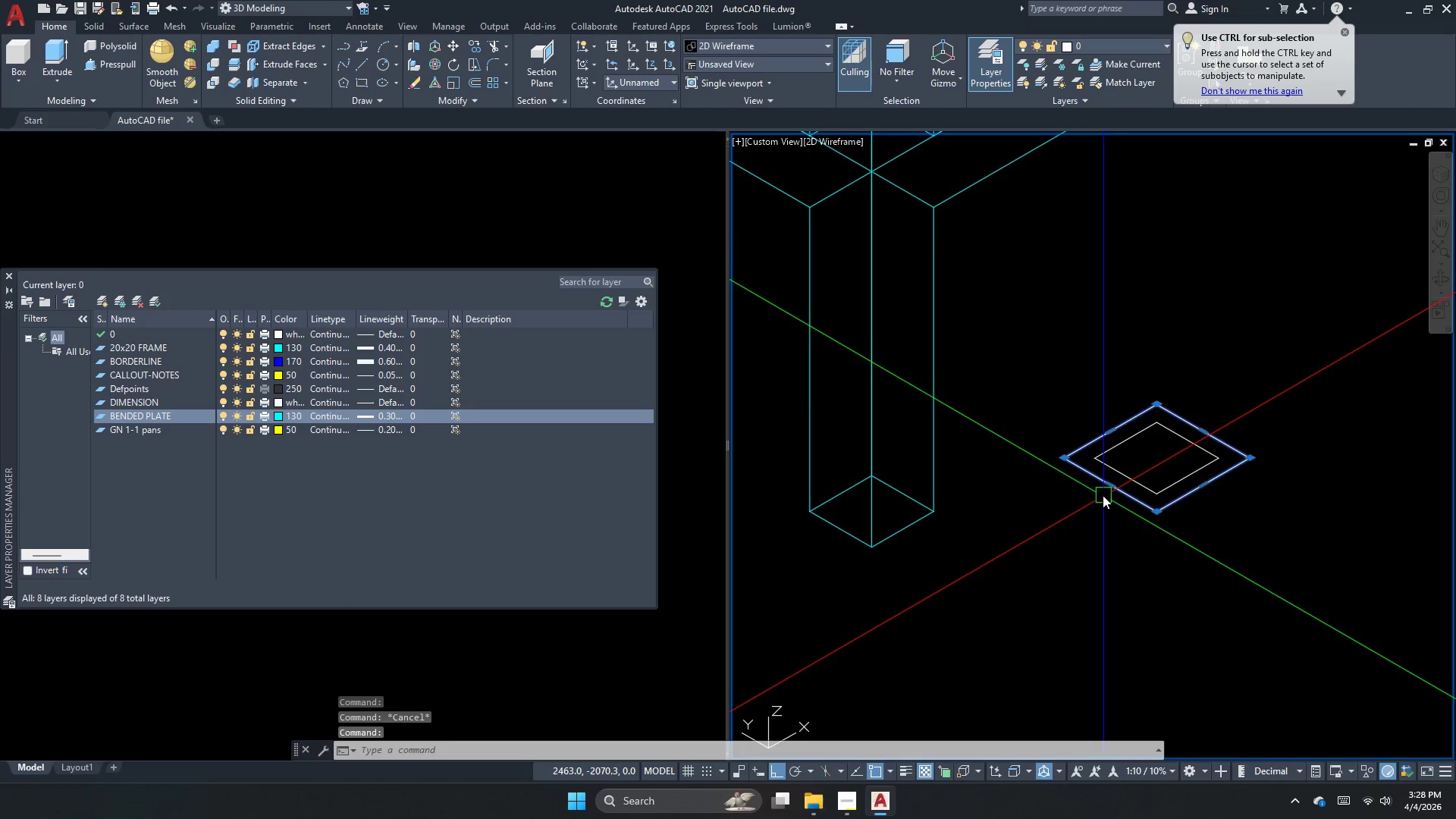 
key(Escape)
key(Escape)
type(ext )
 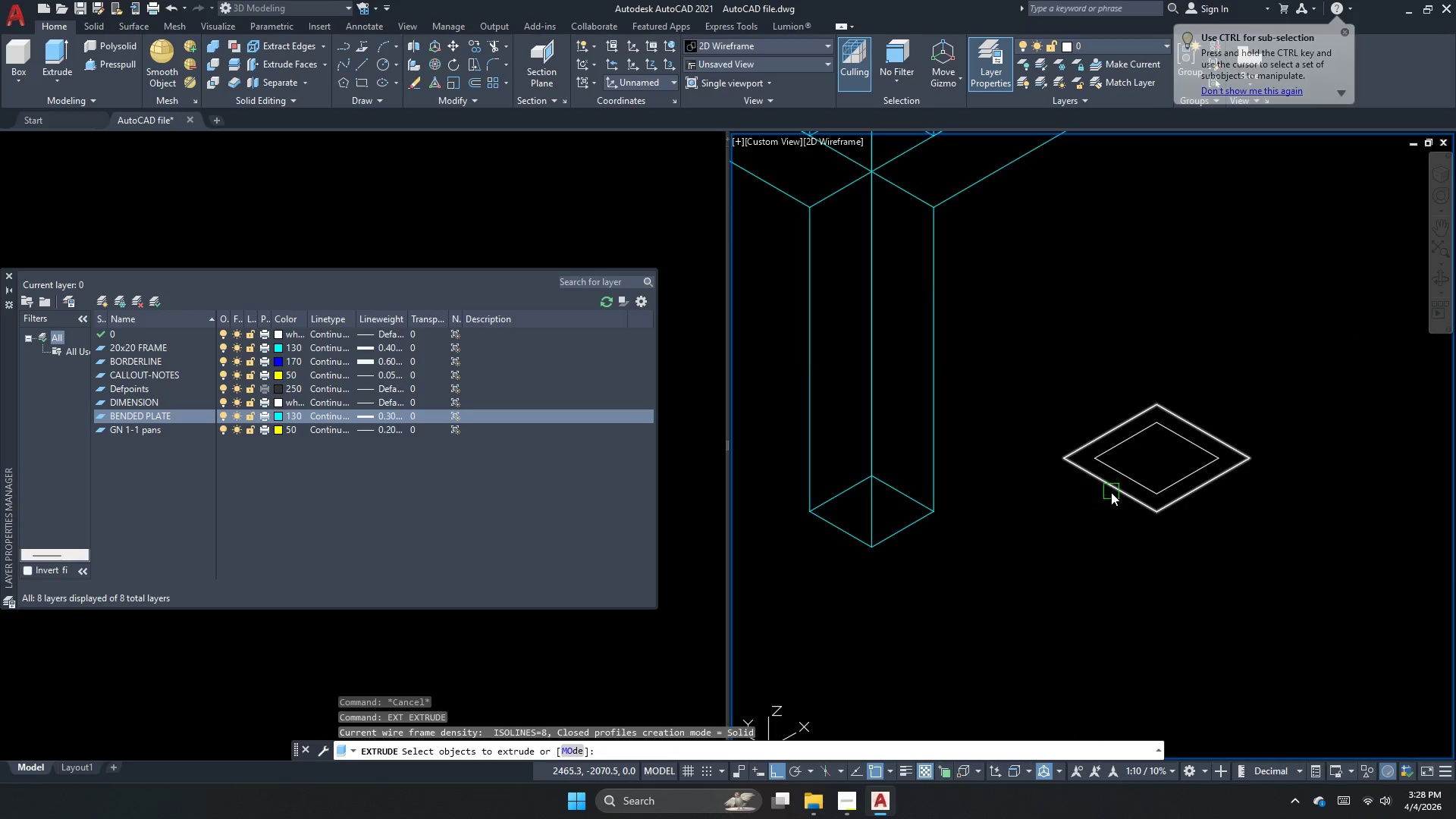 
left_click([1110, 492])
 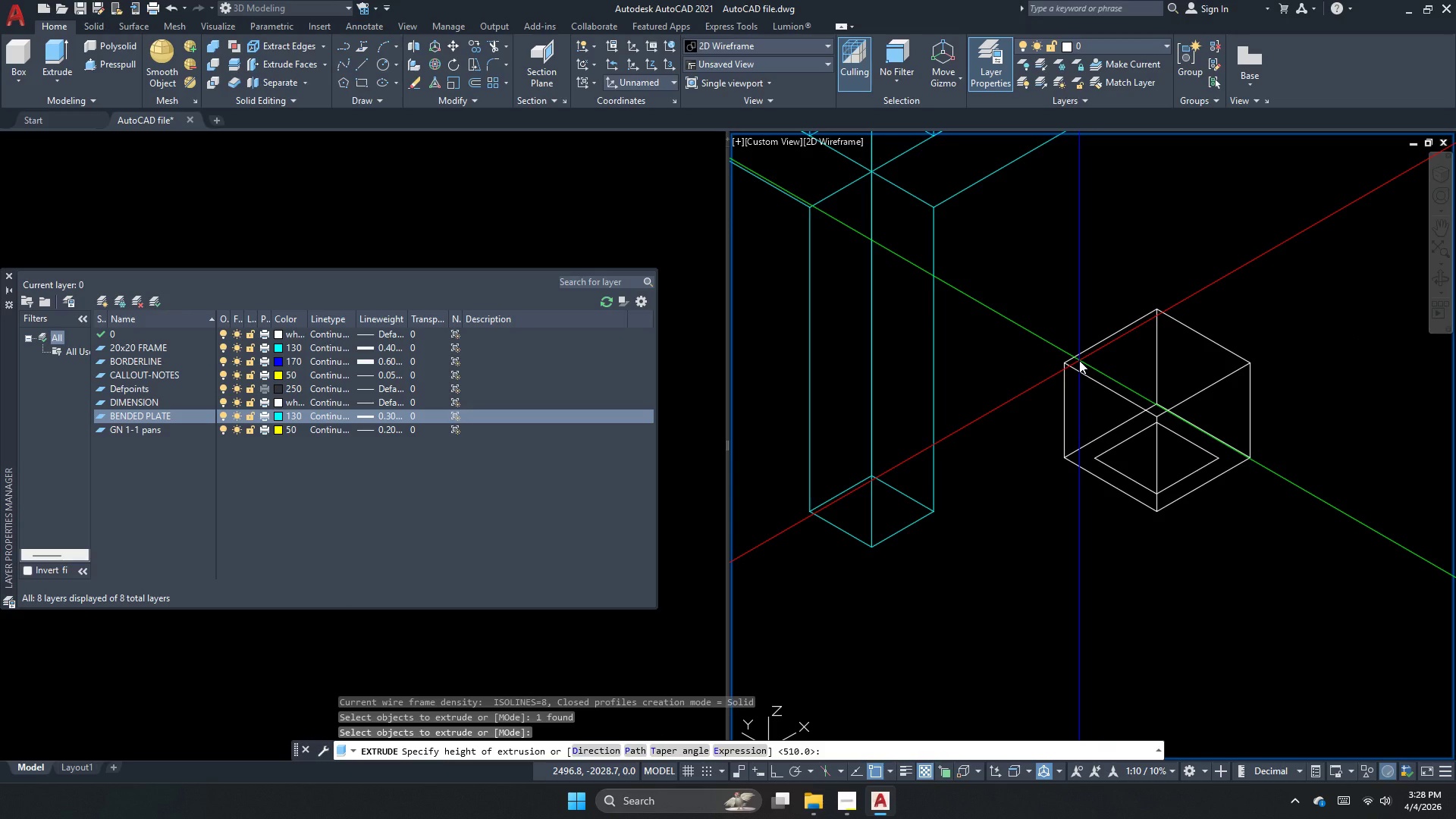 
wait(6.89)
 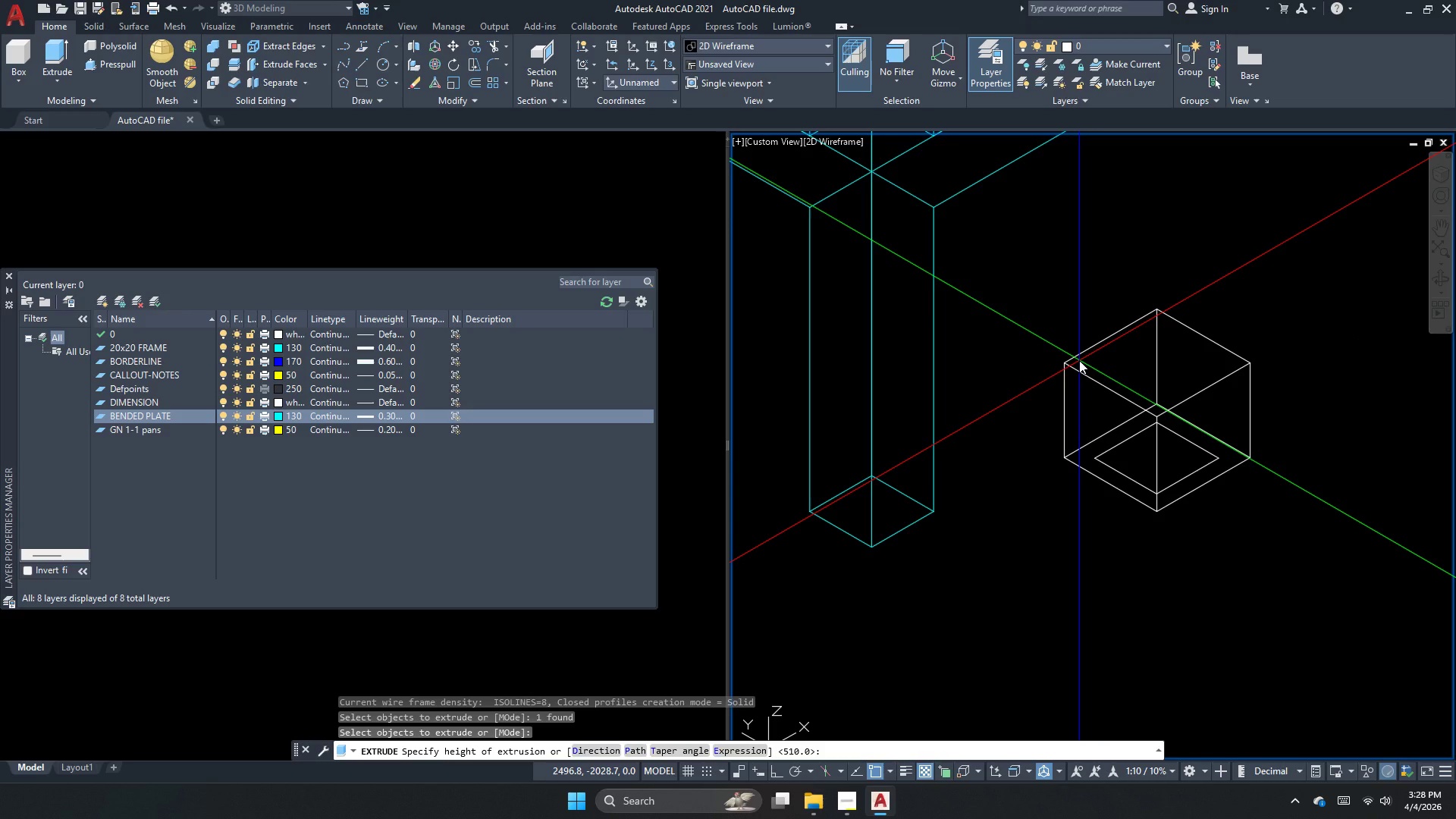 
key(Numpad2)
 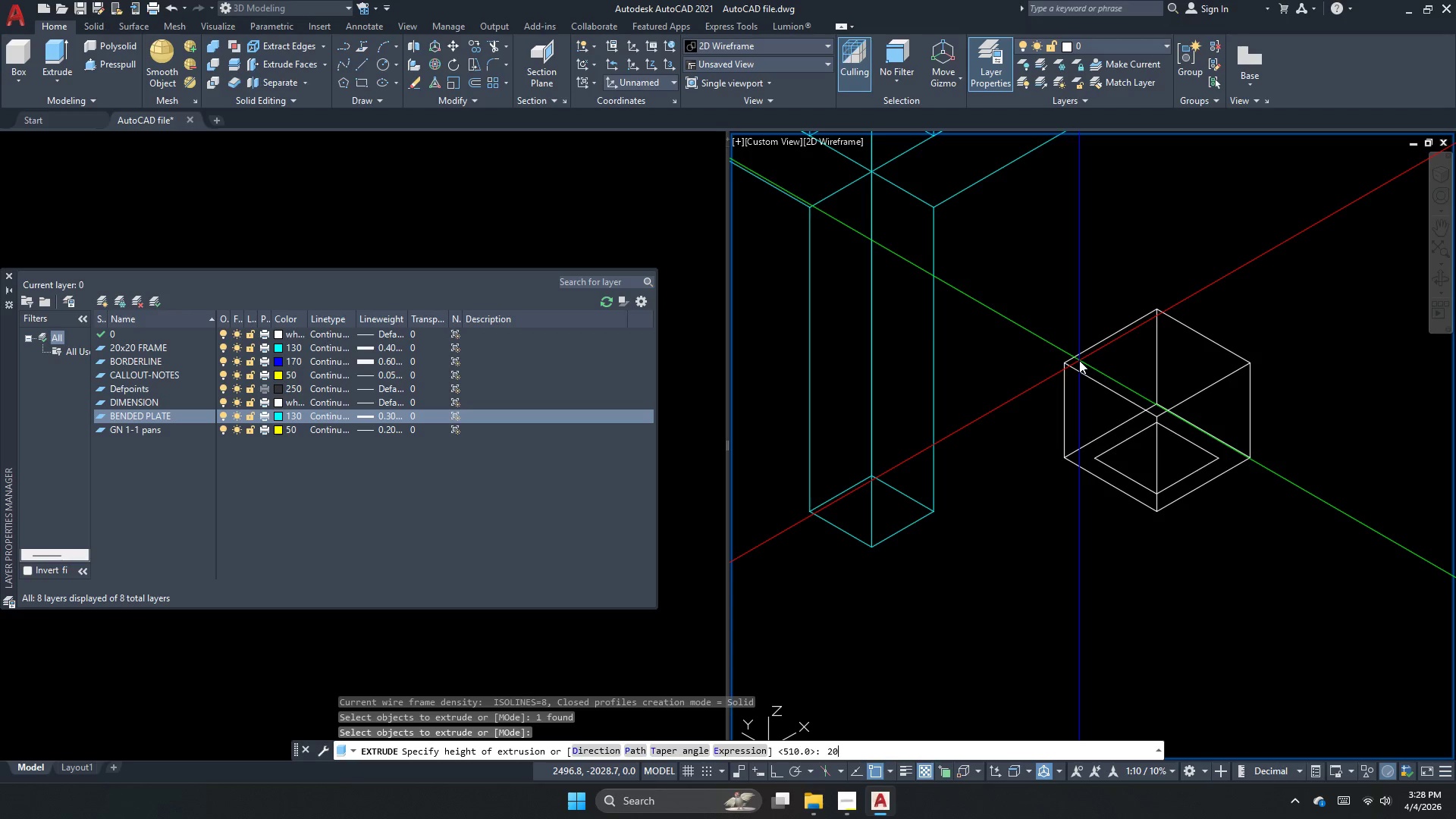 
key(Numpad0)
 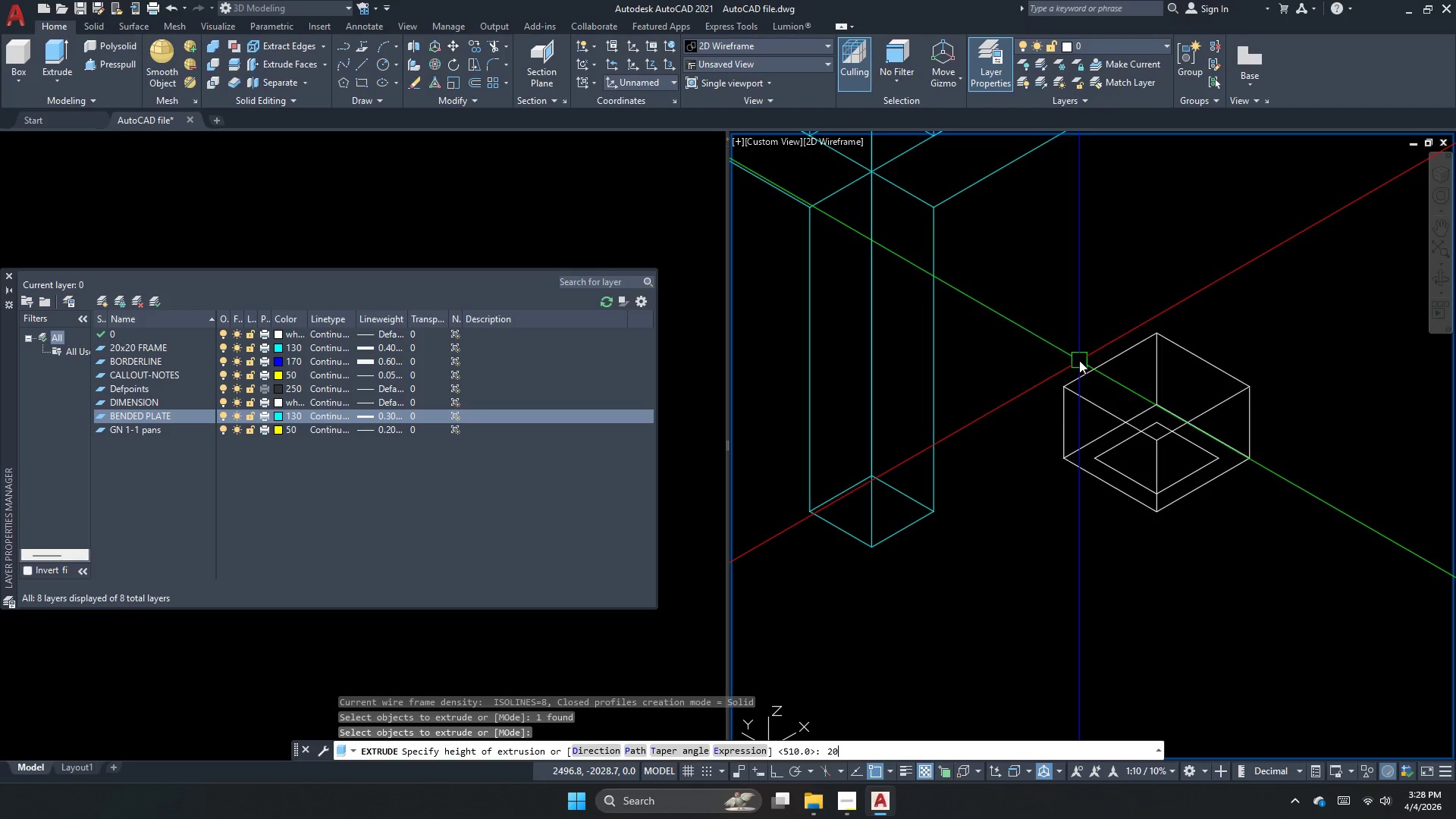 
key(NumpadEnter)
 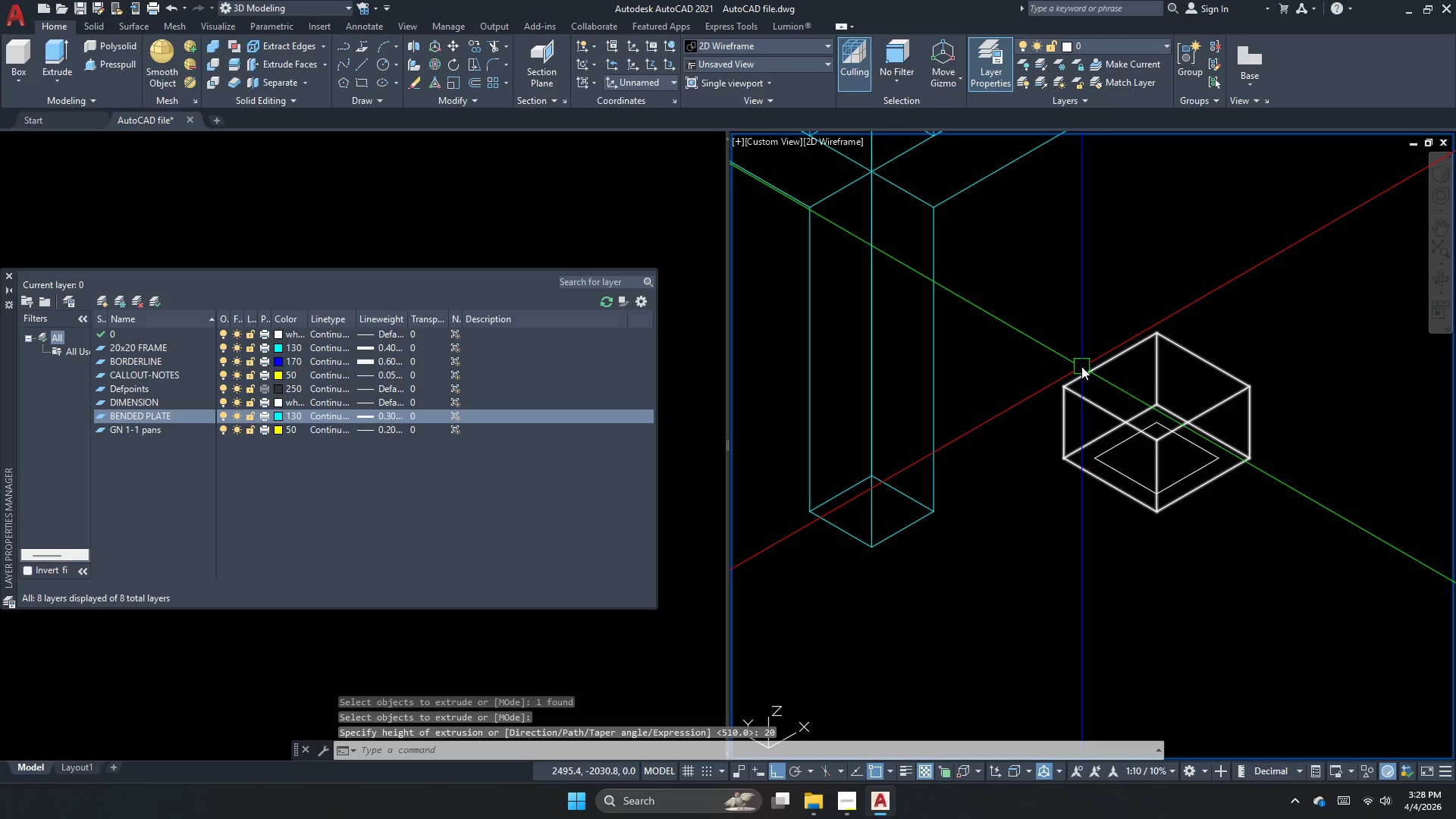 
key(Escape)
 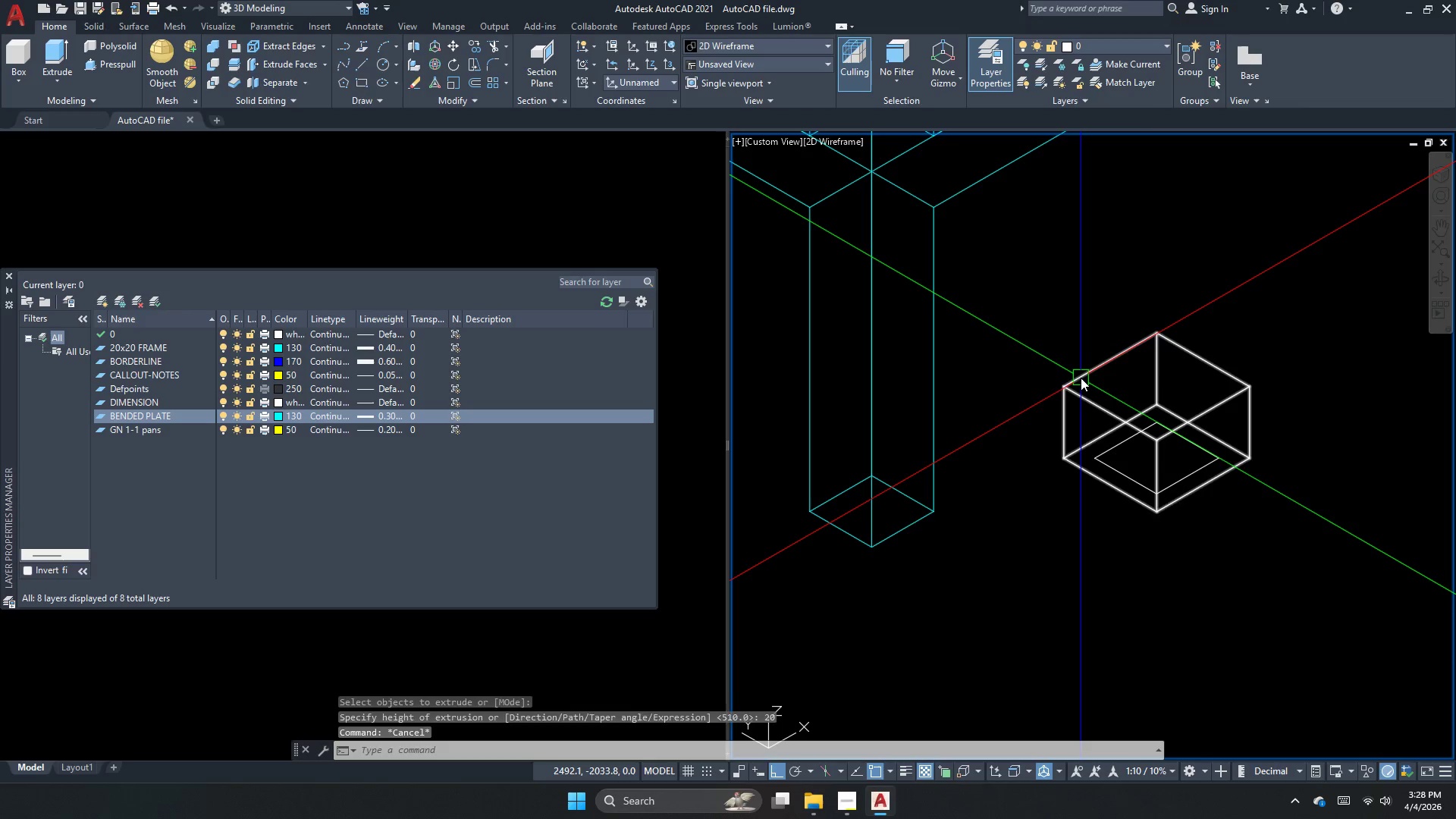 
left_click([1081, 378])
 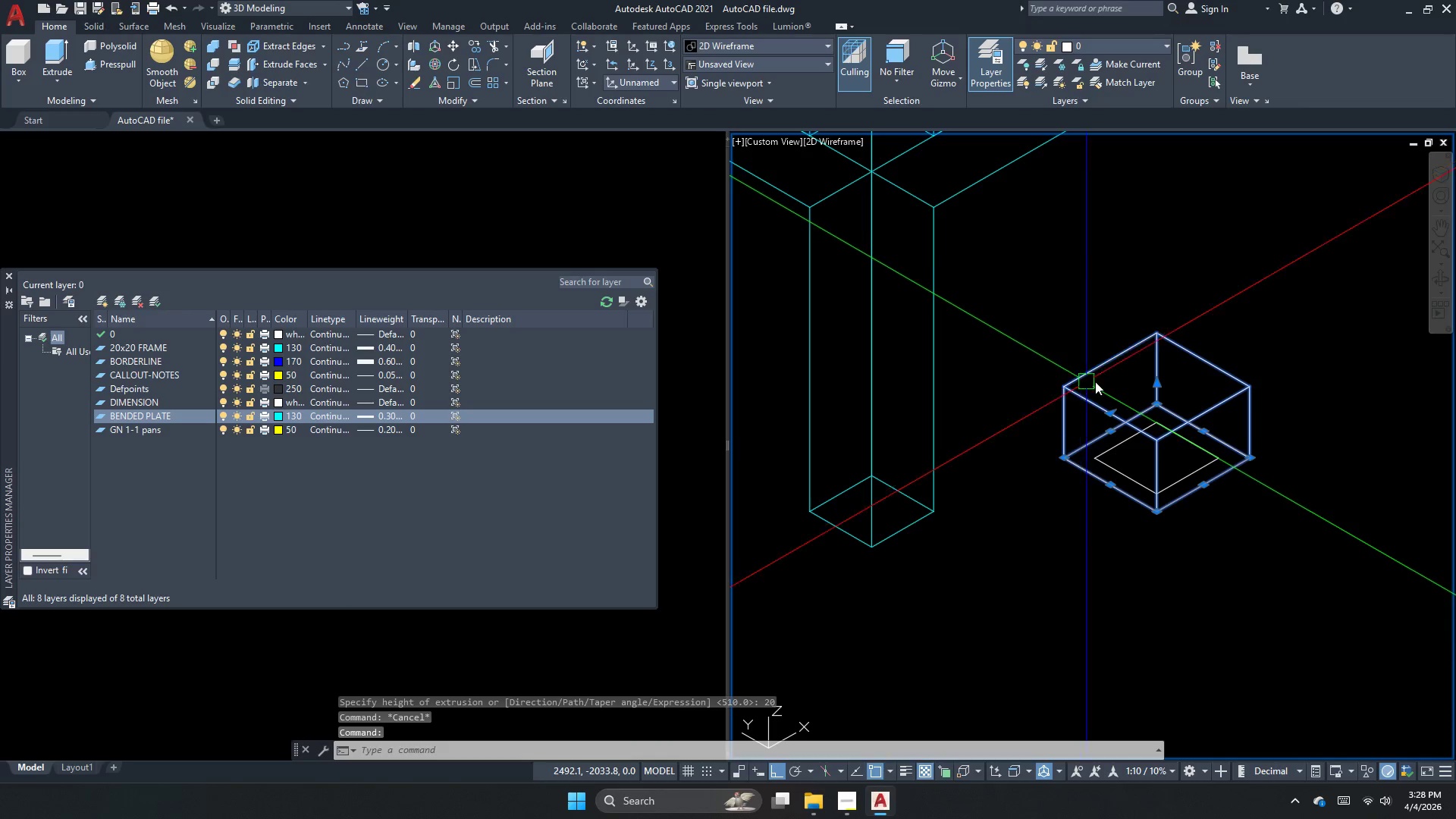 
key(M)
 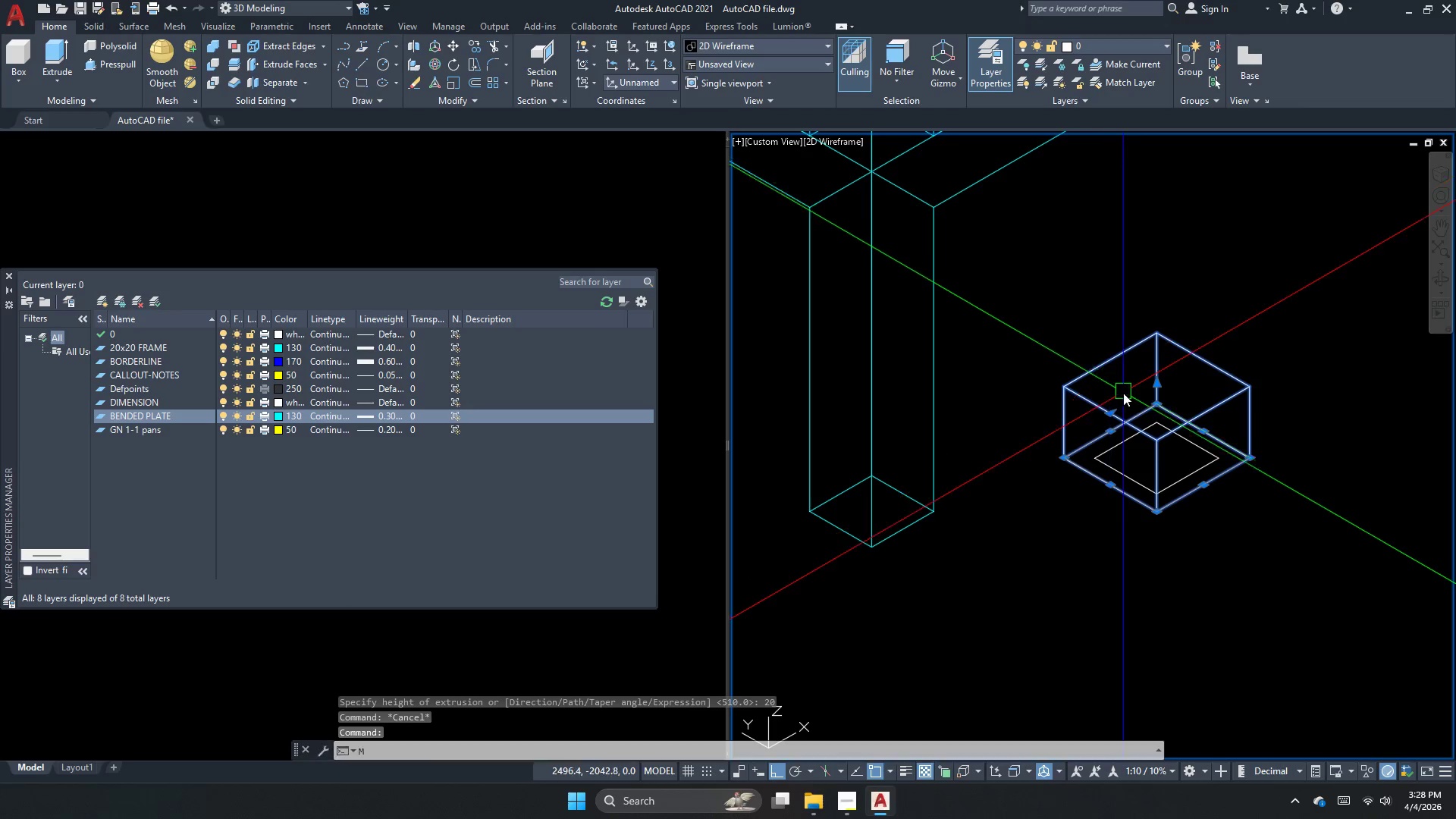 
key(Space)
 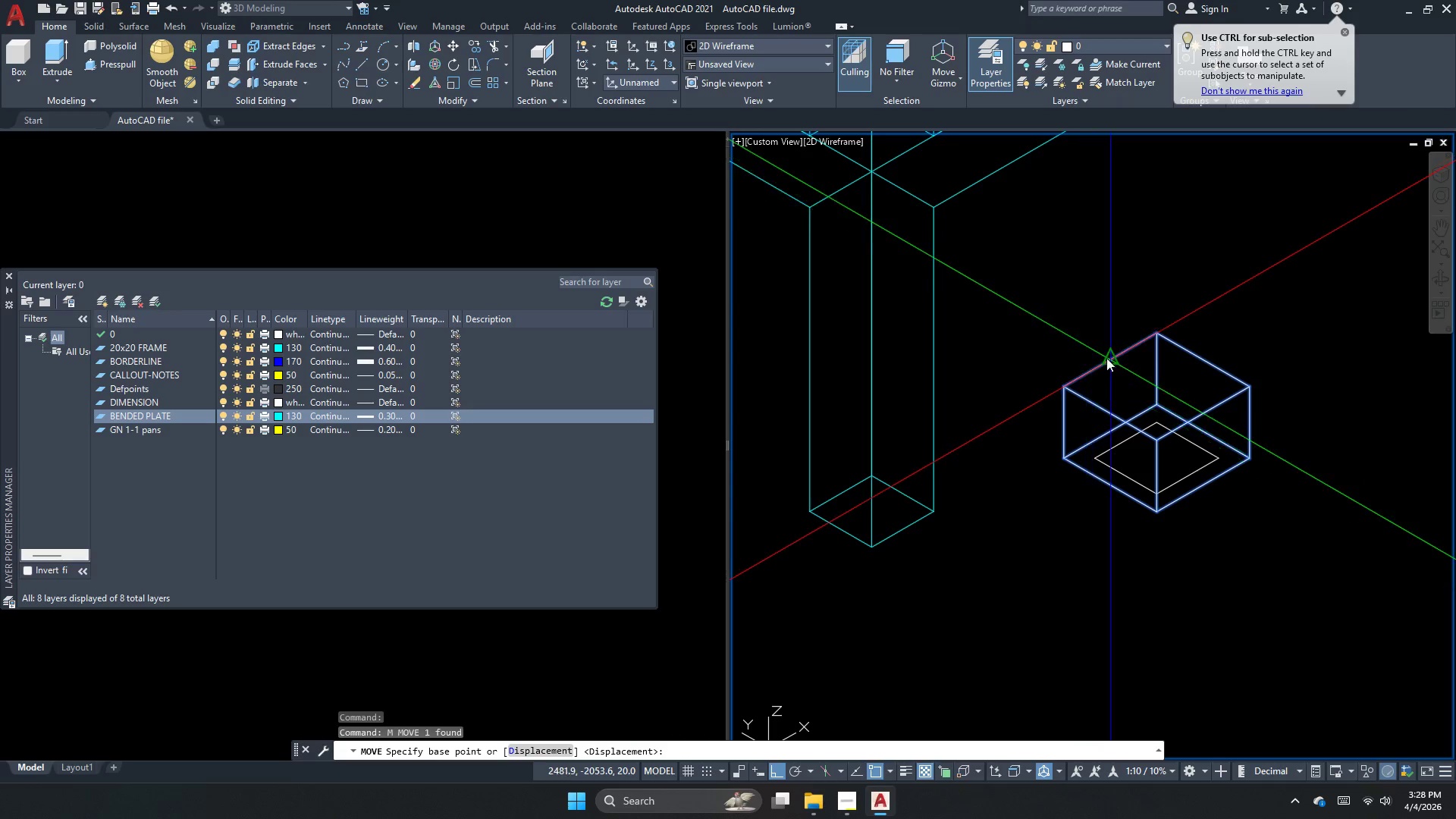 
left_click_drag(start_coordinate=[1114, 356], to_coordinate=[1102, 368])
 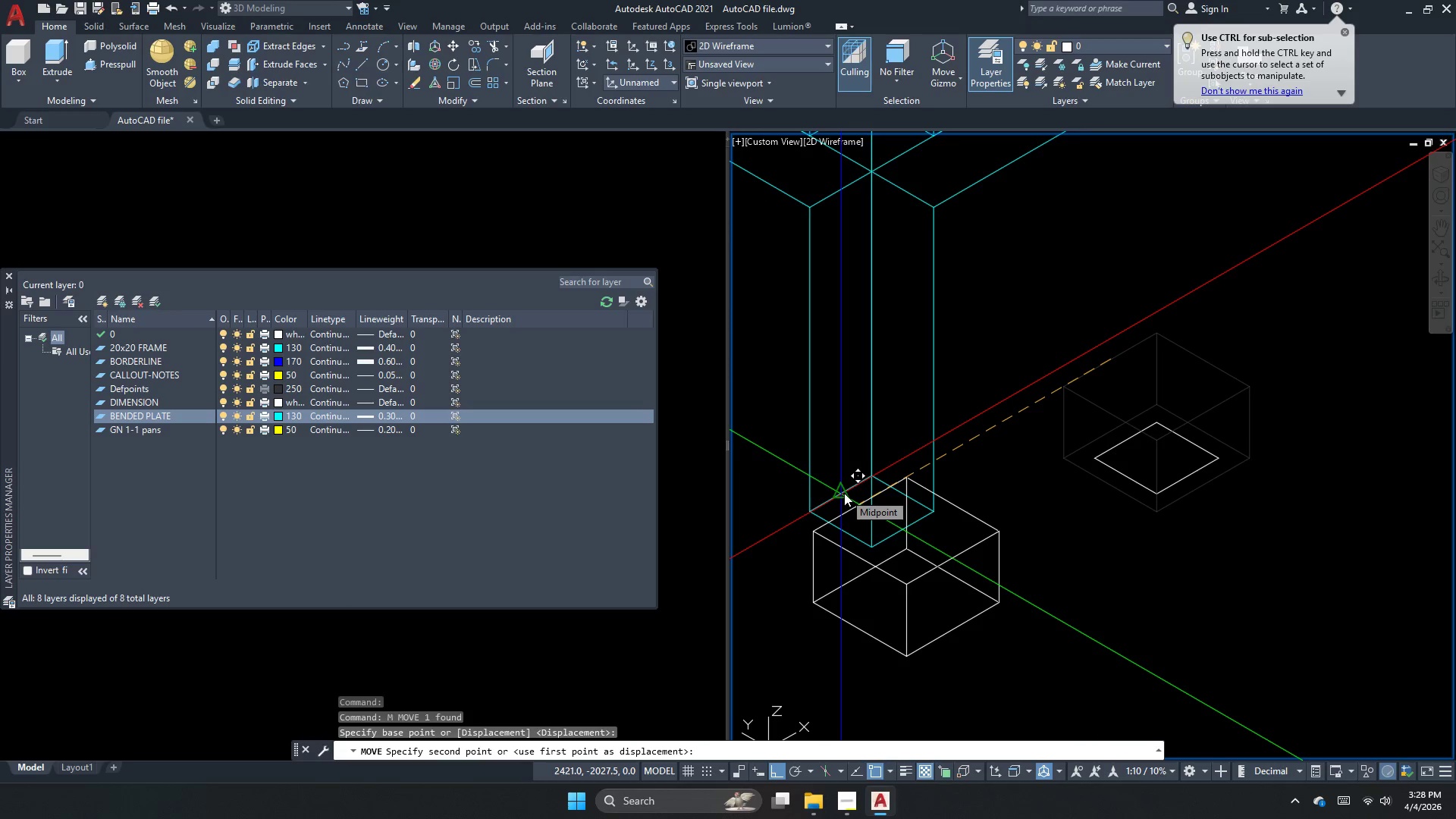 
left_click([844, 493])
 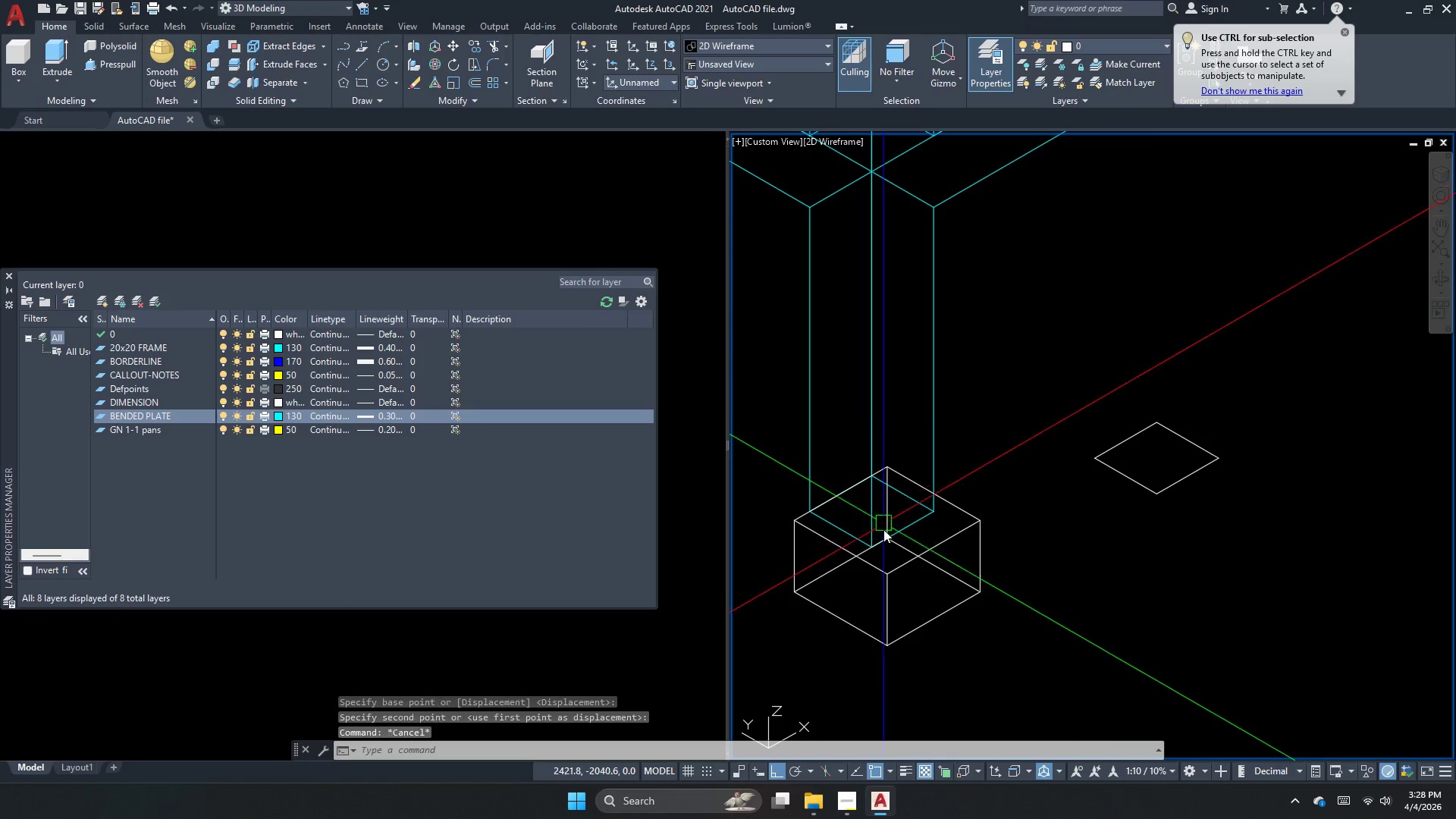 
key(Escape)
 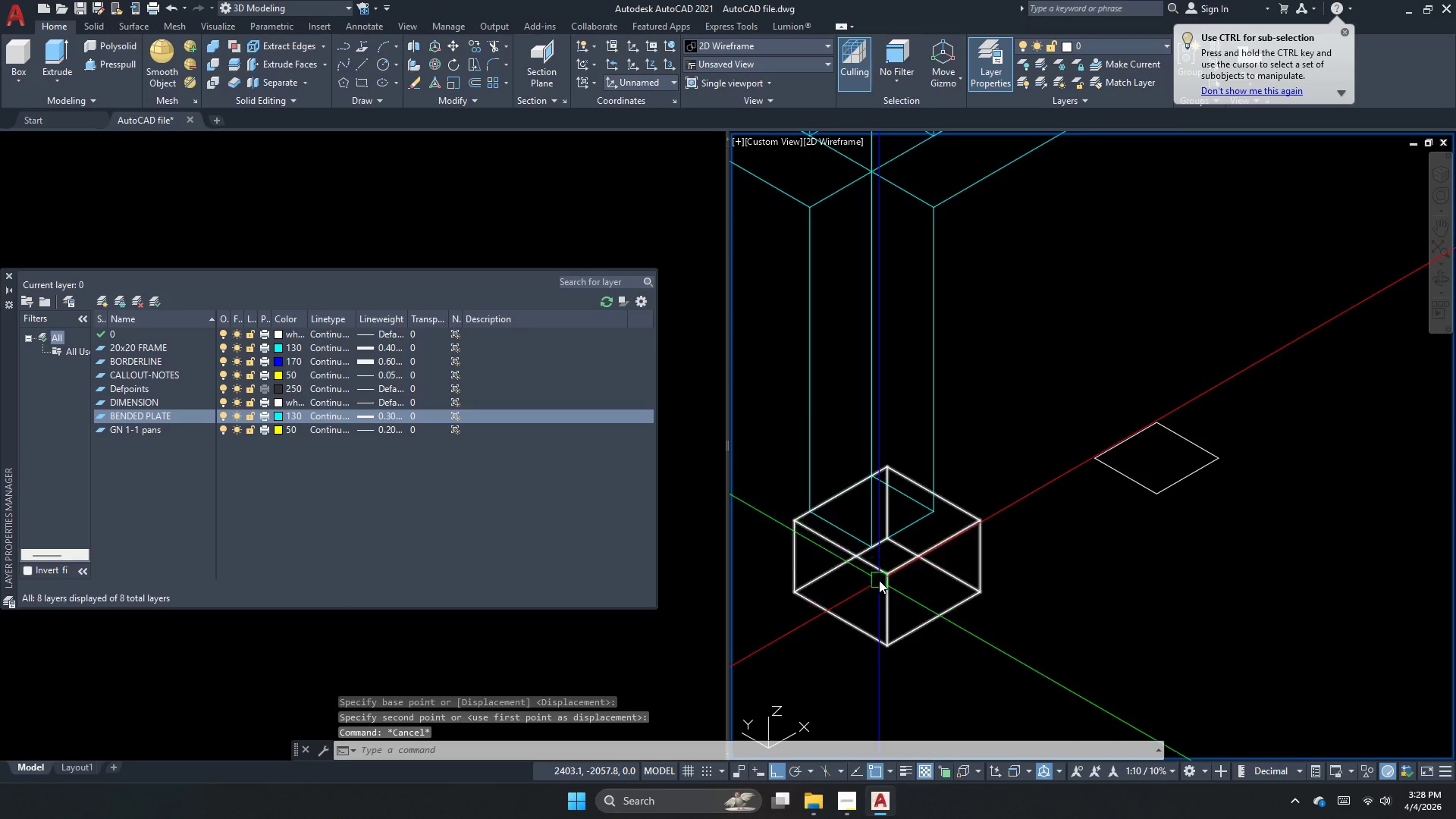 
left_click([879, 580])
 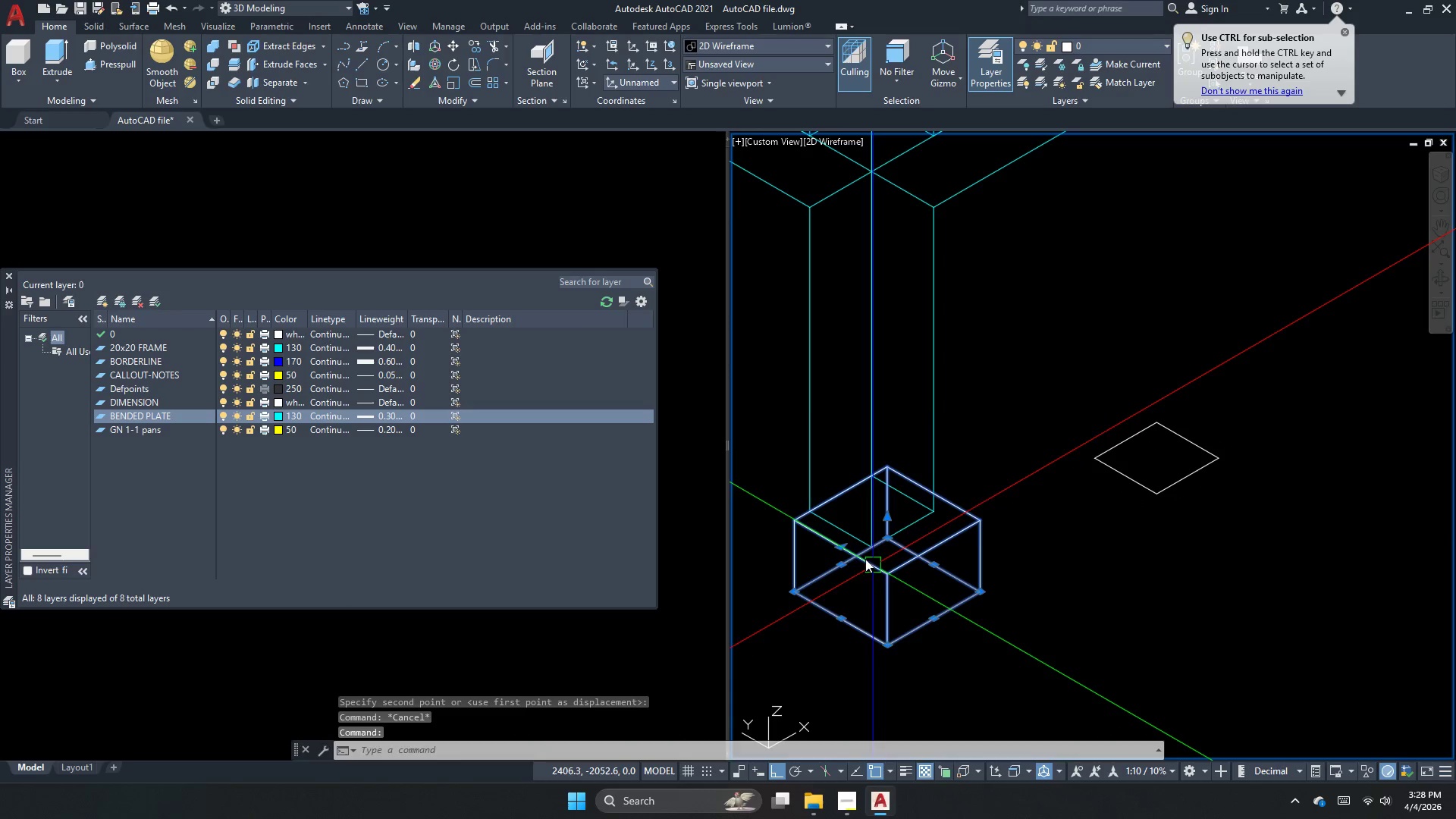 
key(M)
 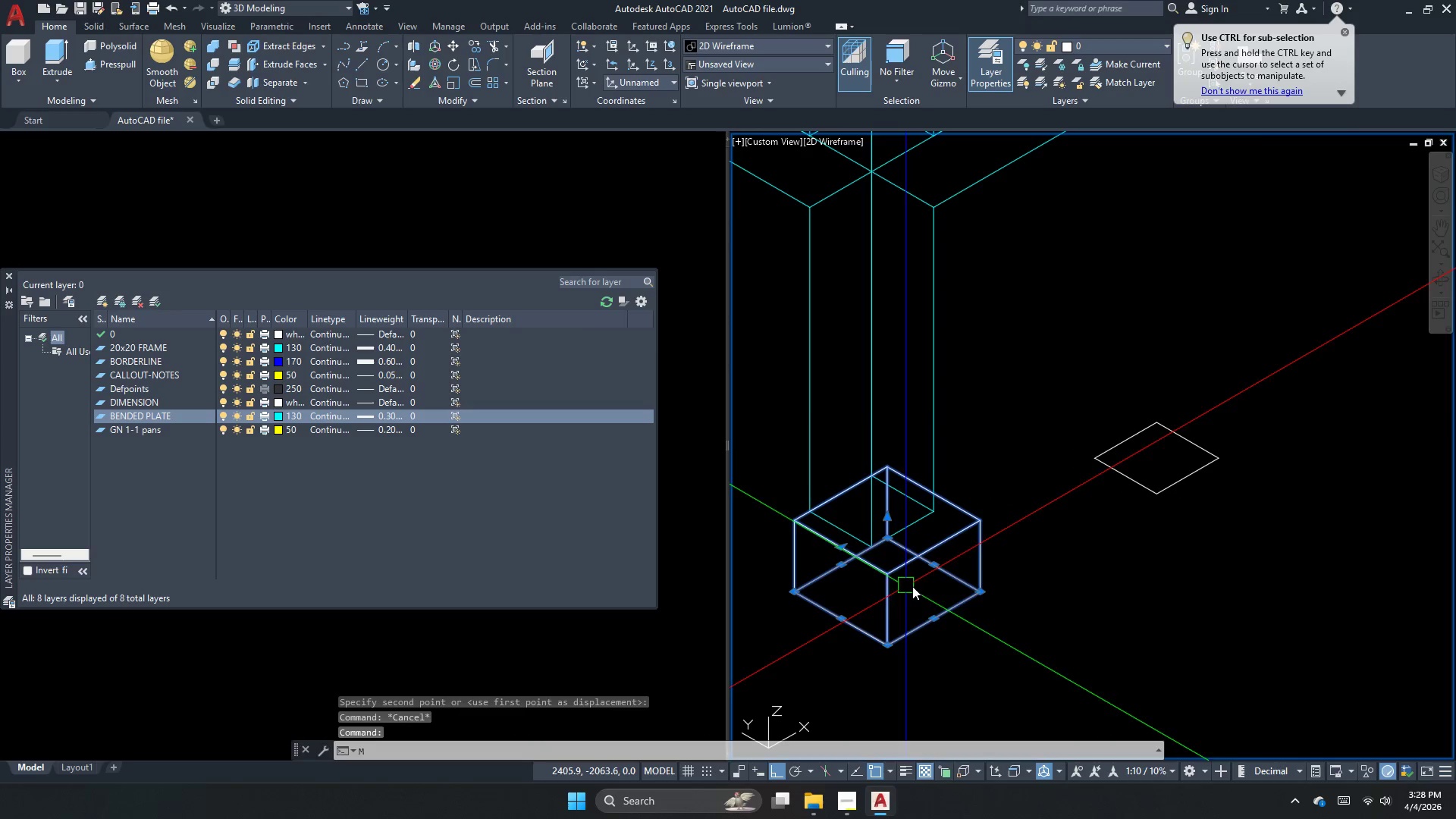 
key(Space)
 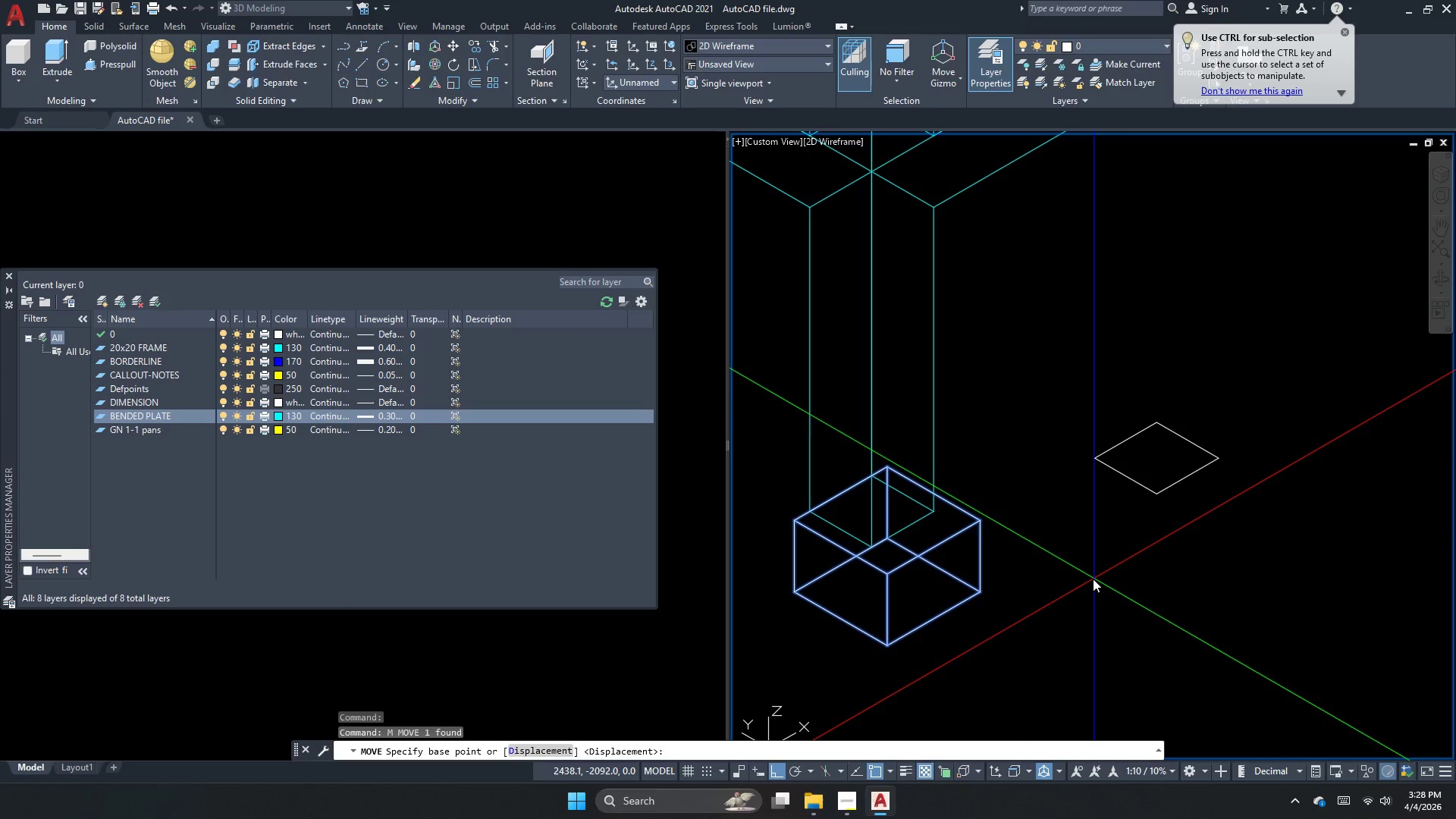 
key(Escape)
 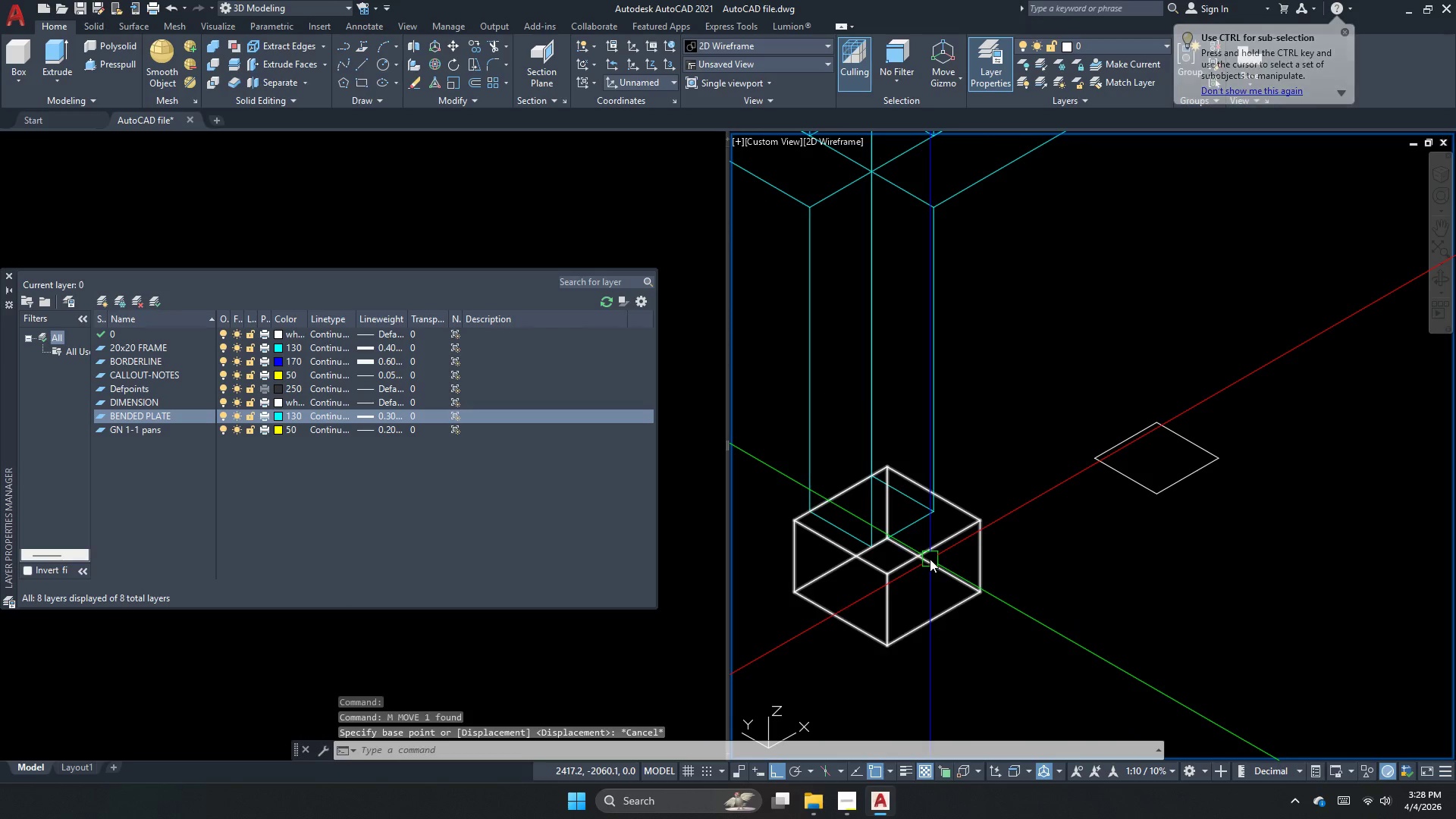 
left_click([930, 559])
 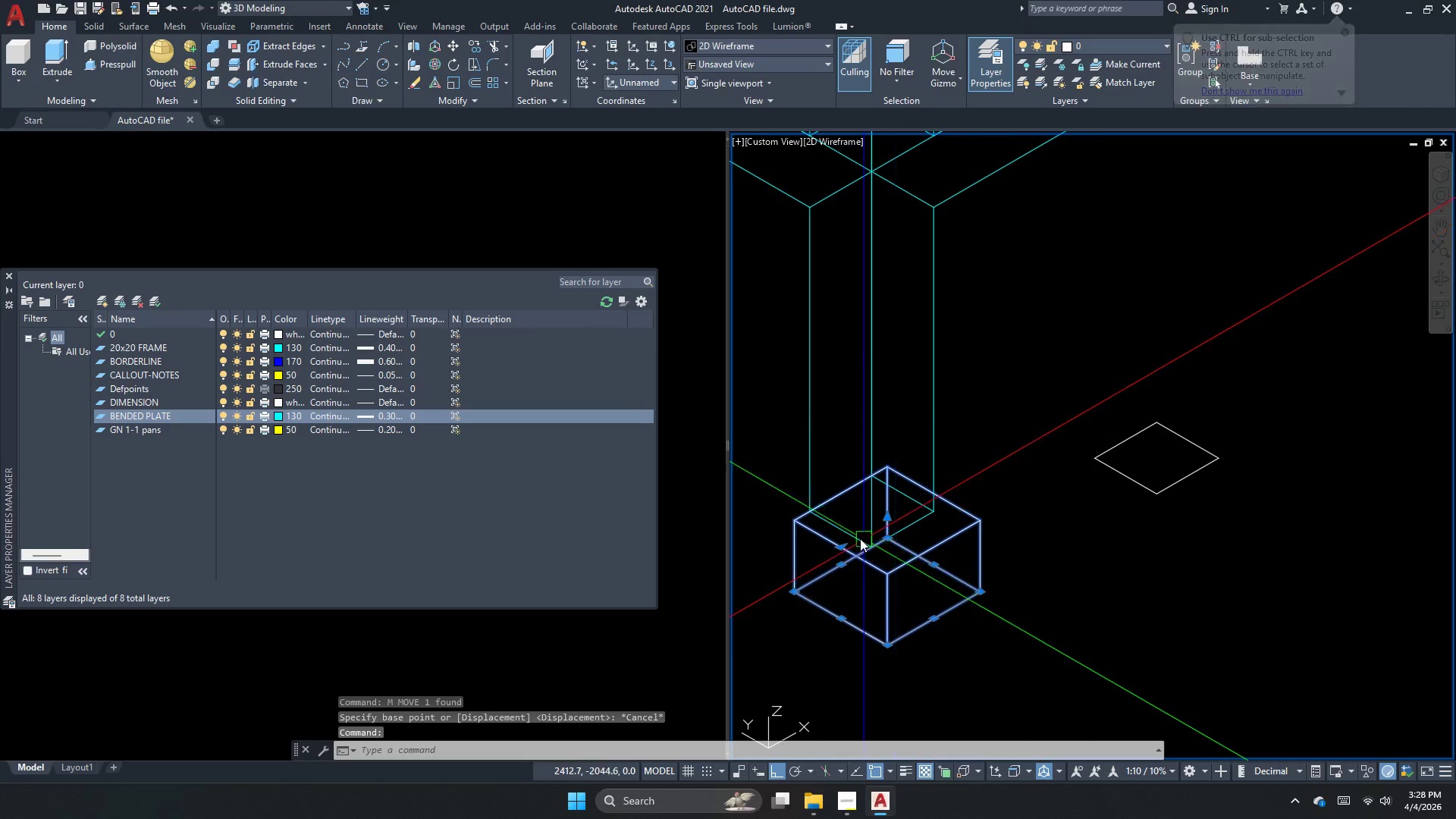 
key(M)
 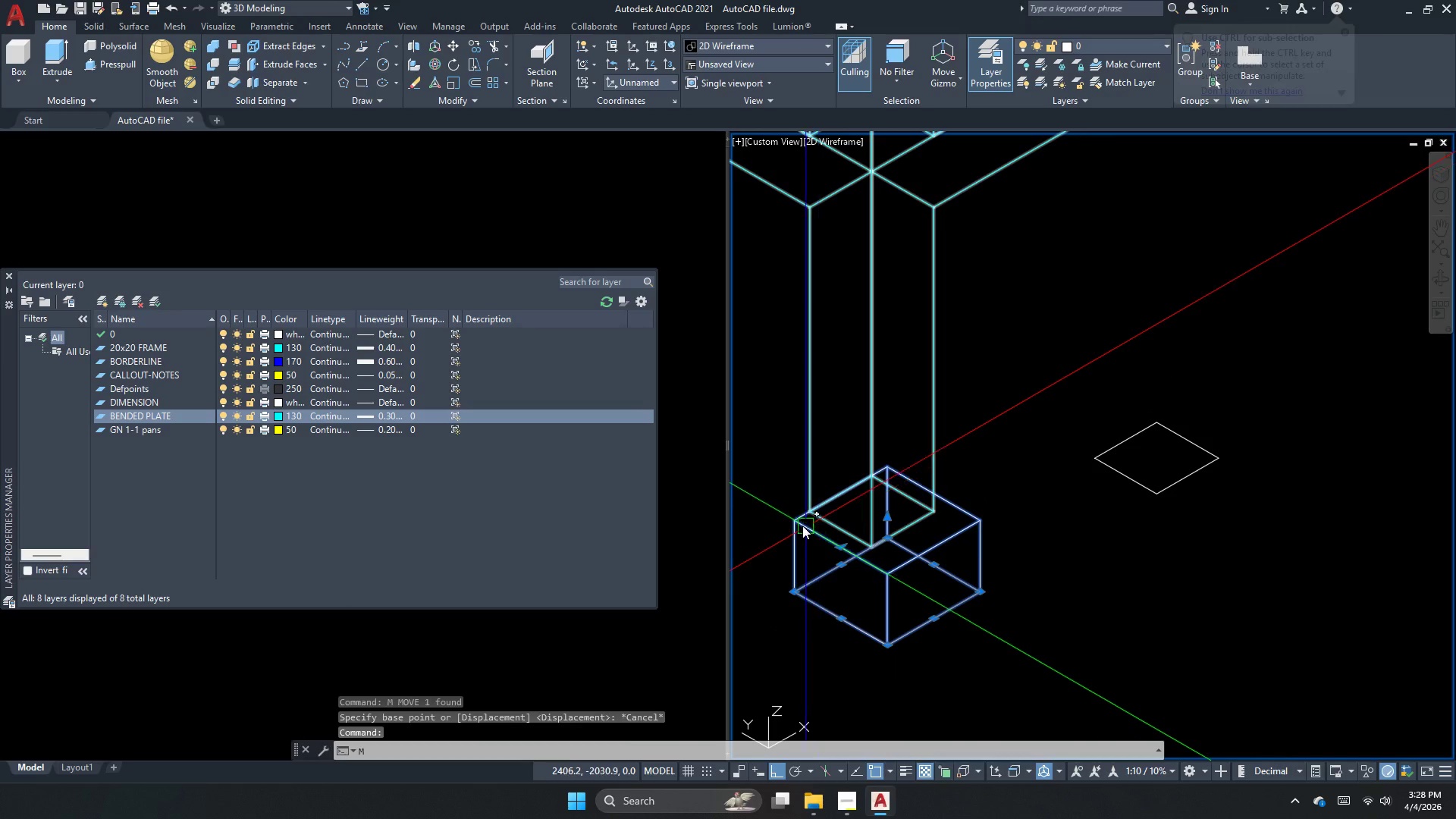 
key(Space)
 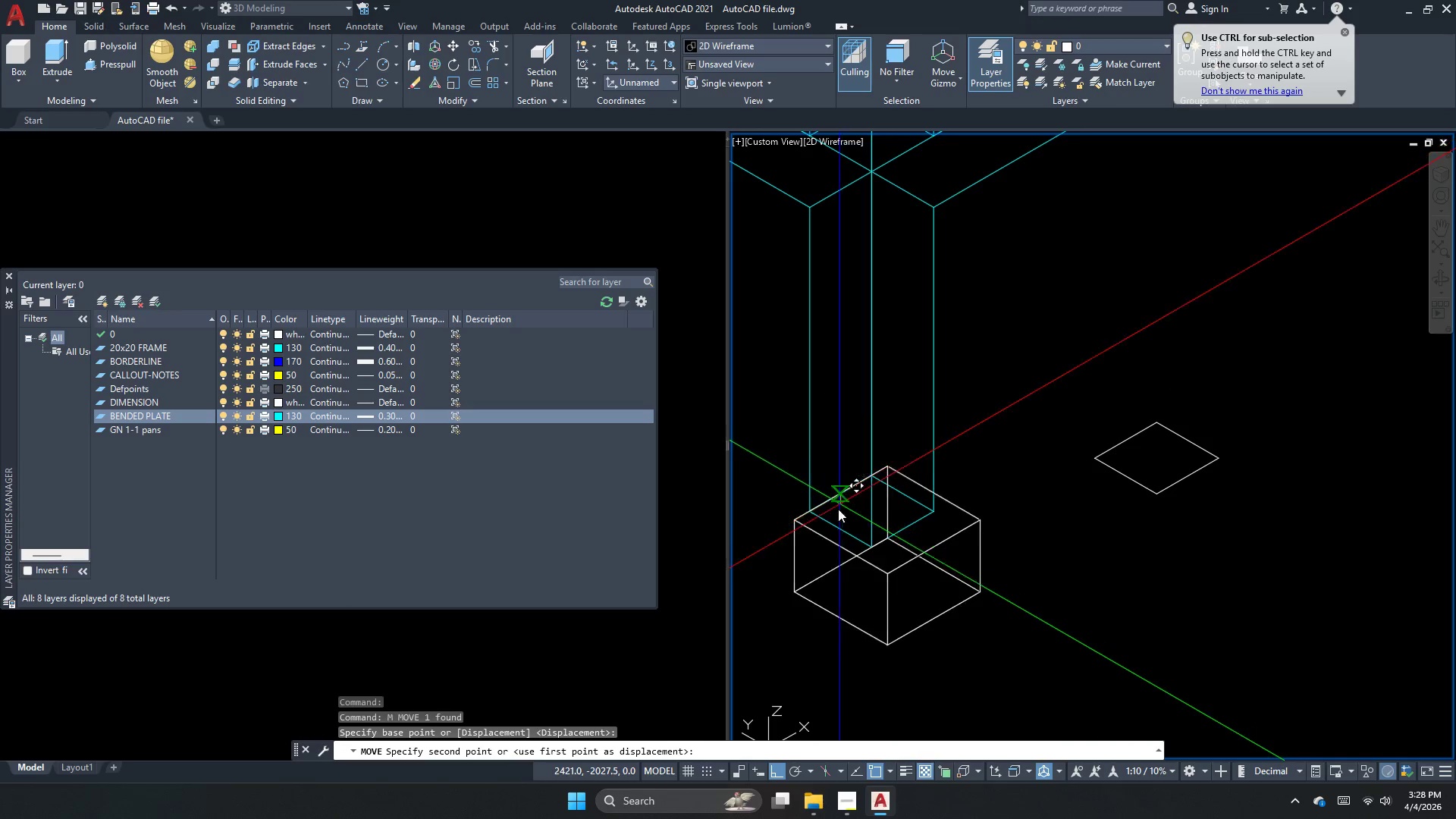 
left_click([835, 531])
 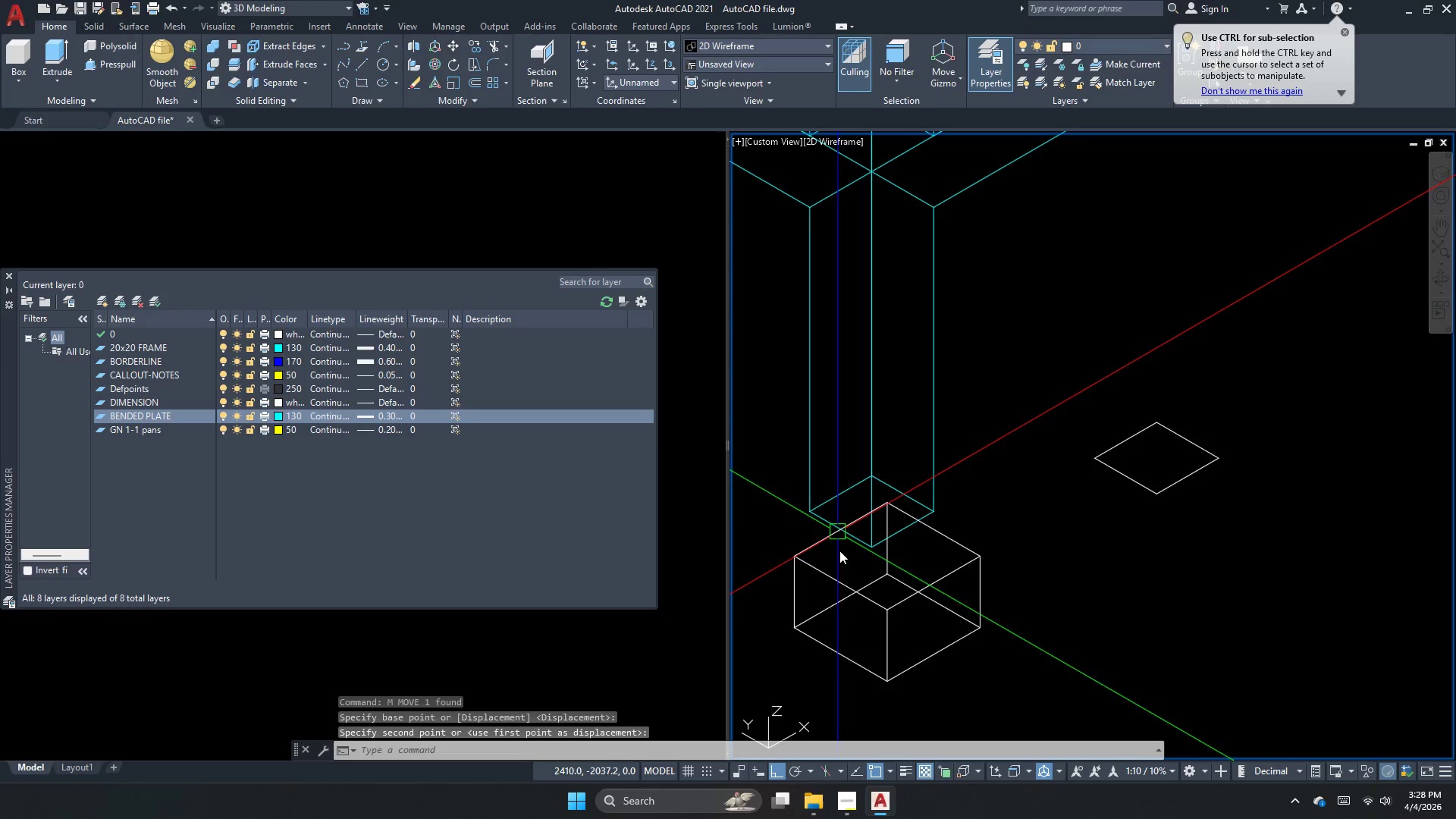 
key(Escape)
 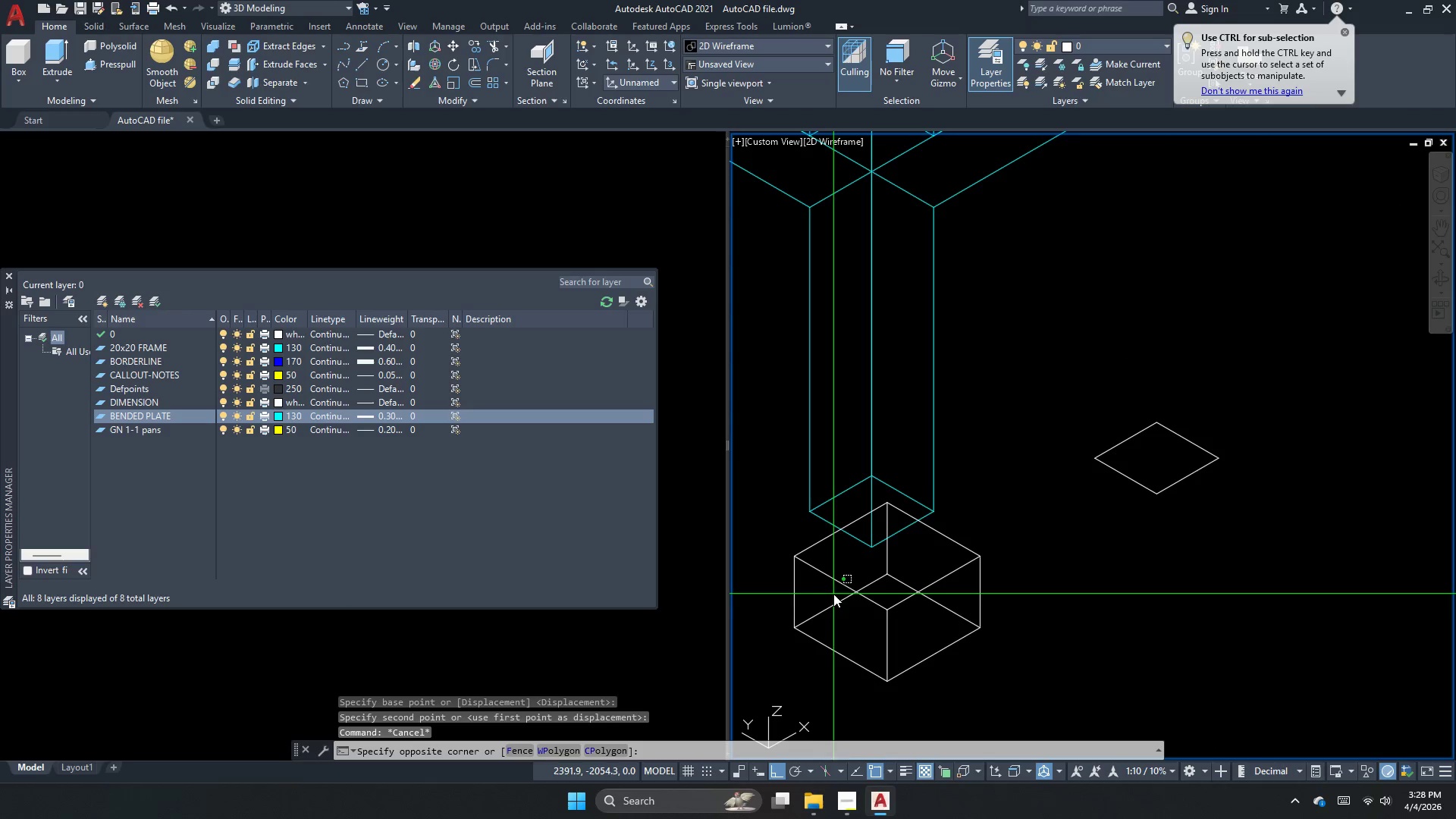 
key(M)
 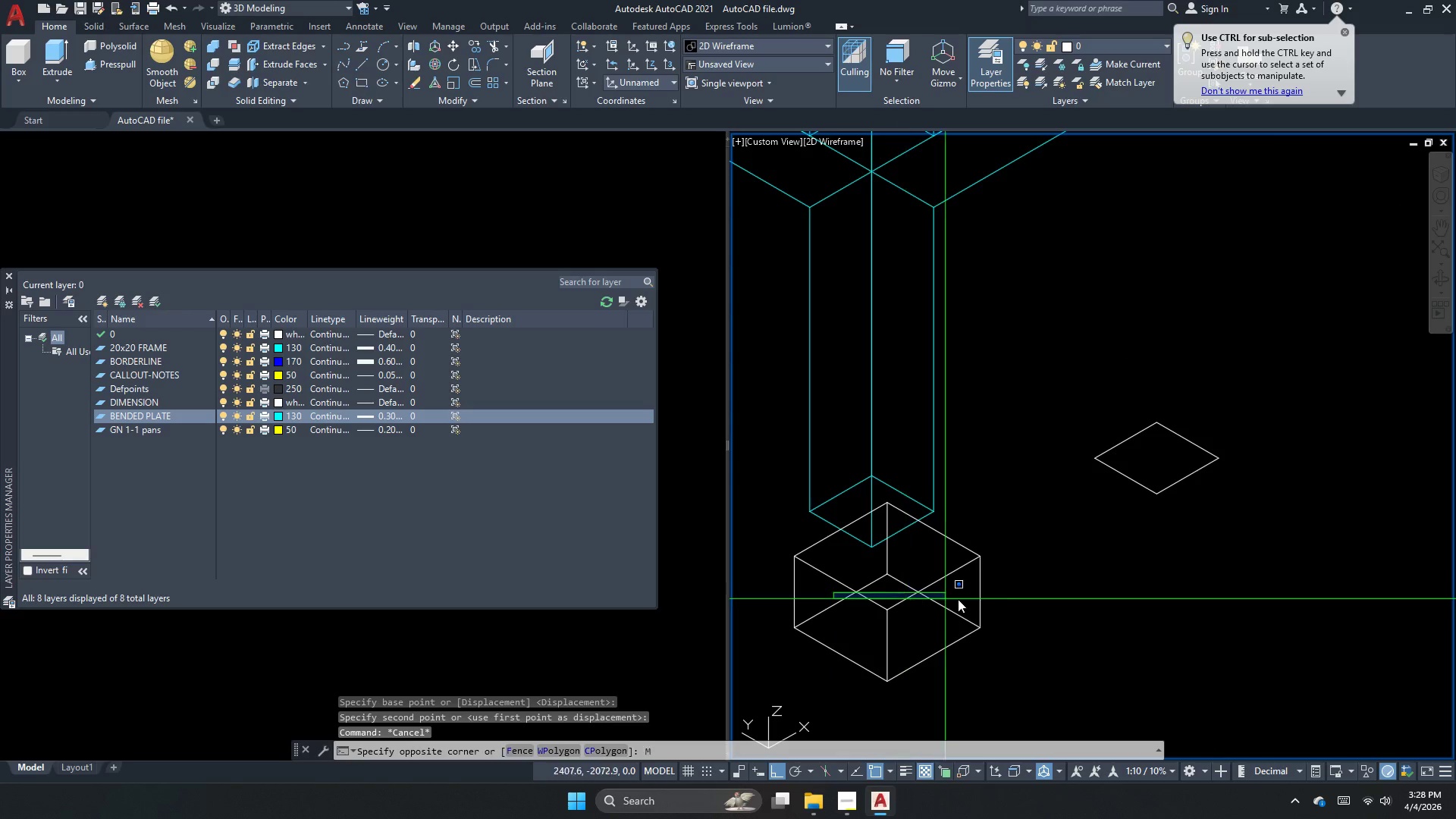 
key(Space)
 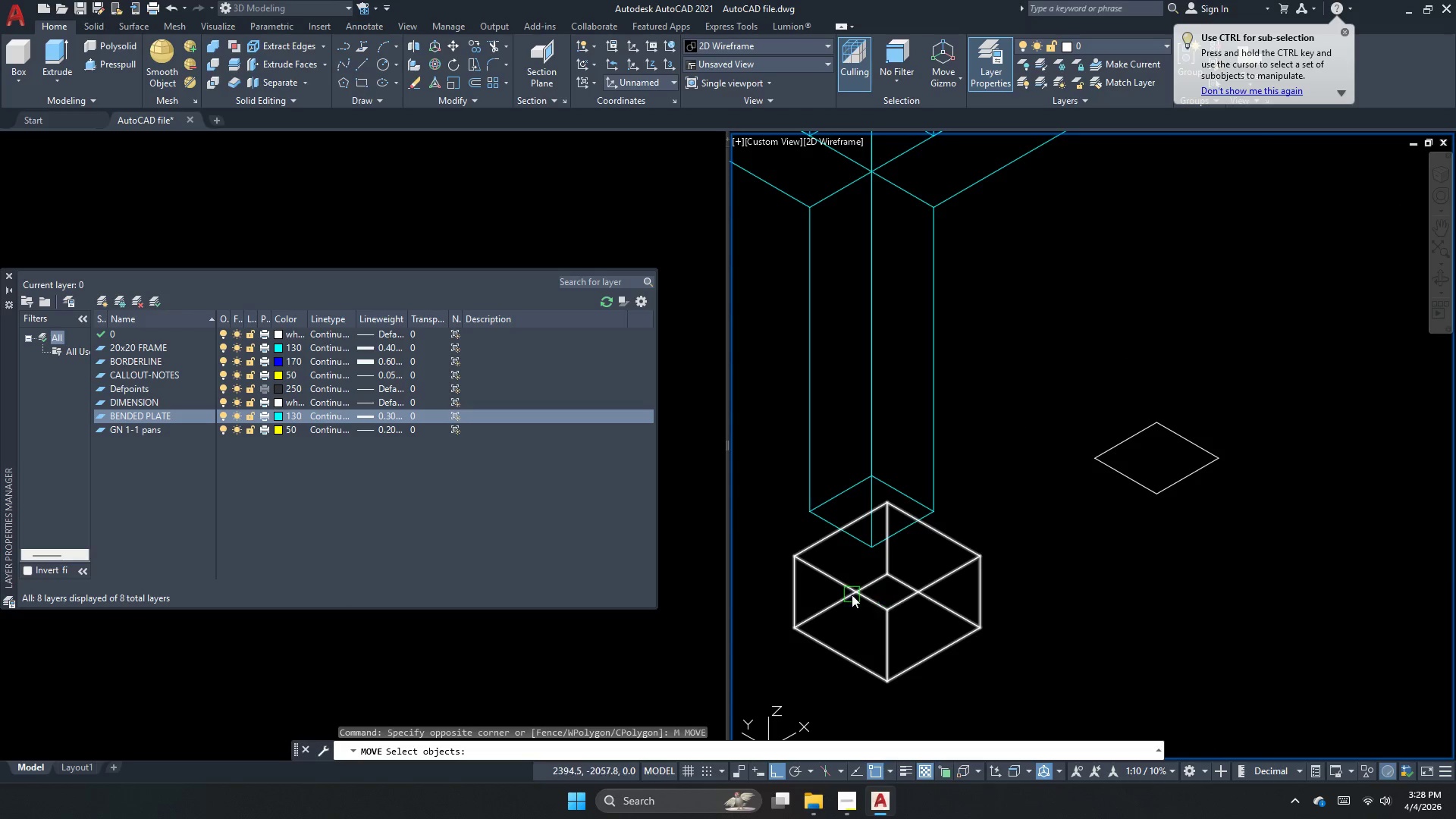 
key(Escape)
 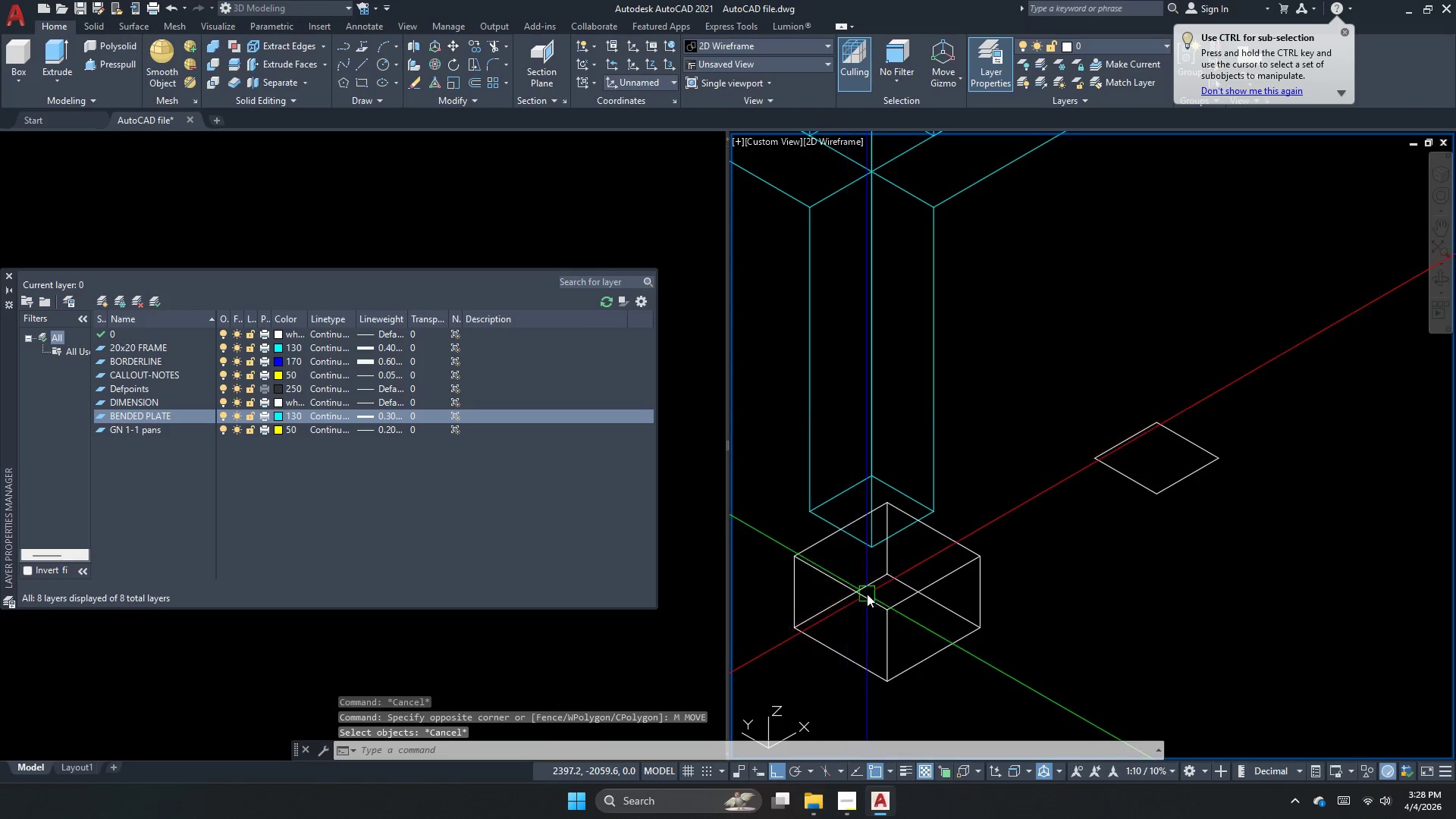 
key(Escape)
 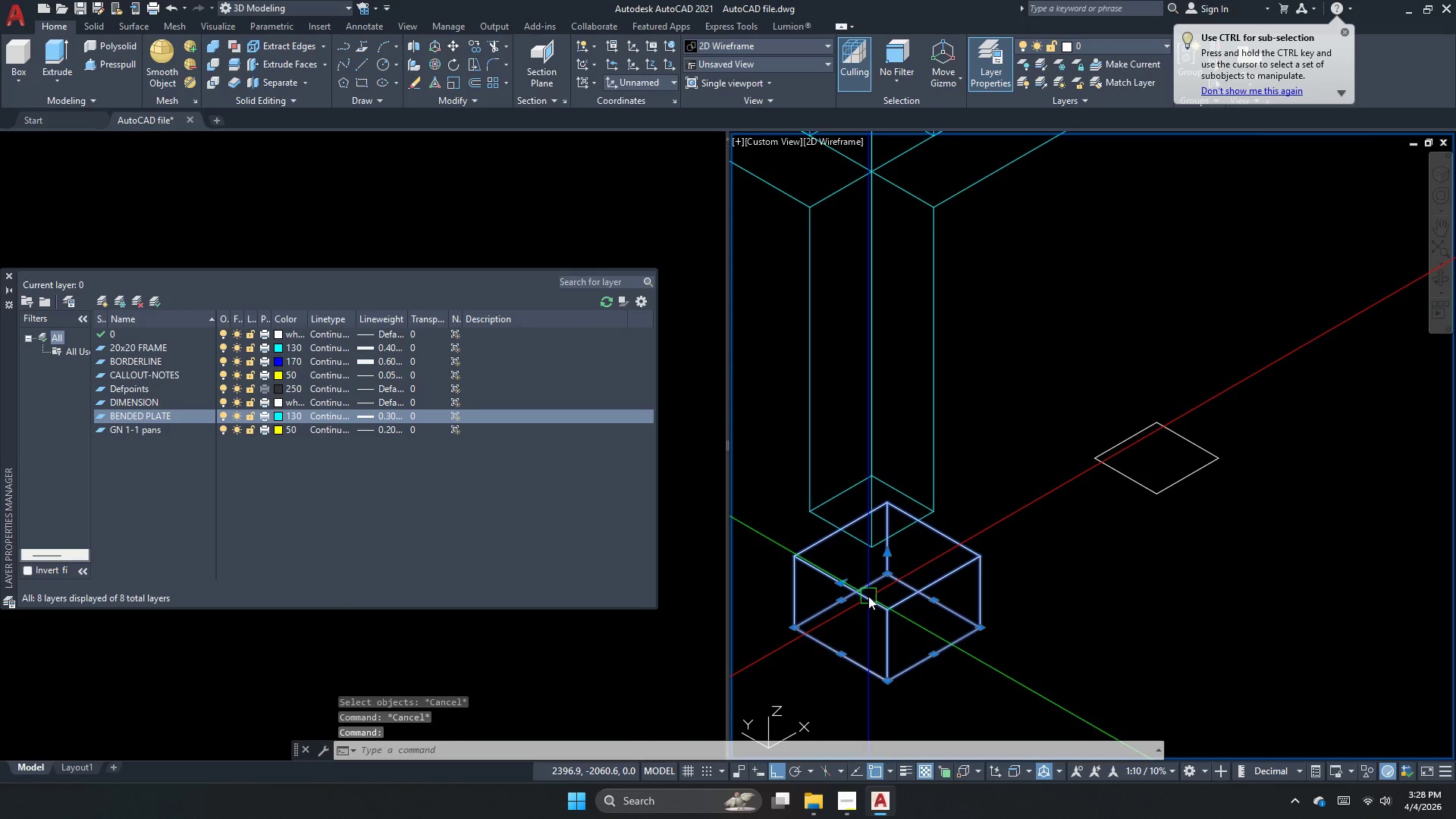 
key(M)
 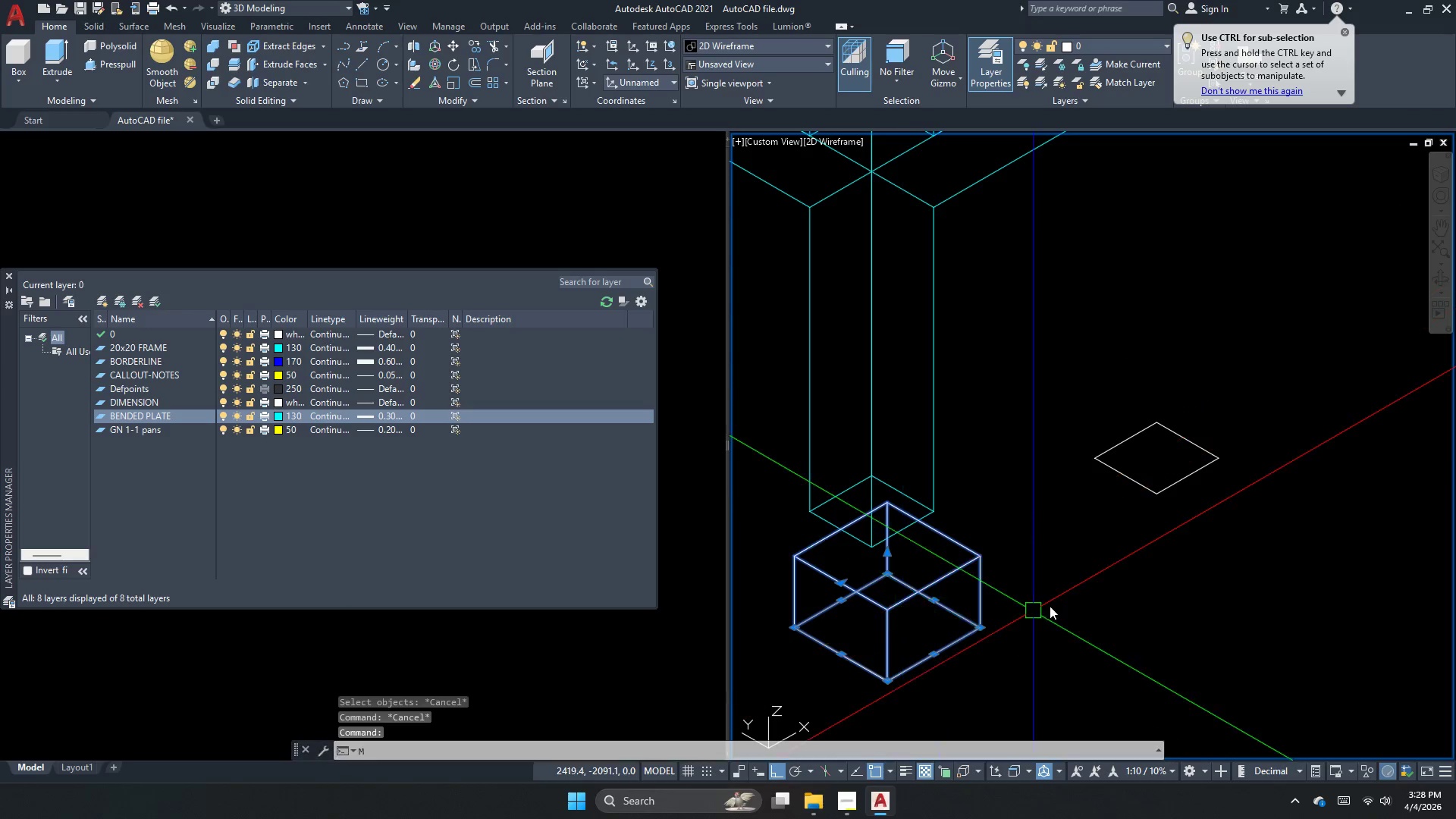 
key(Space)
 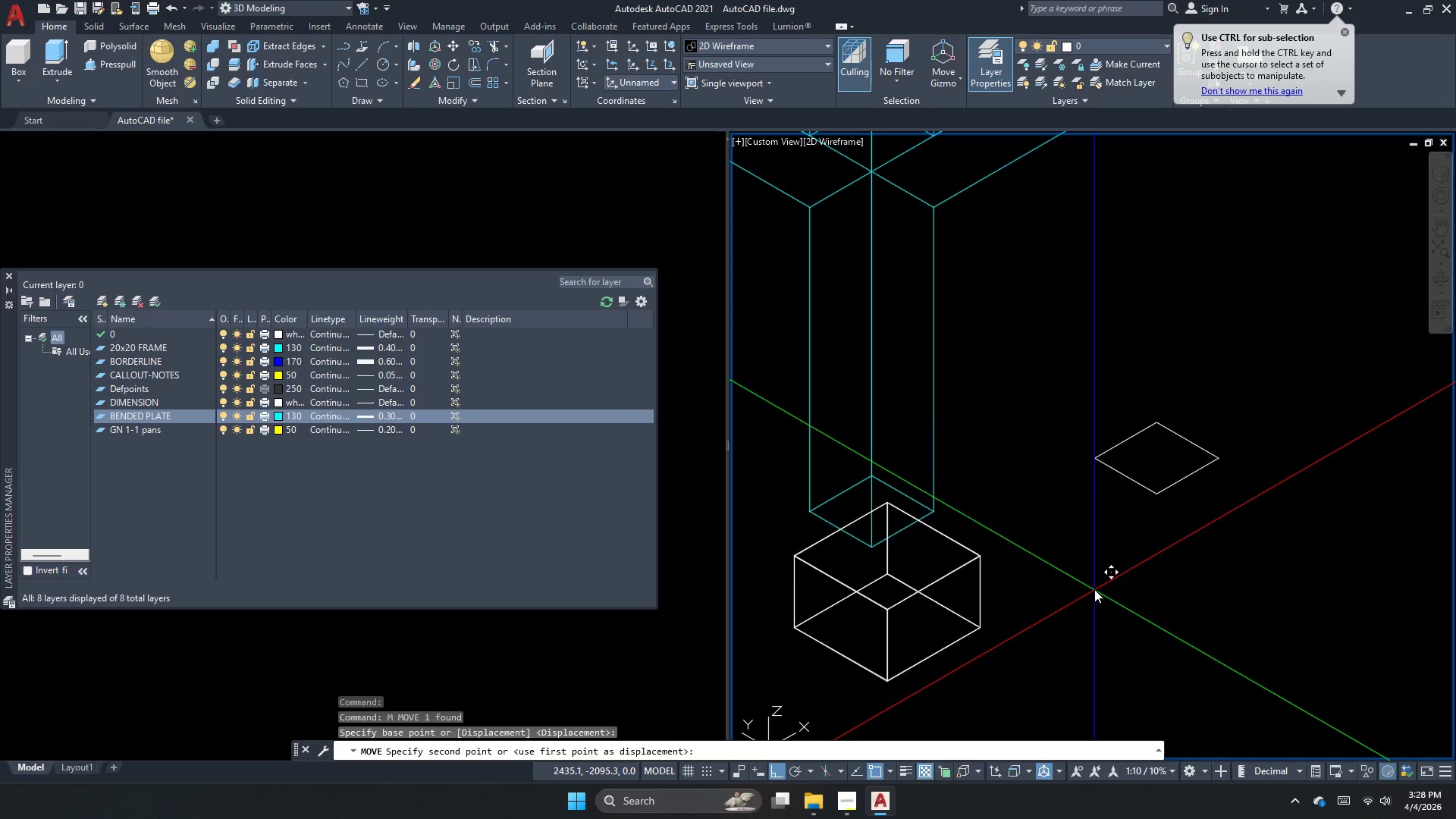 
left_click_drag(start_coordinate=[1094, 590], to_coordinate=[1085, 584])
 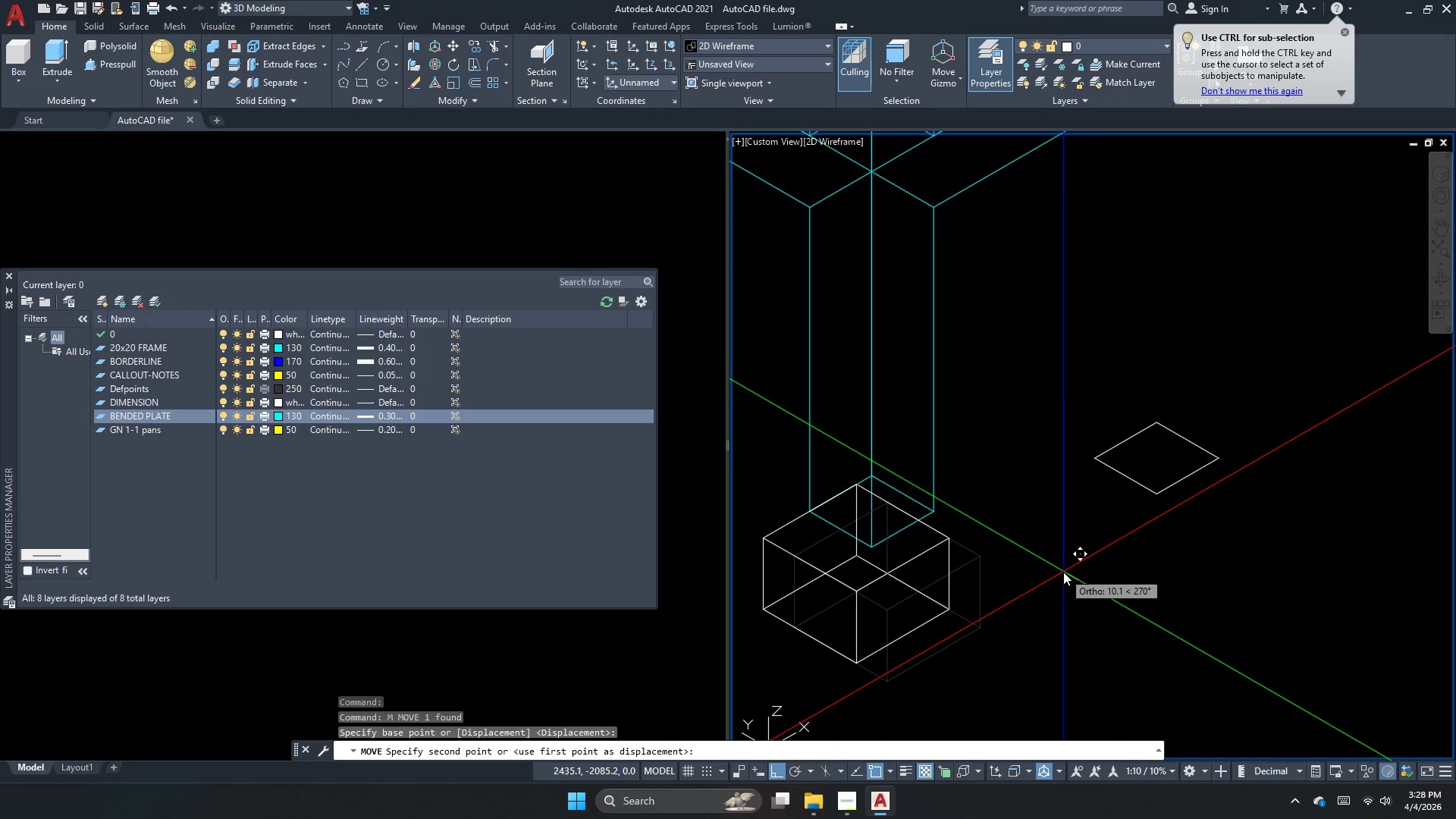 
key(Numpad1)
 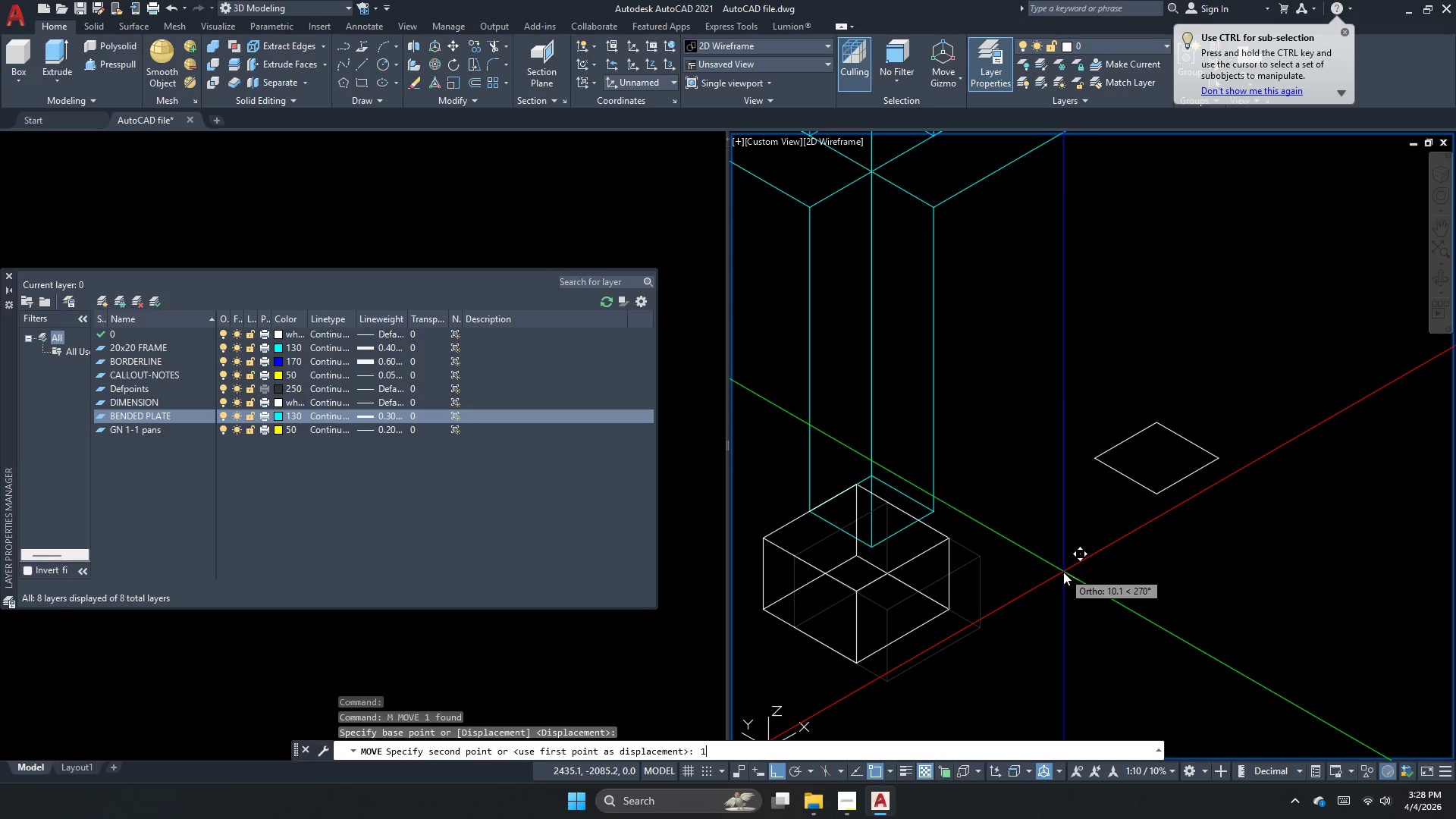 
key(Numpad5)
 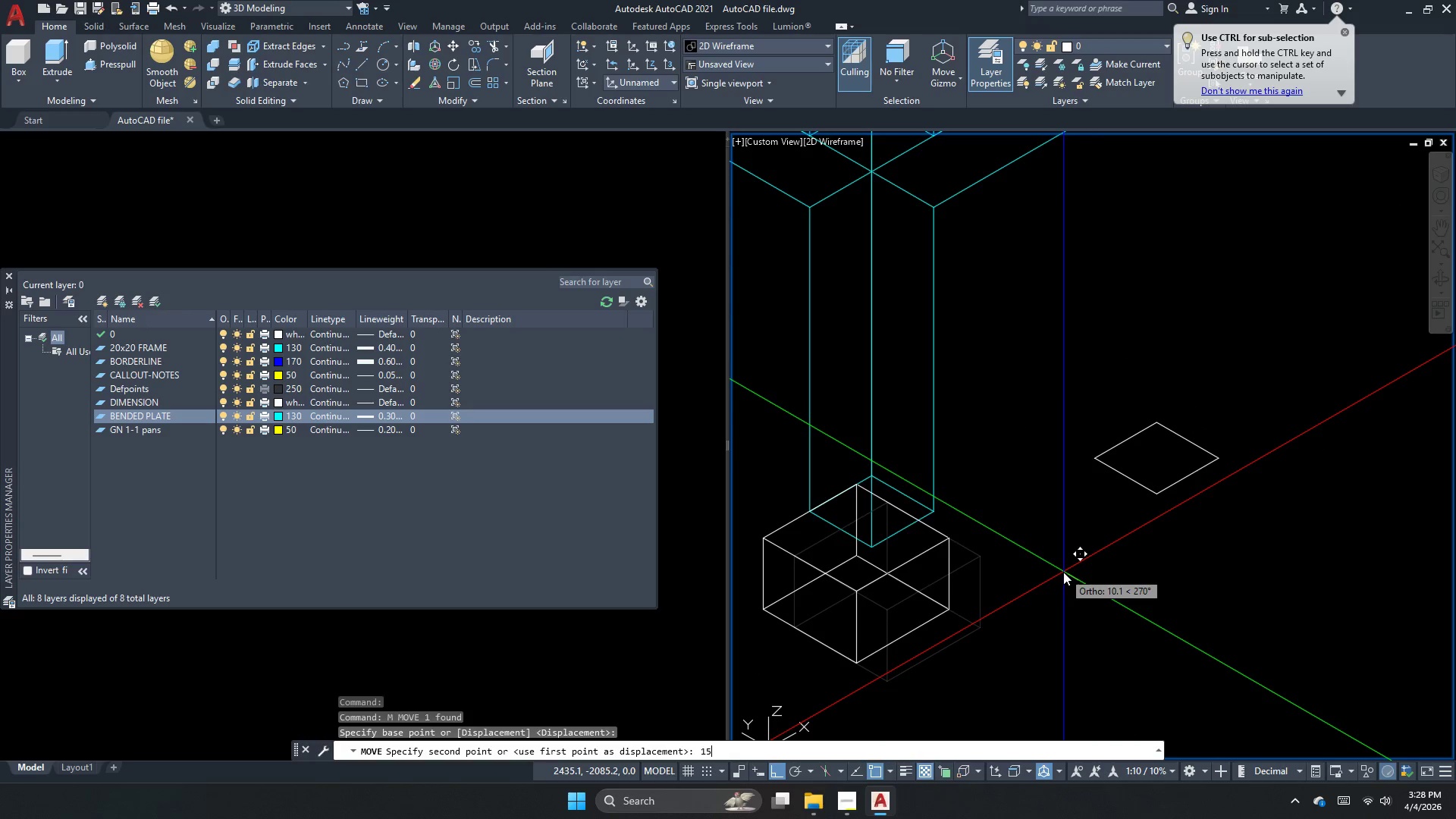 
key(NumpadEnter)
 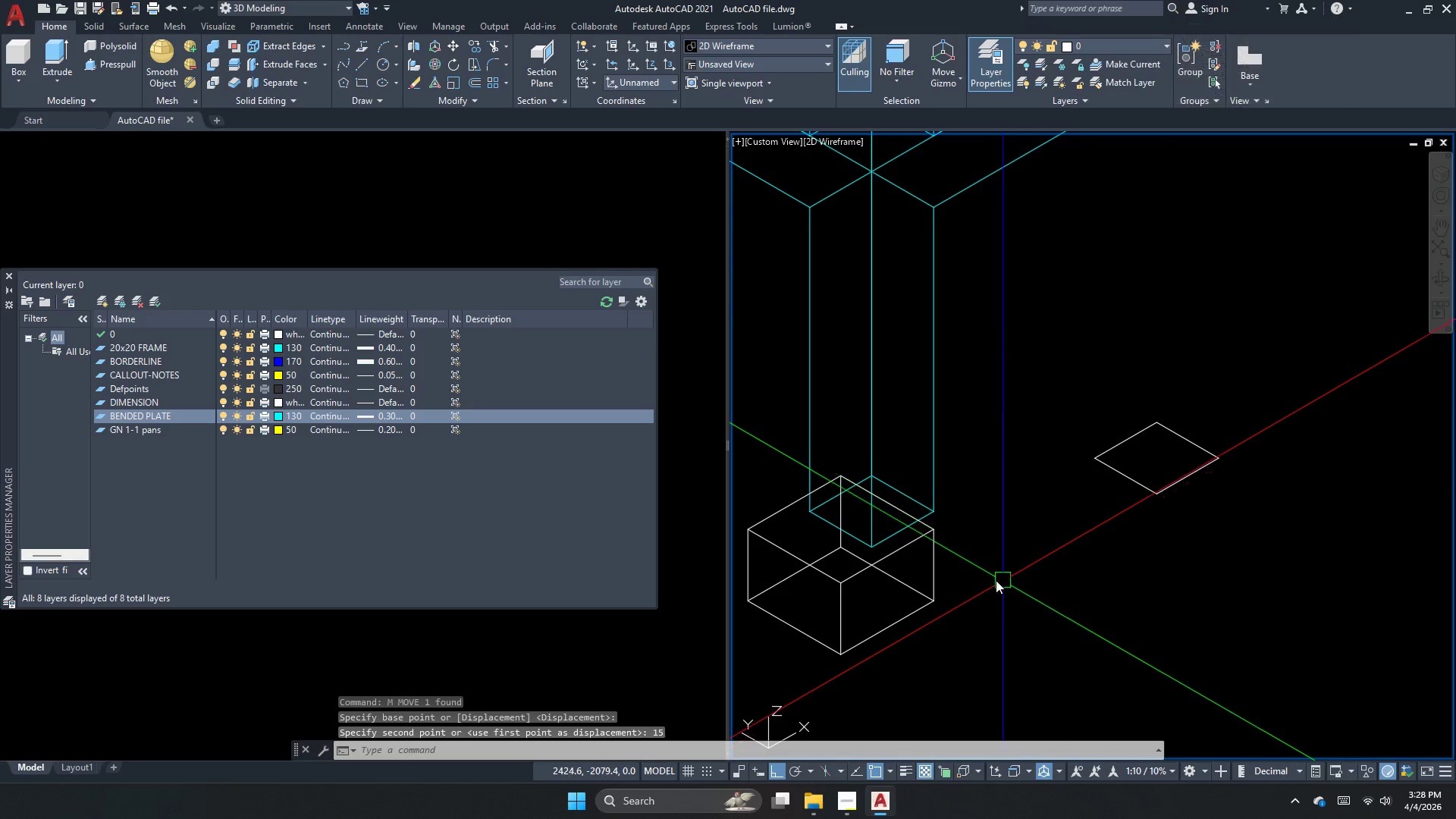 
key(Escape)
 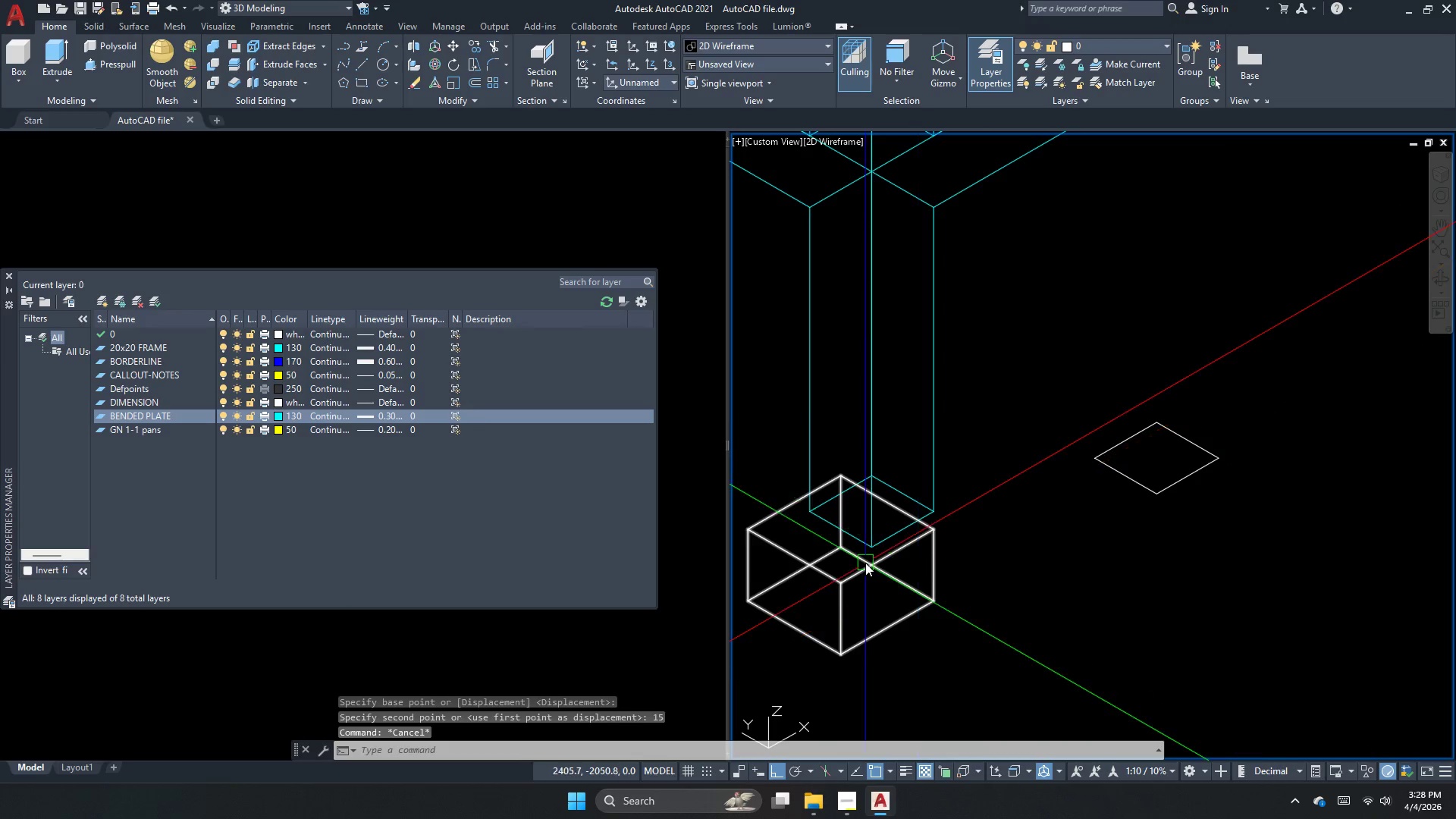 
left_click([865, 563])
 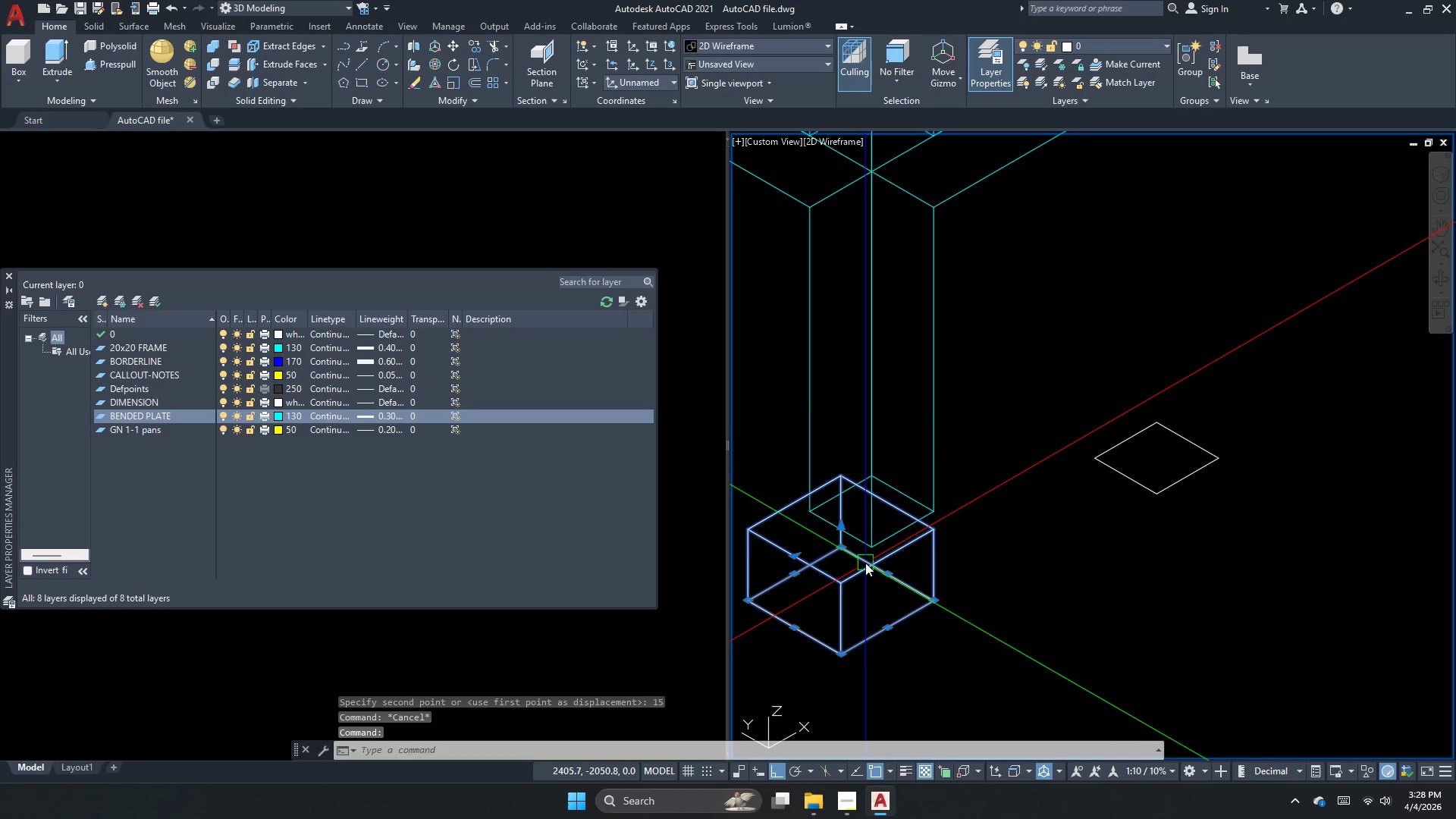 
key(M)
 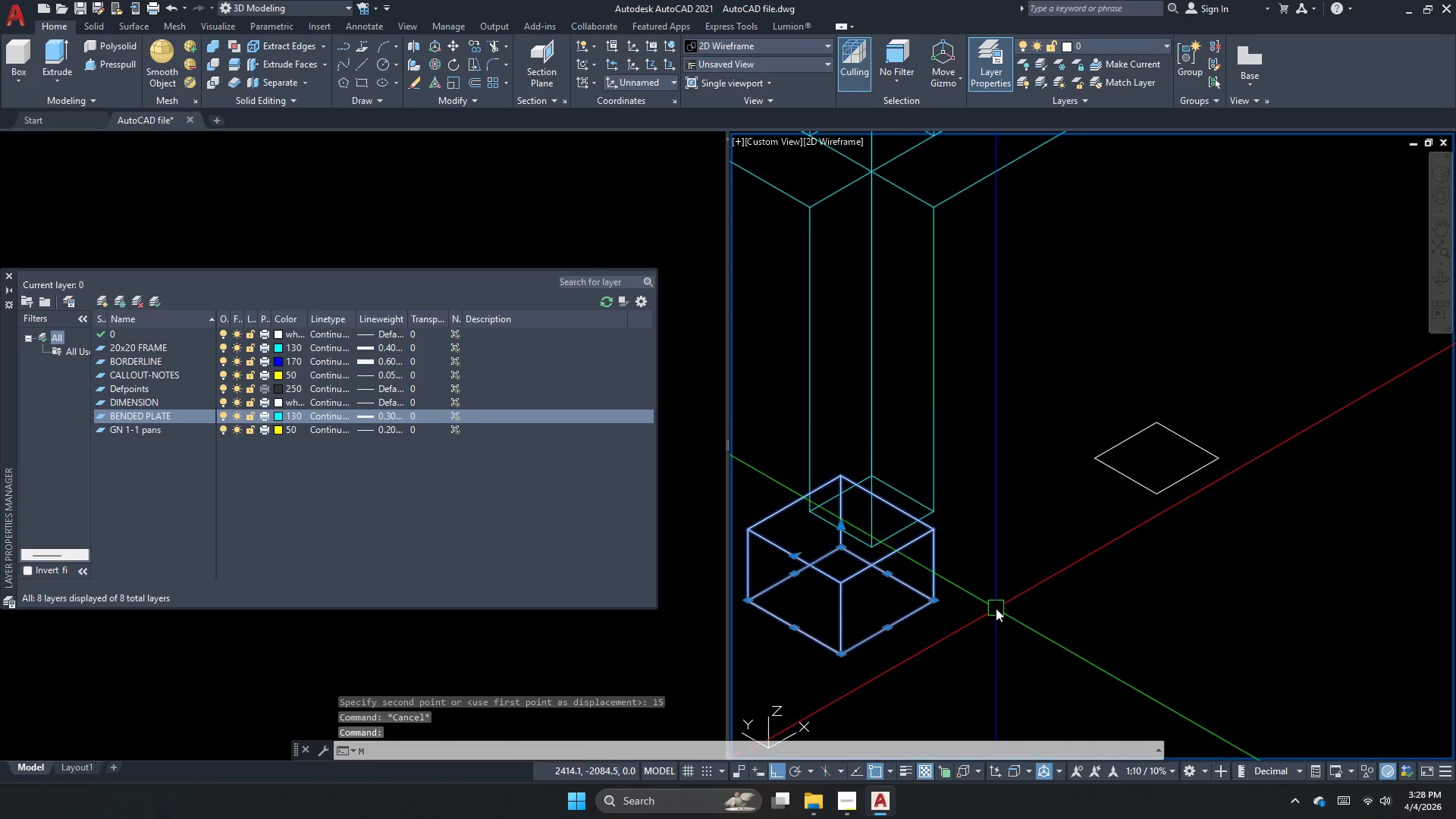 
key(Space)
 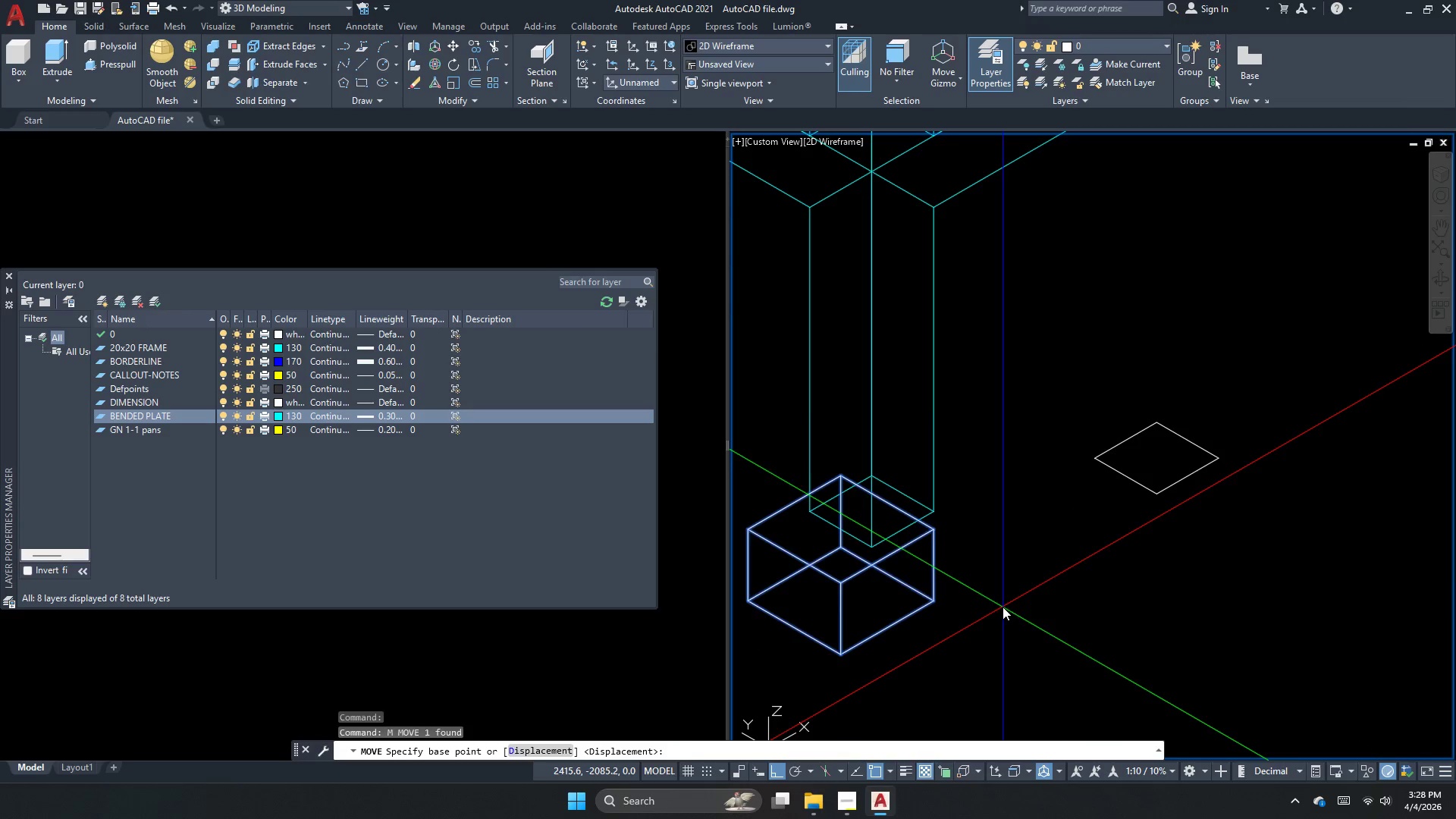 
left_click_drag(start_coordinate=[1003, 607], to_coordinate=[1035, 593])
 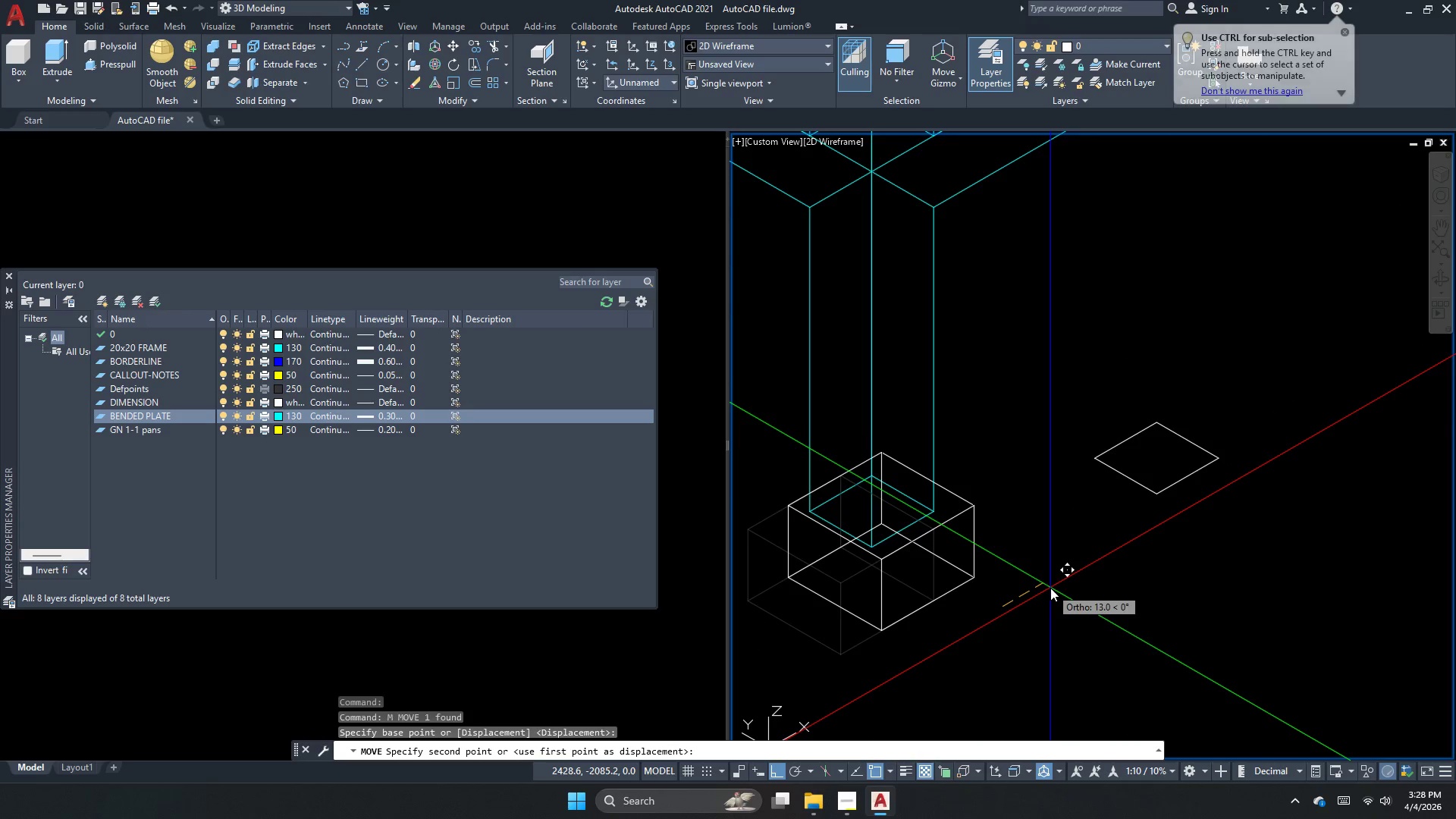 
key(Numpad1)
 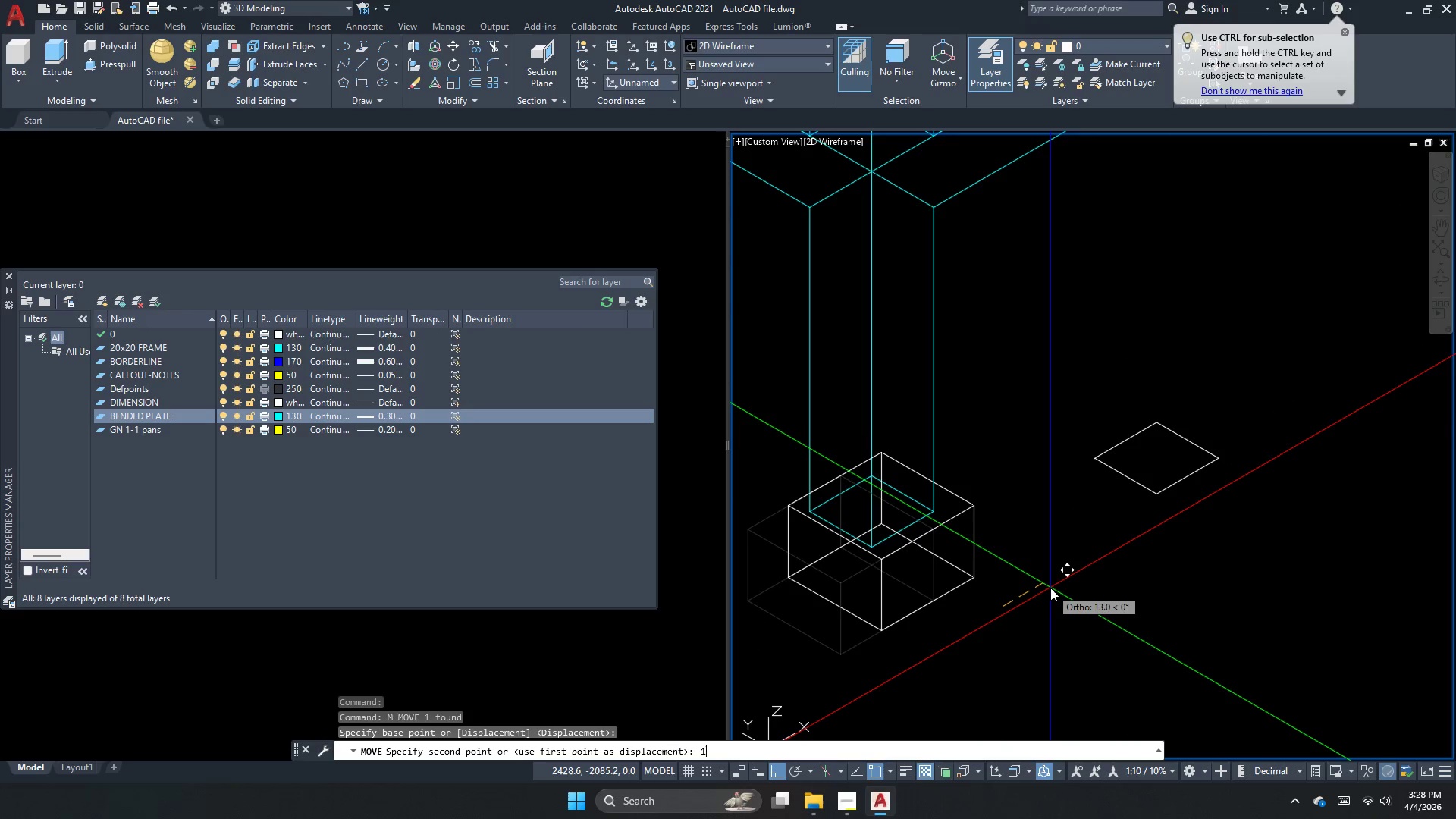 
key(Numpad5)
 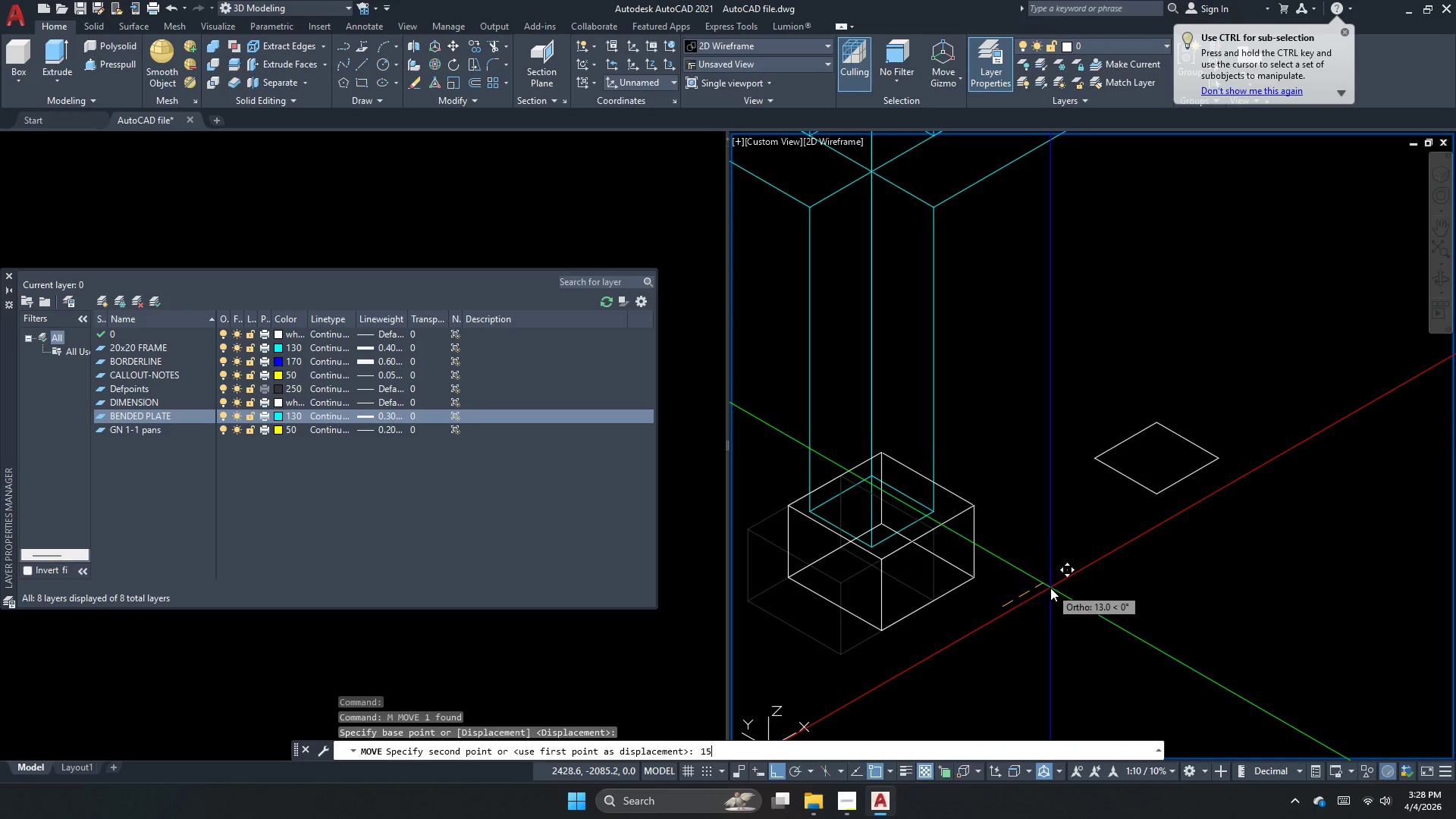 
key(NumpadEnter)
 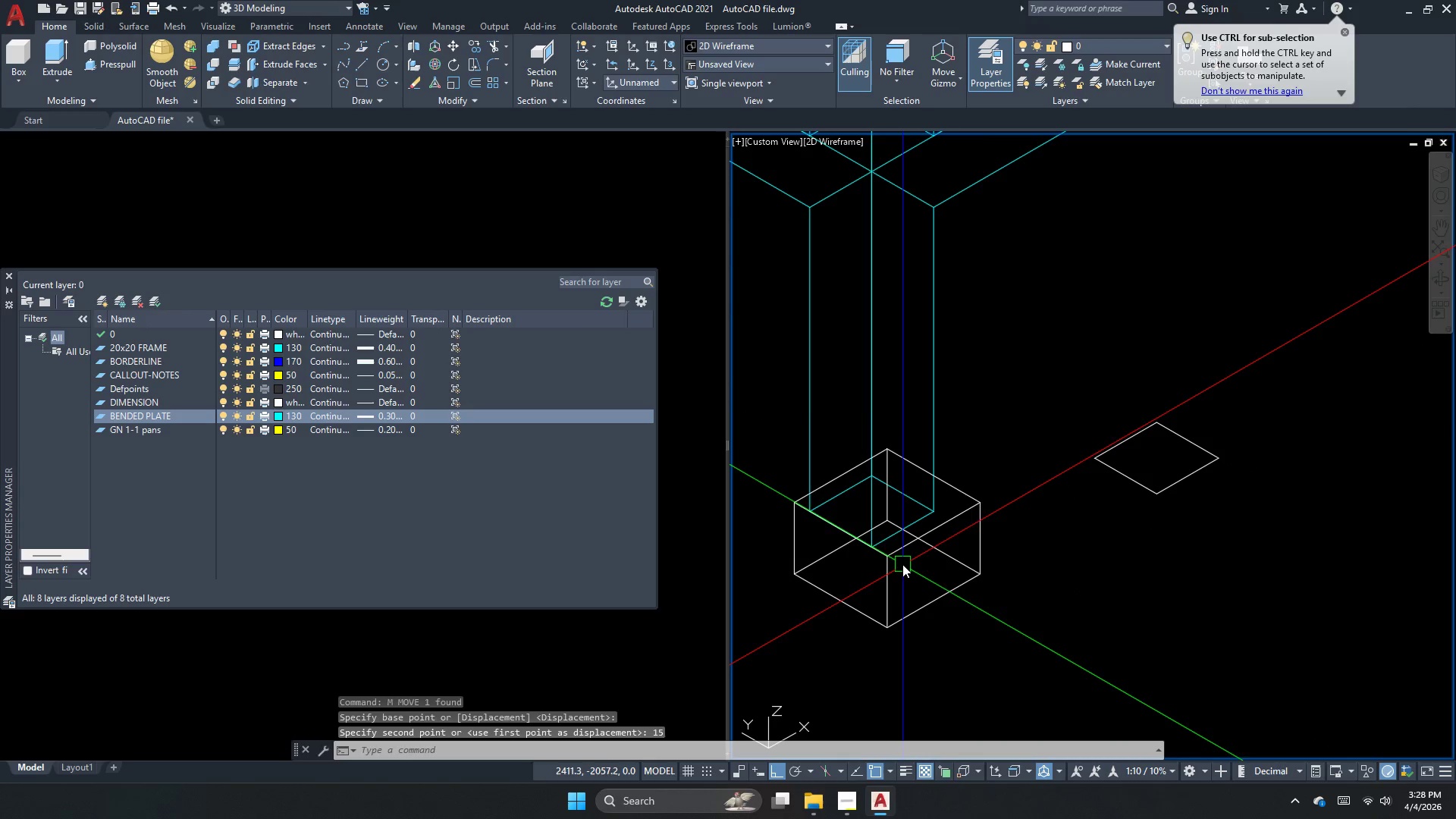 
key(Control+ControlLeft)
 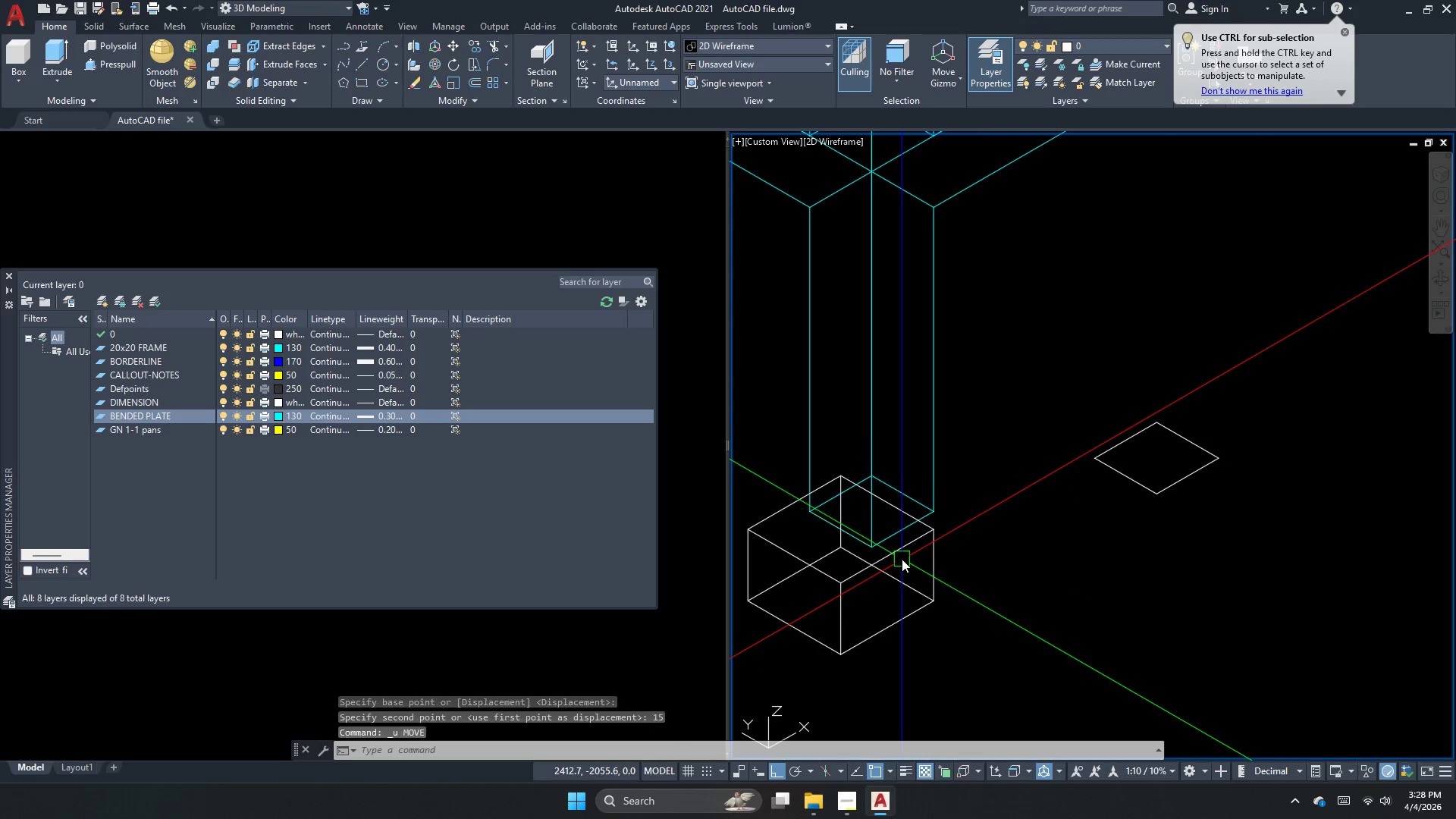 
key(Control+Z)
 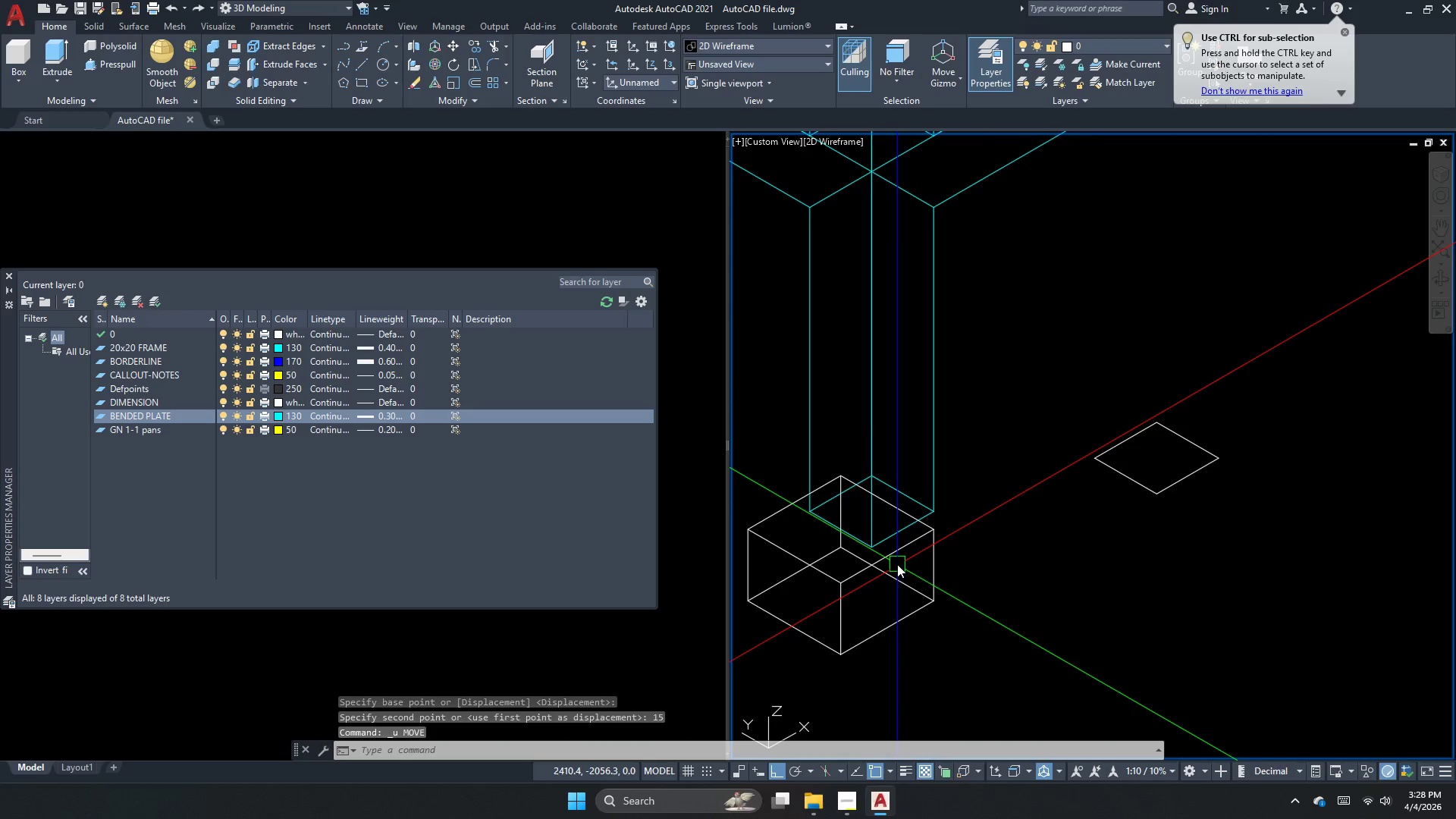 
key(Escape)
 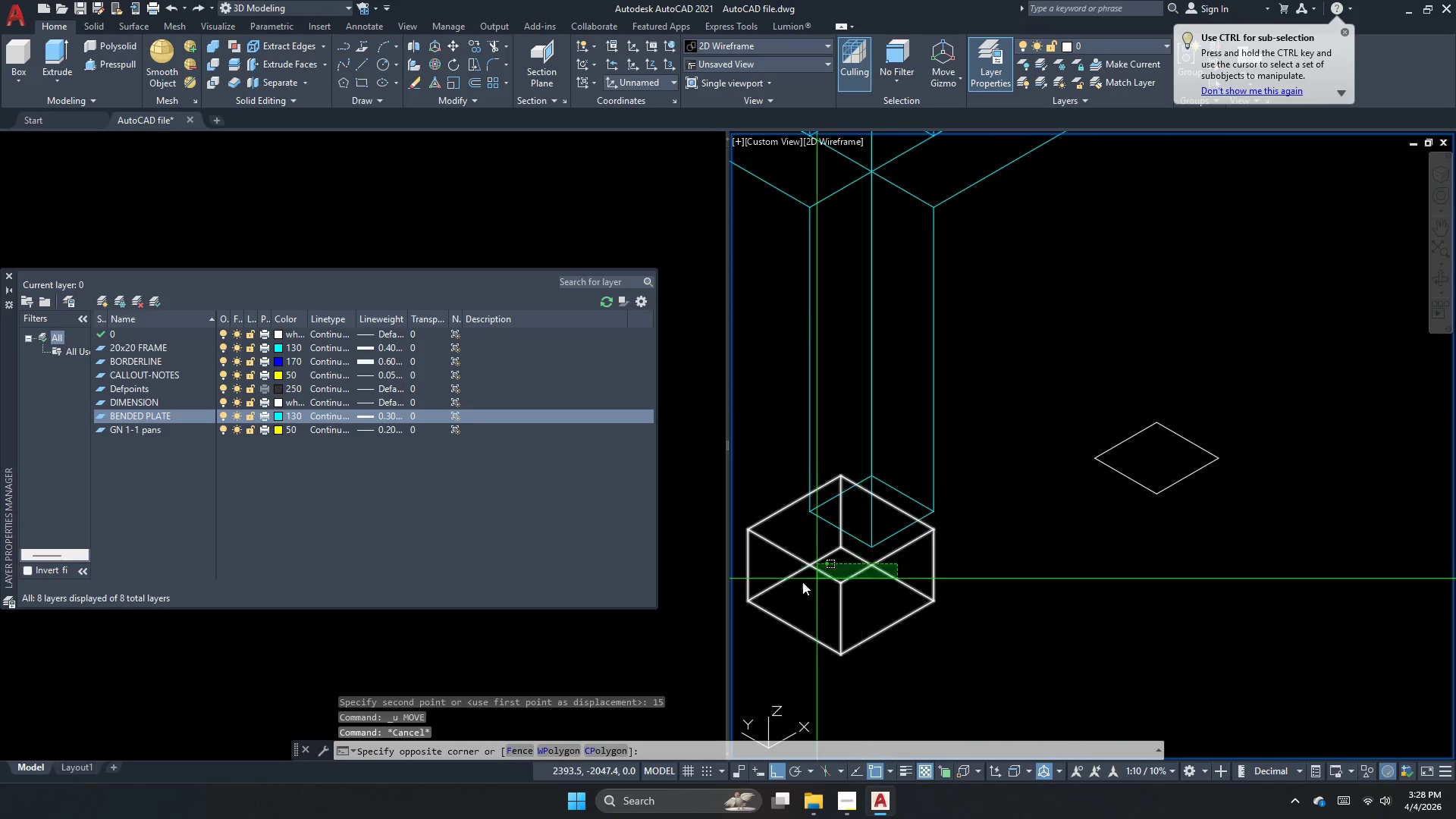 
key(M)
 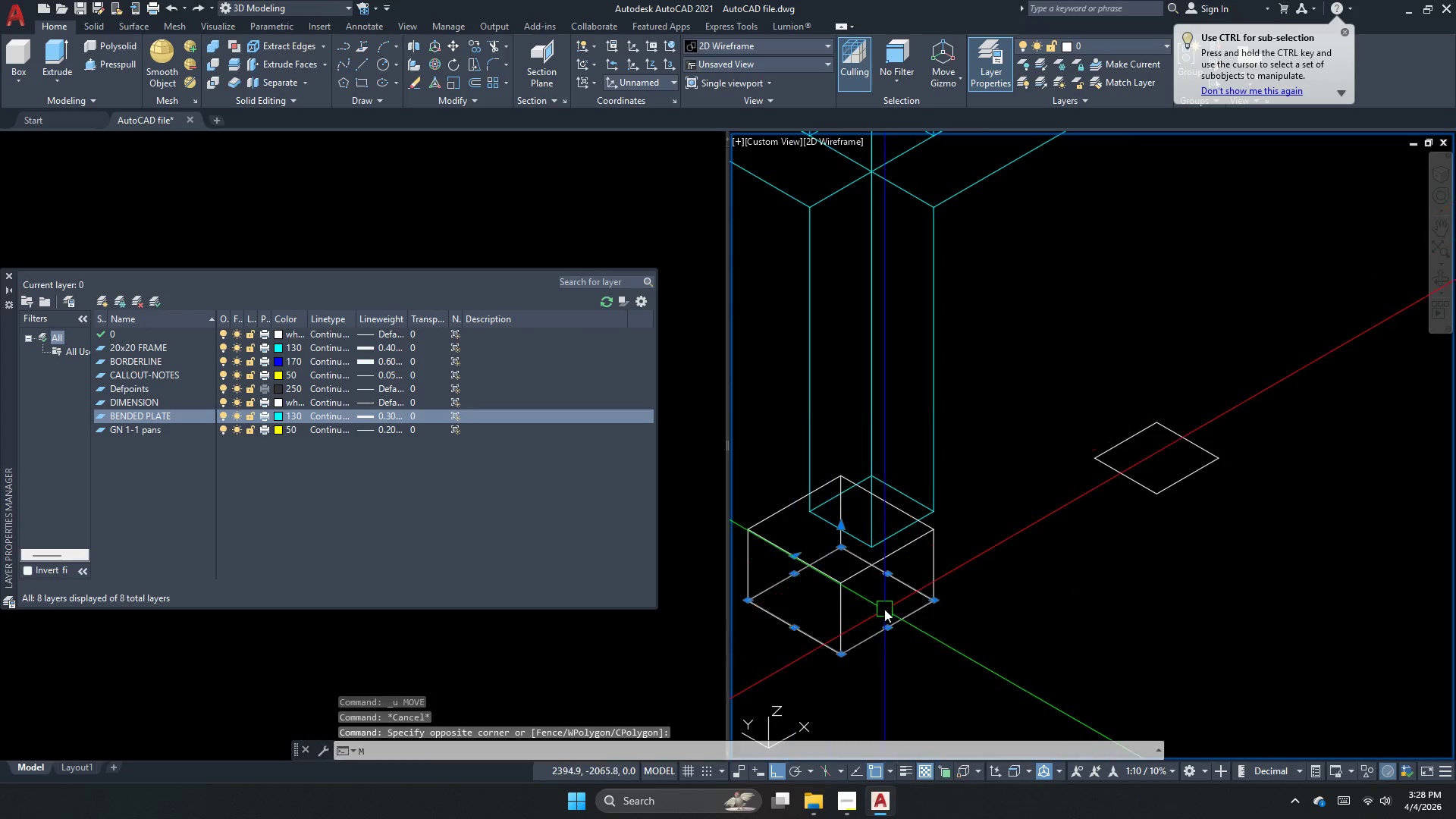 
key(Space)
 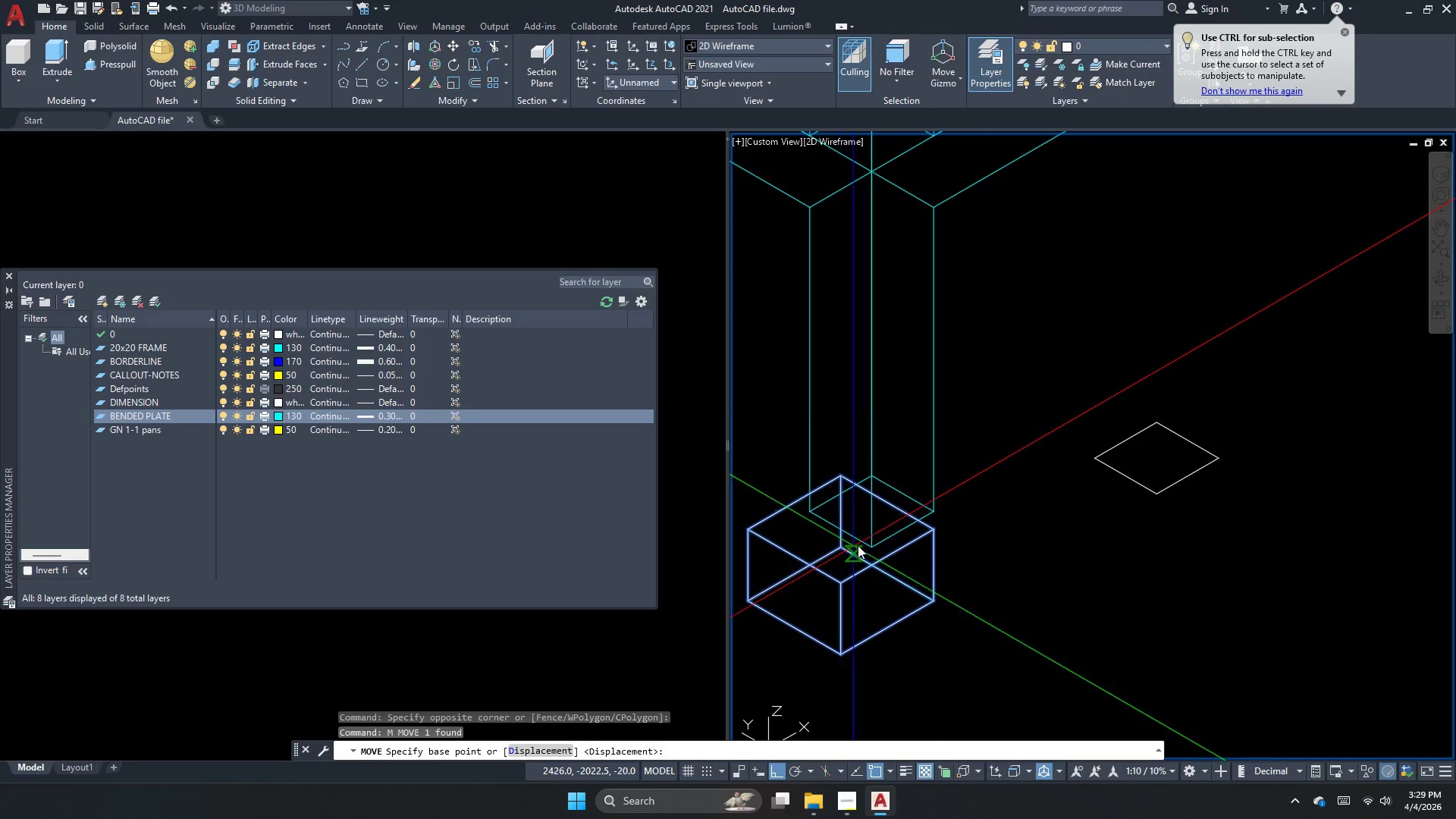 
key(Escape)
 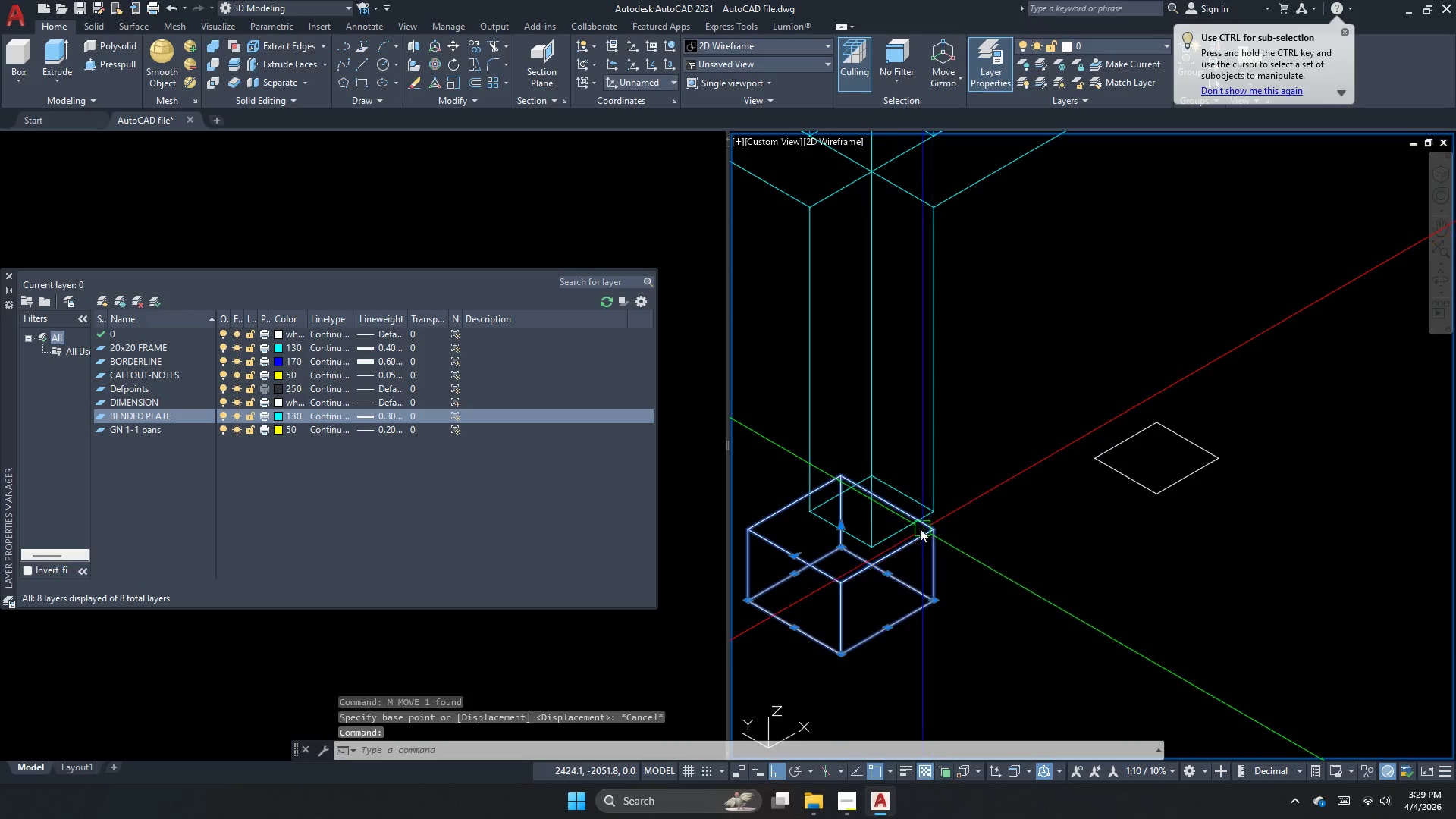 
key(M)
 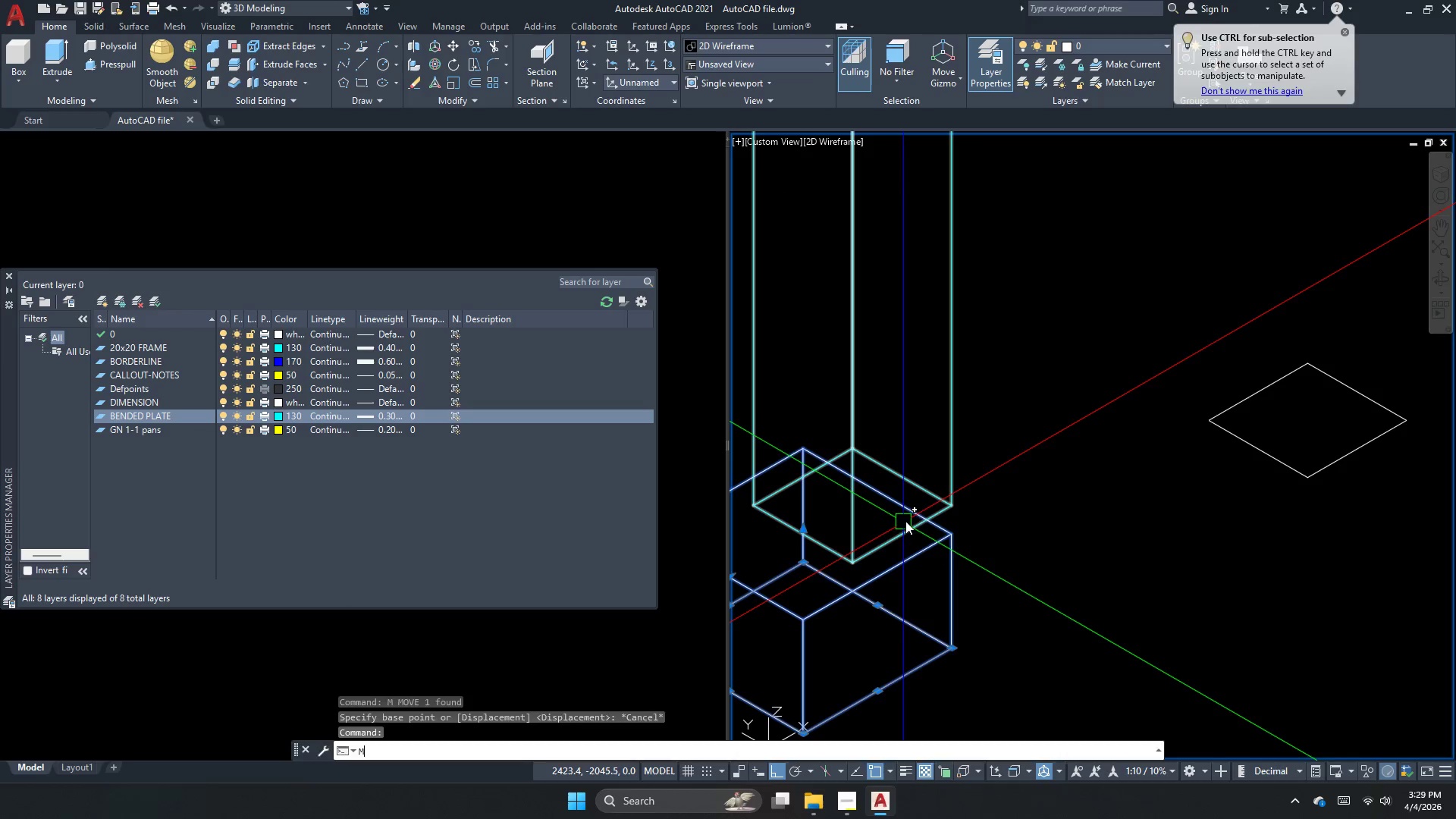 
key(Space)
 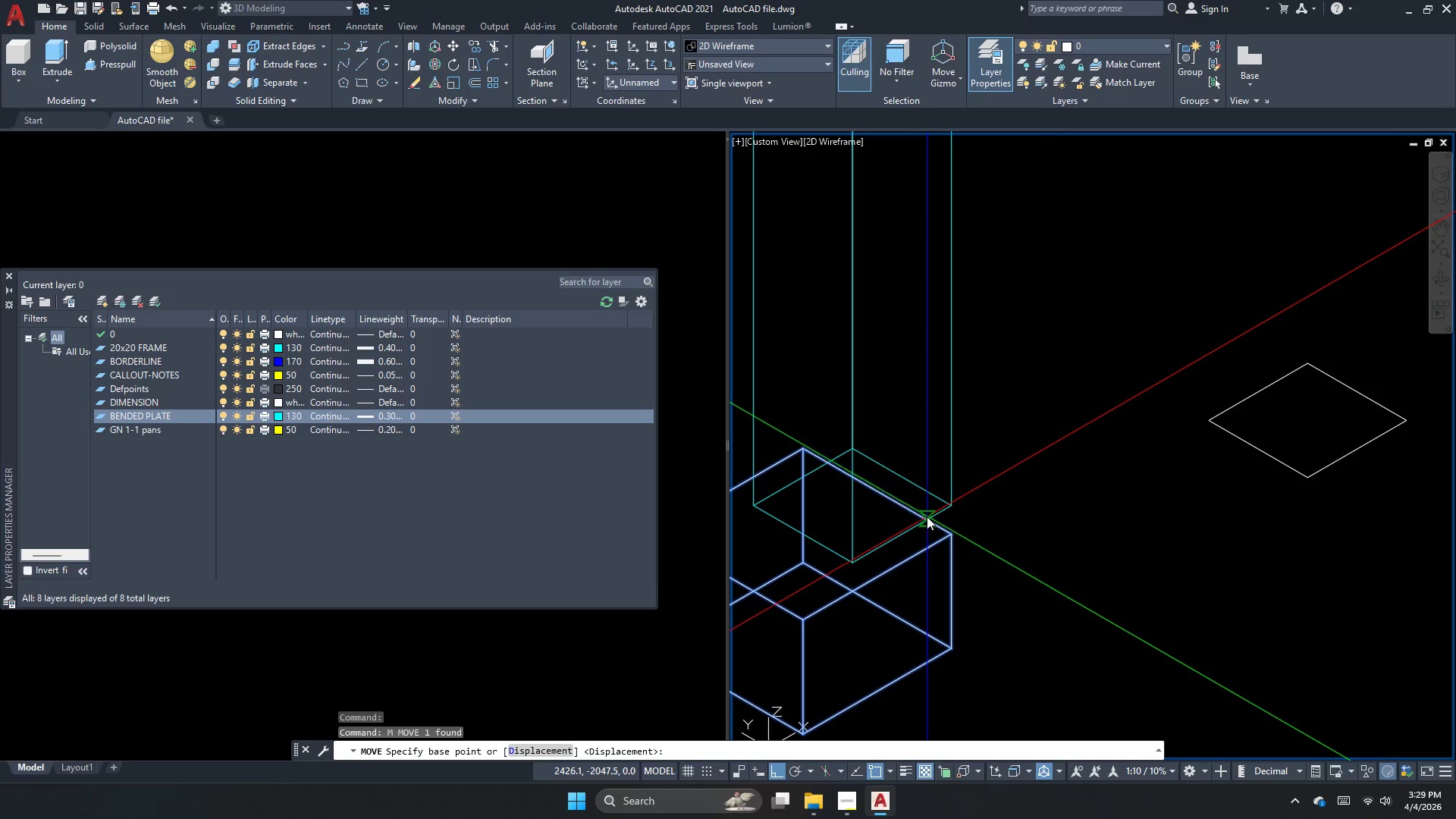 
scroll: coordinate [903, 522], scroll_direction: up, amount: 1.0
 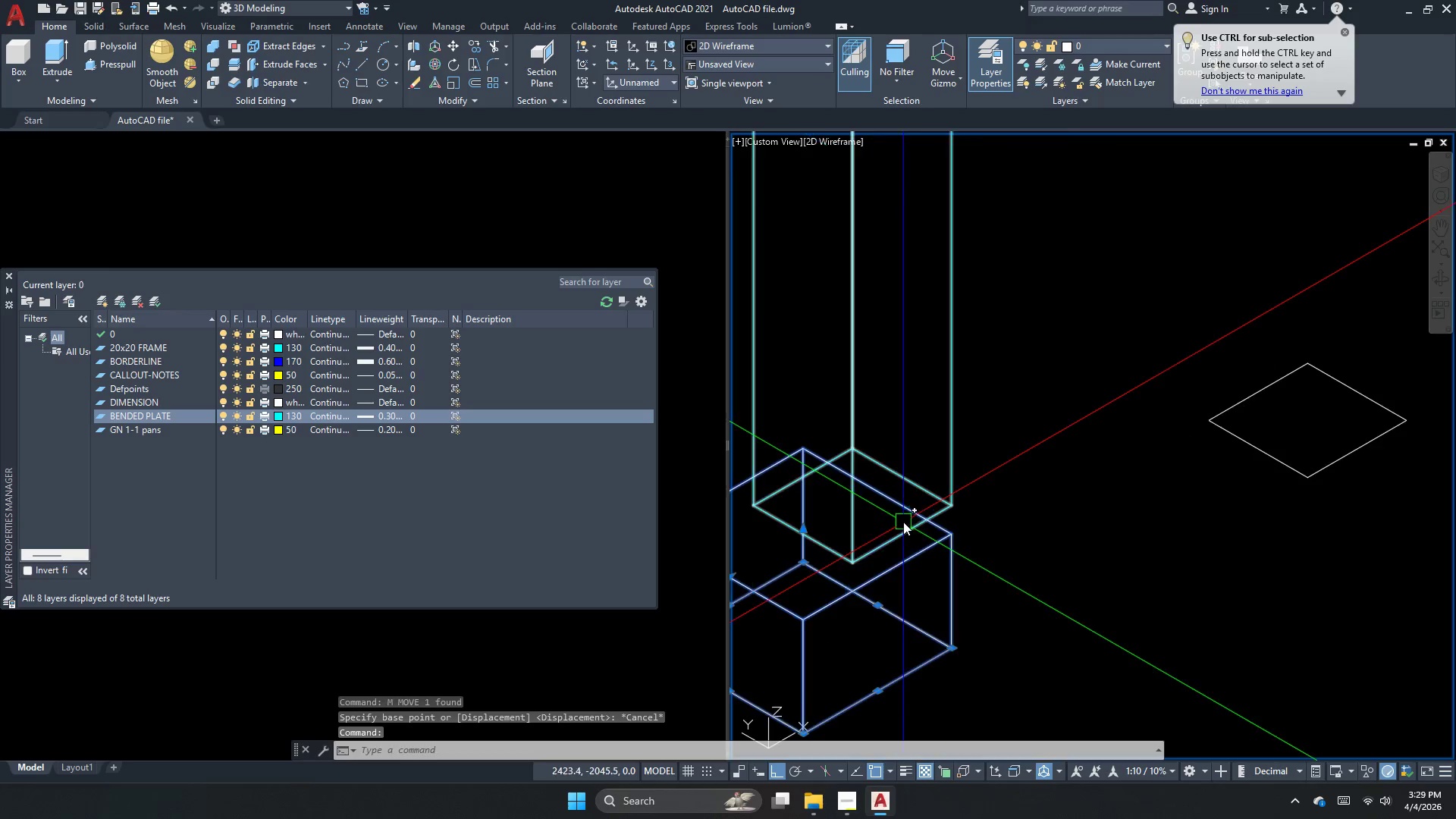 
key(Escape)
 